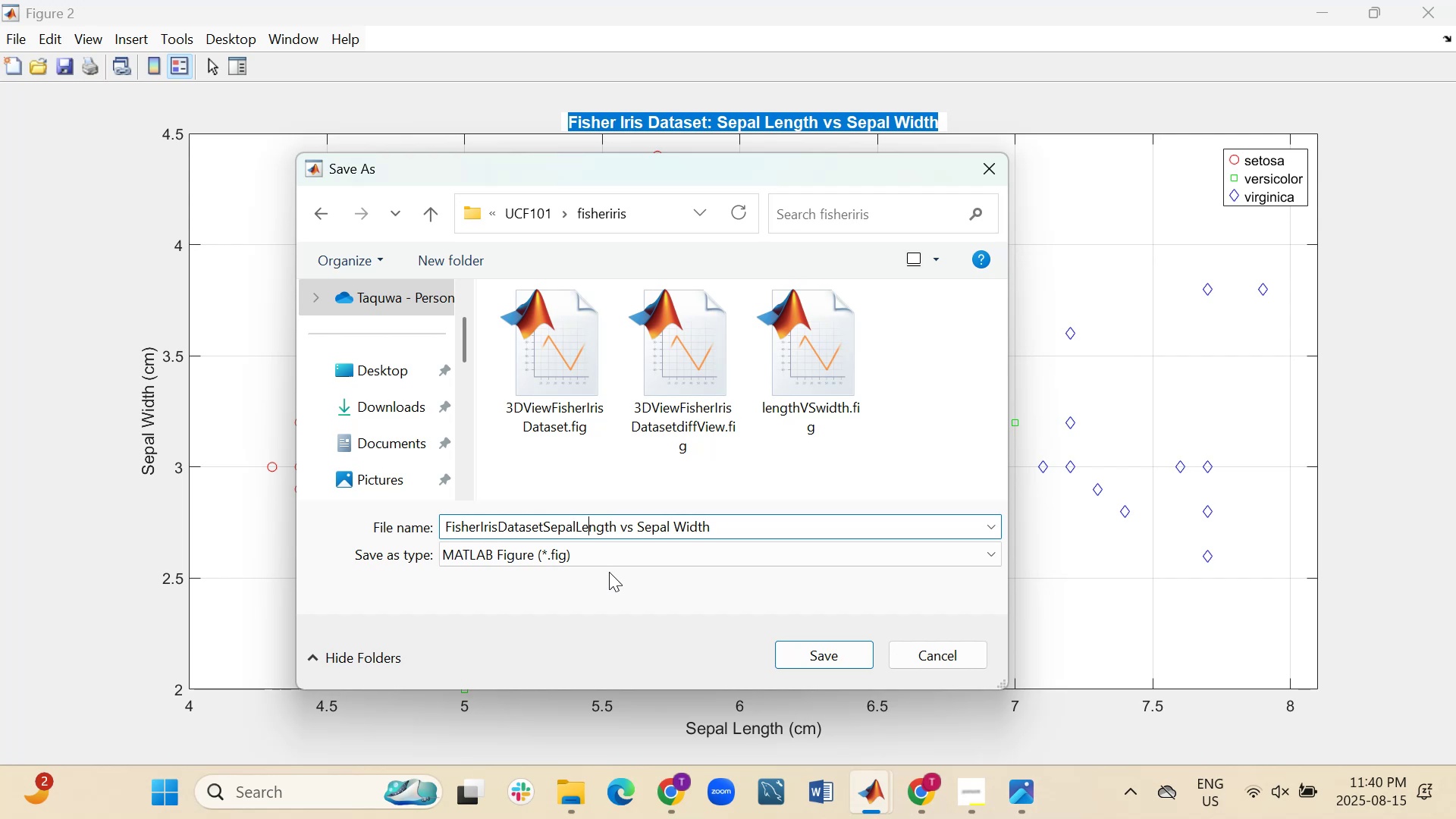 
key(ArrowRight)
 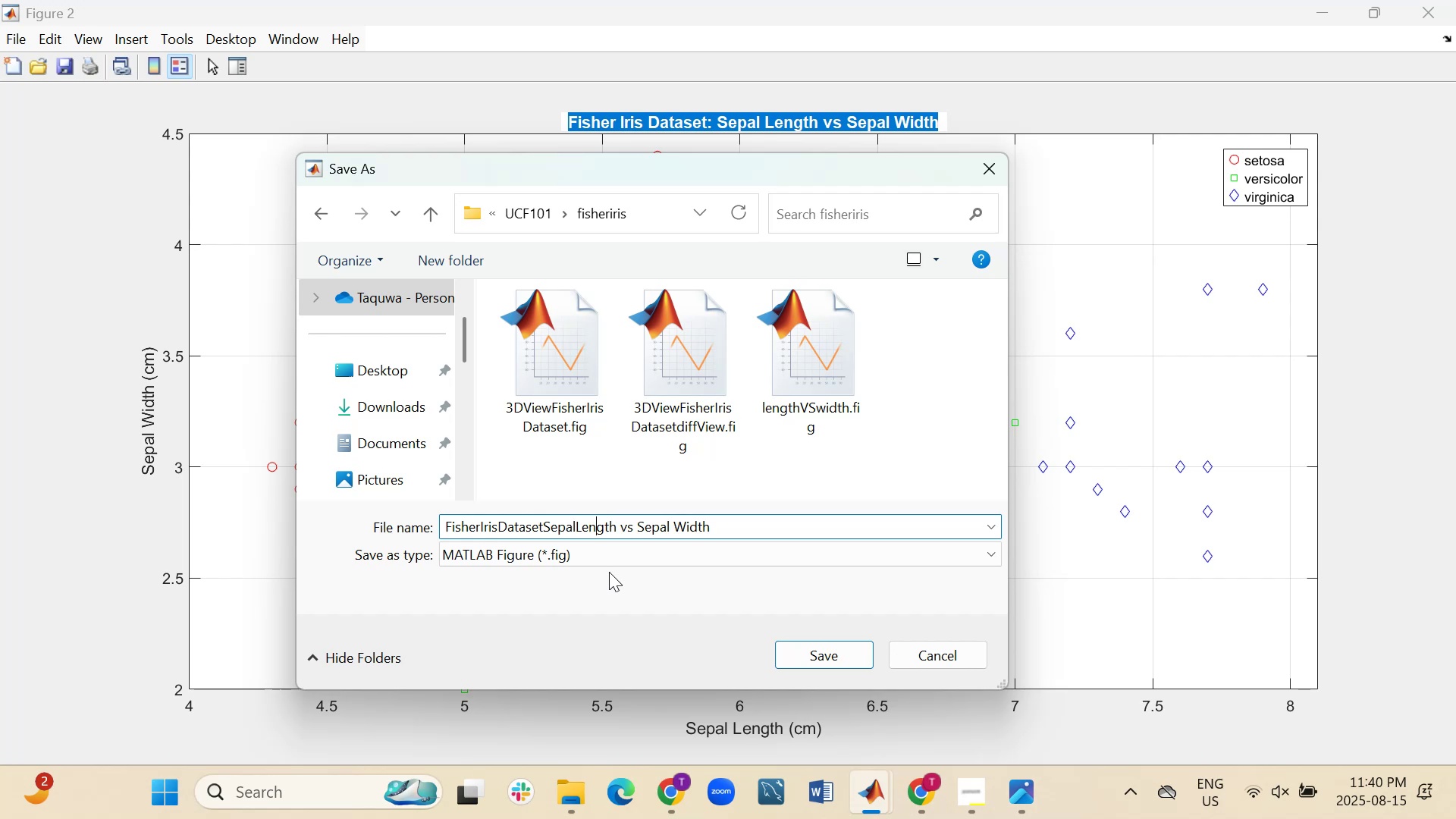 
key(ArrowRight)
 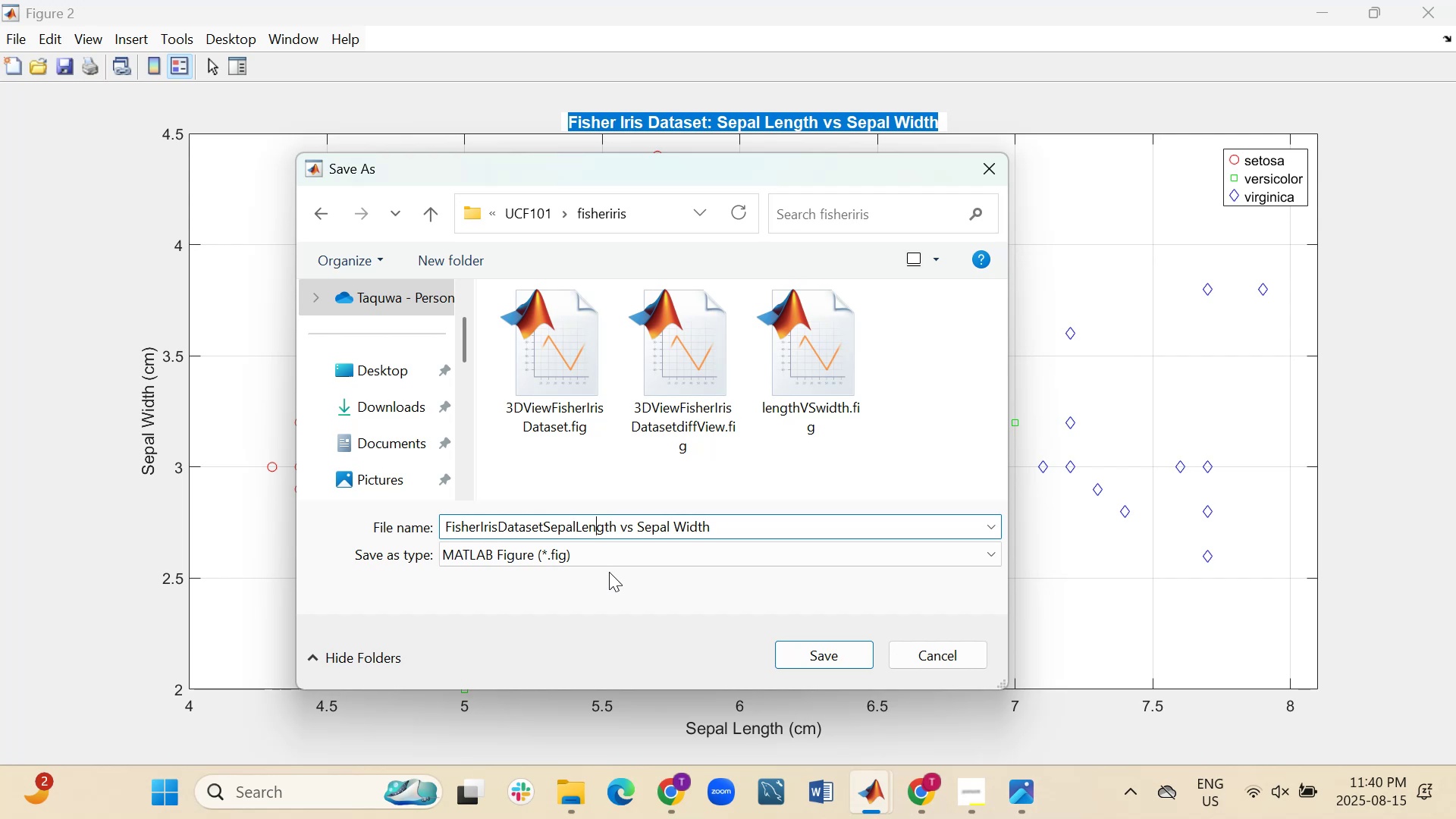 
key(ArrowRight)
 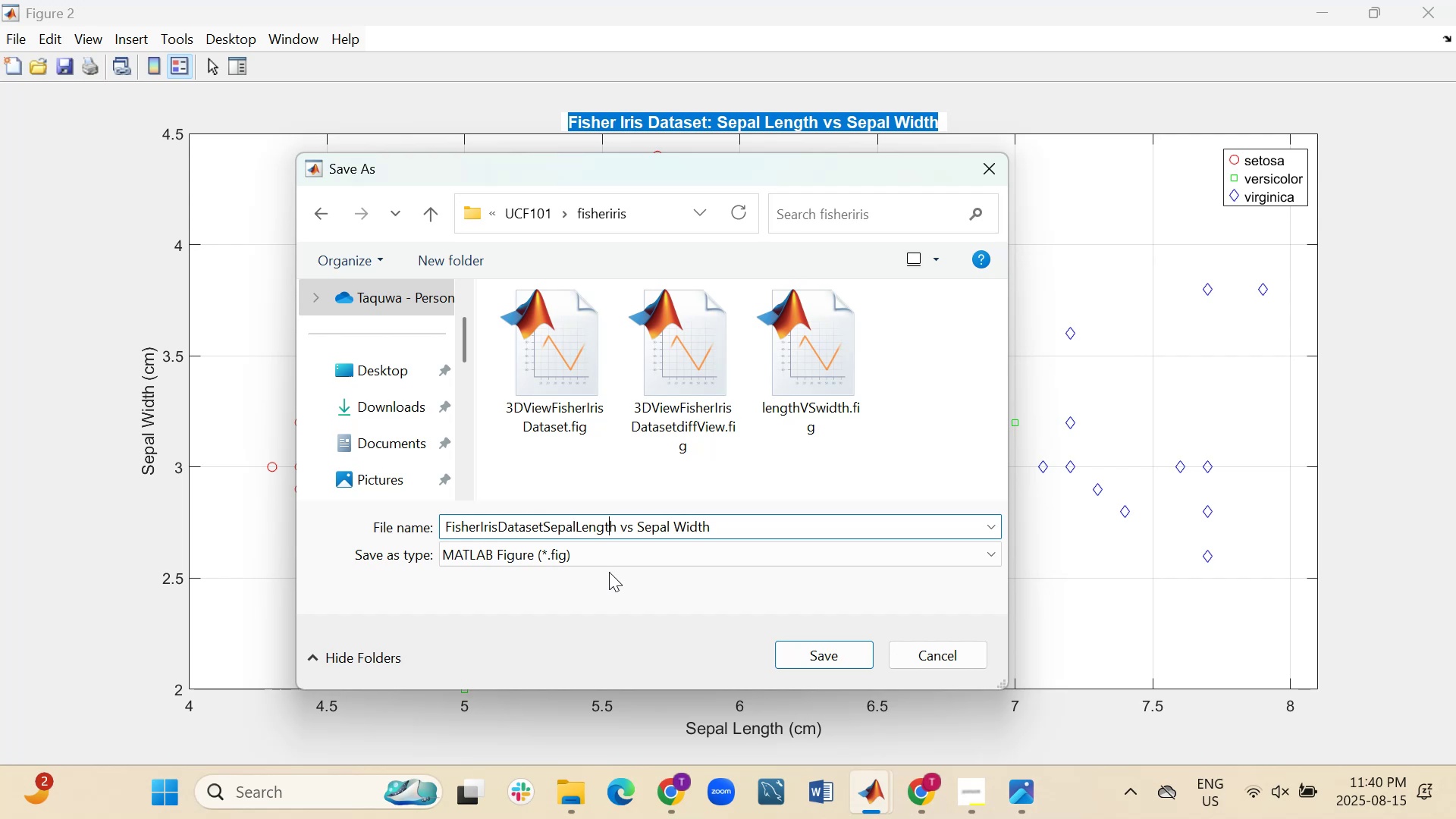 
key(ArrowRight)
 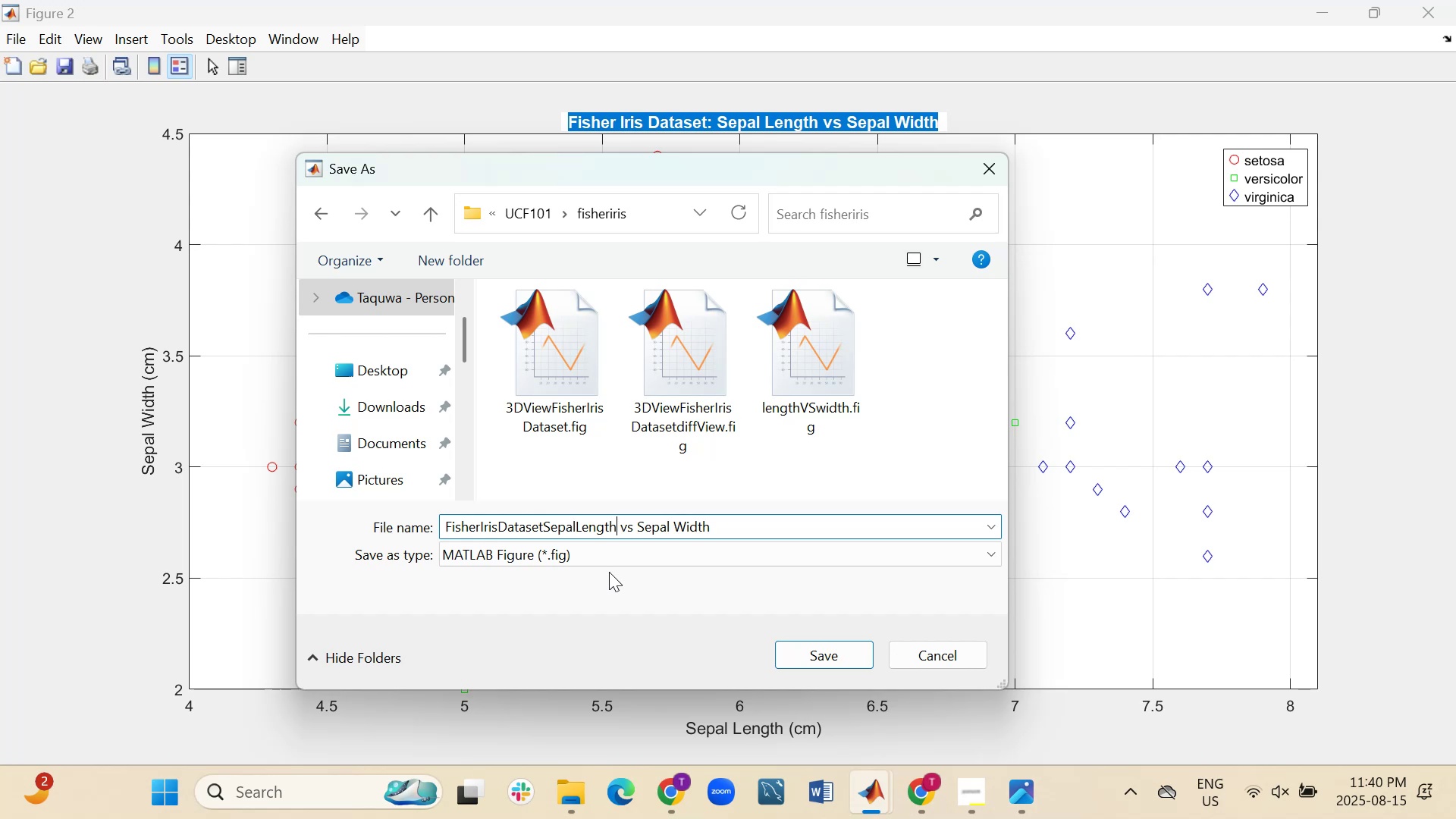 
key(ArrowRight)
 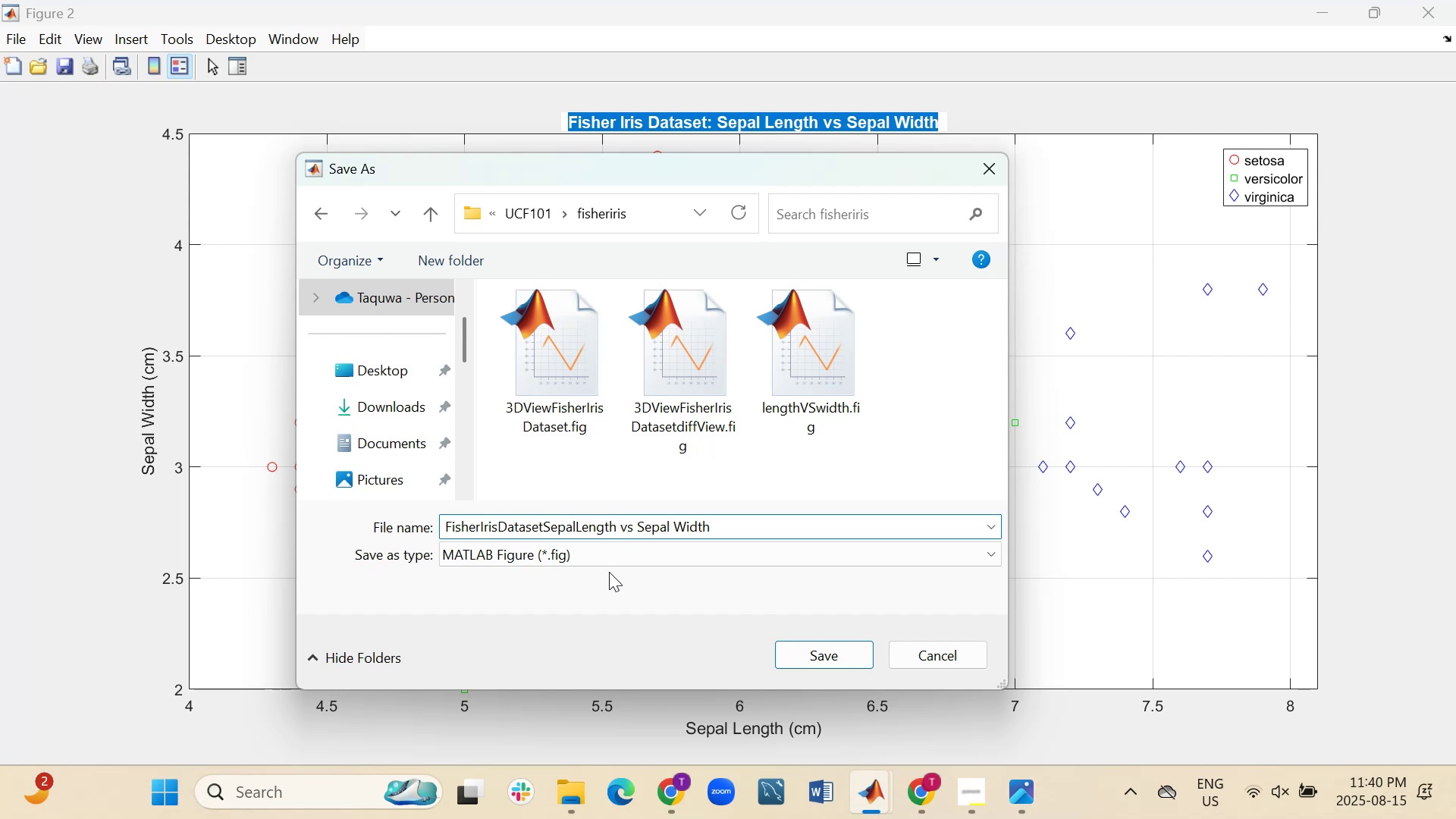 
key(Backspace)
 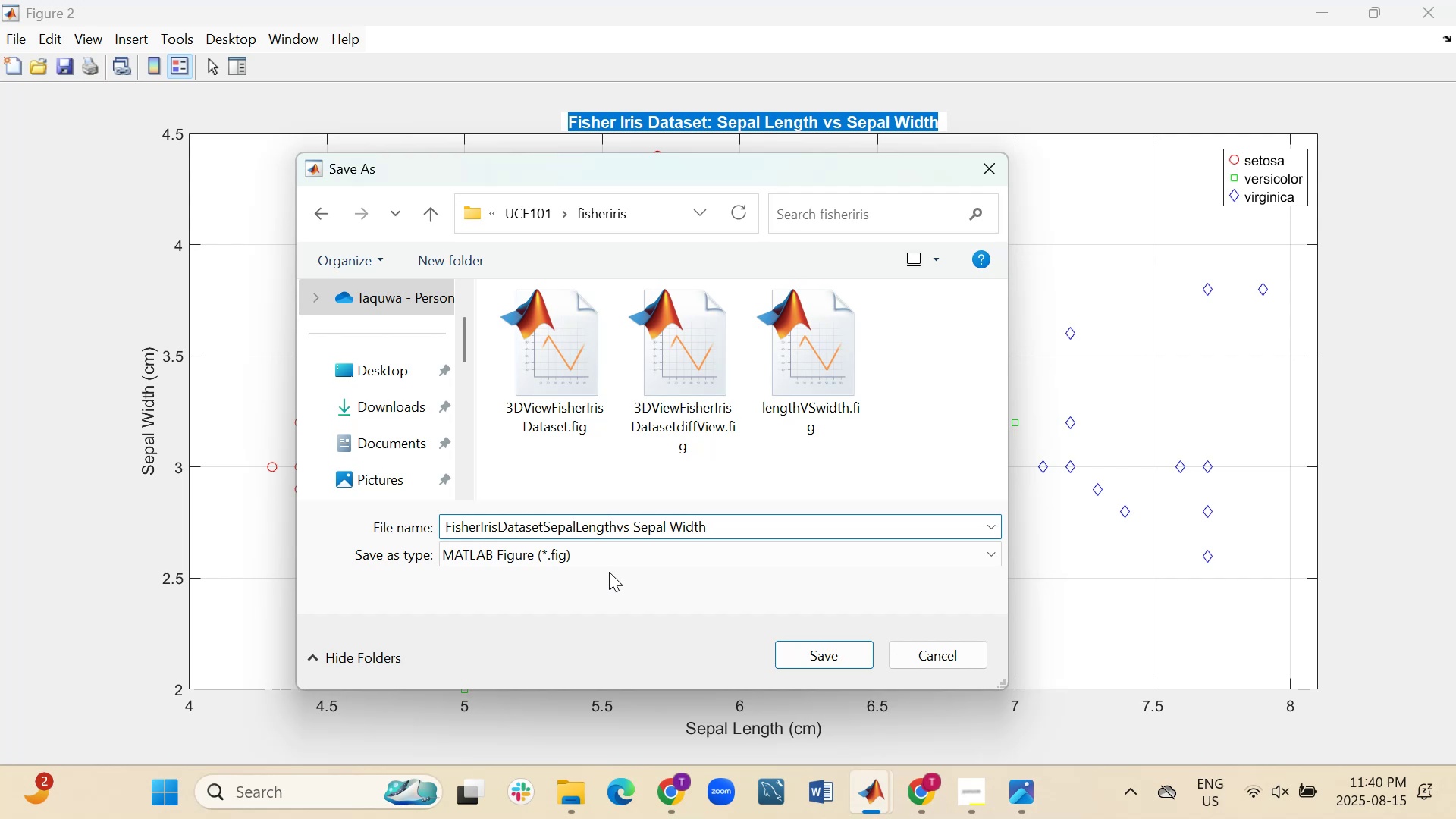 
key(ArrowRight)
 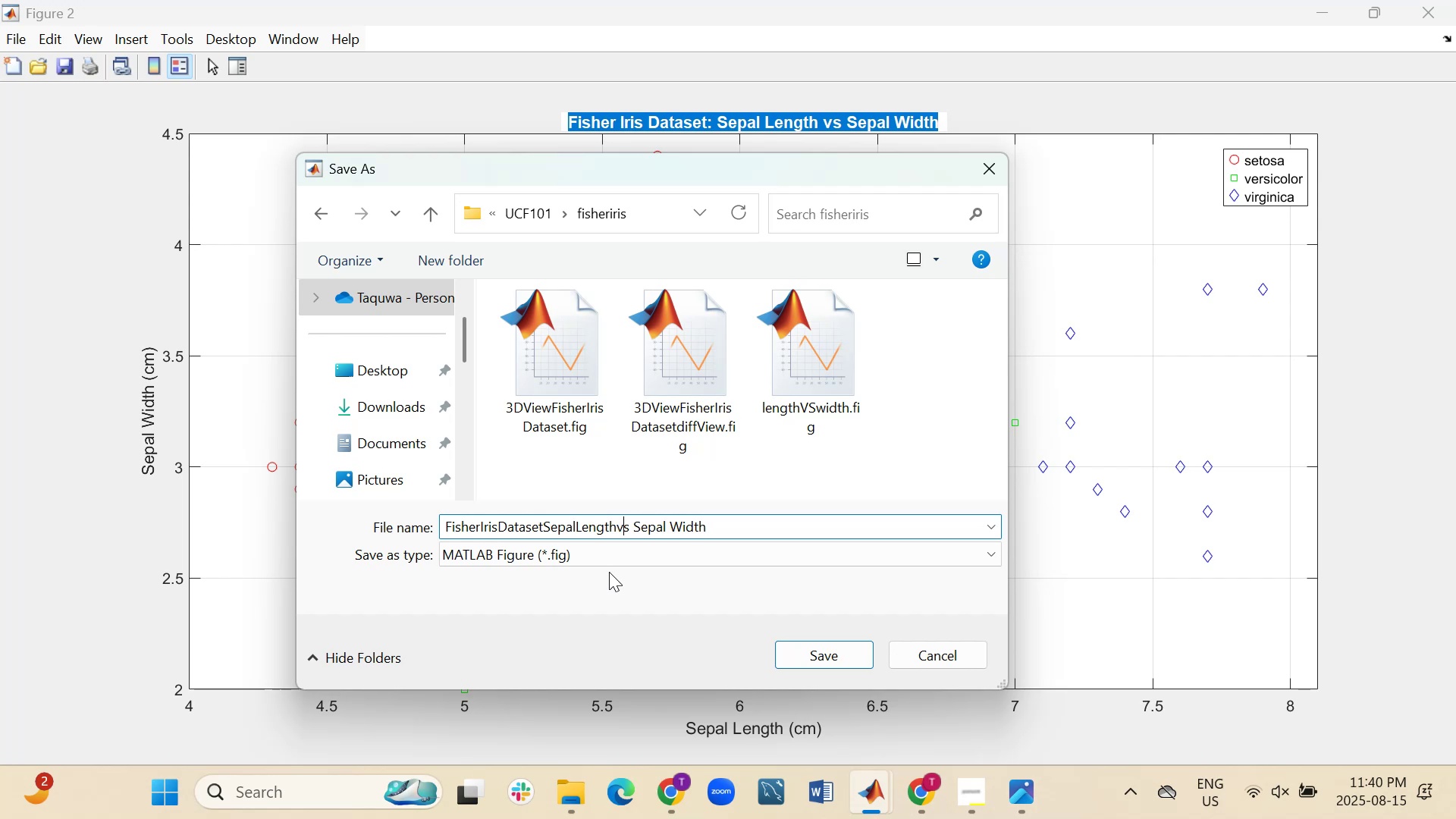 
key(ArrowRight)
 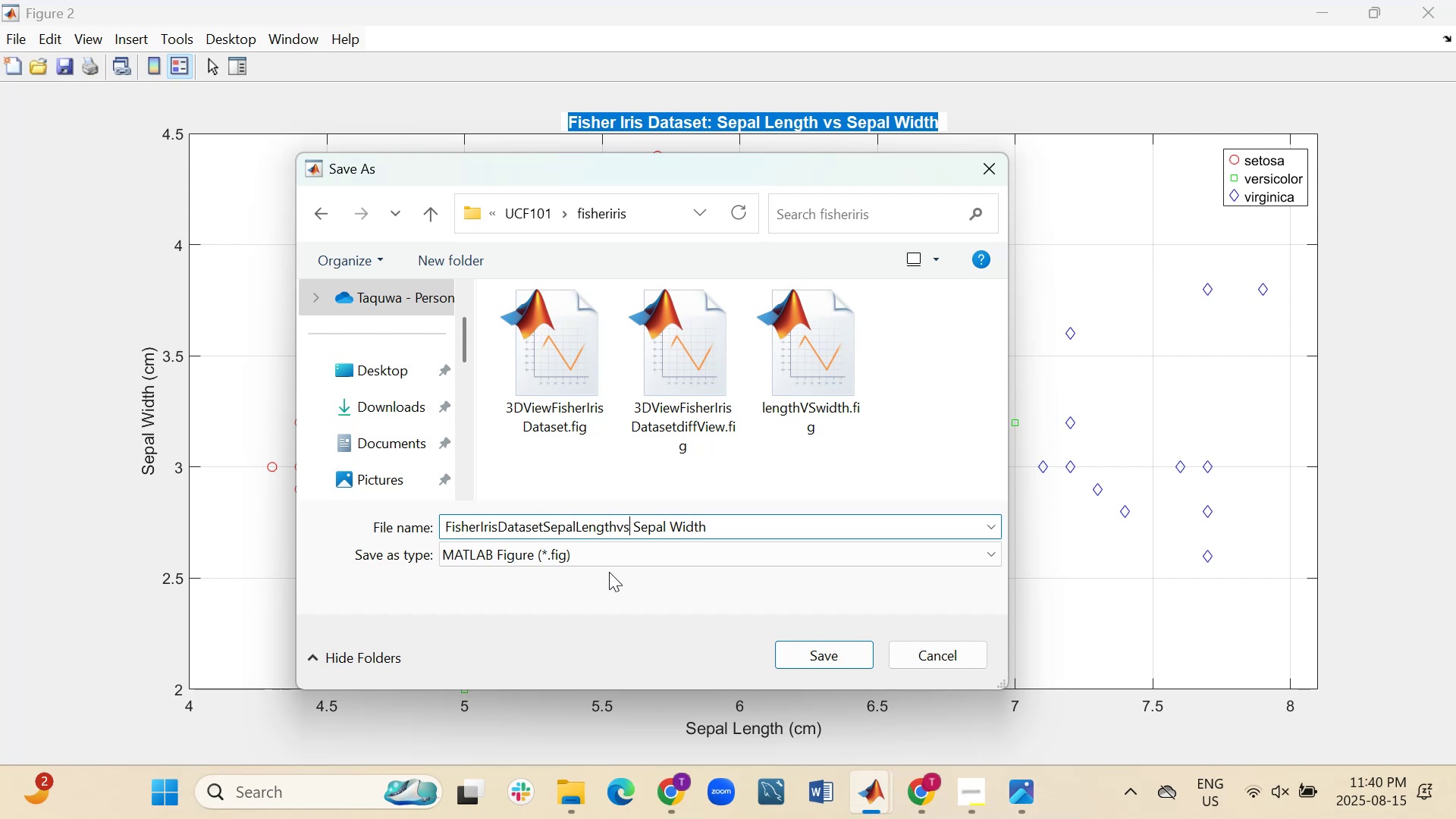 
key(ArrowRight)
 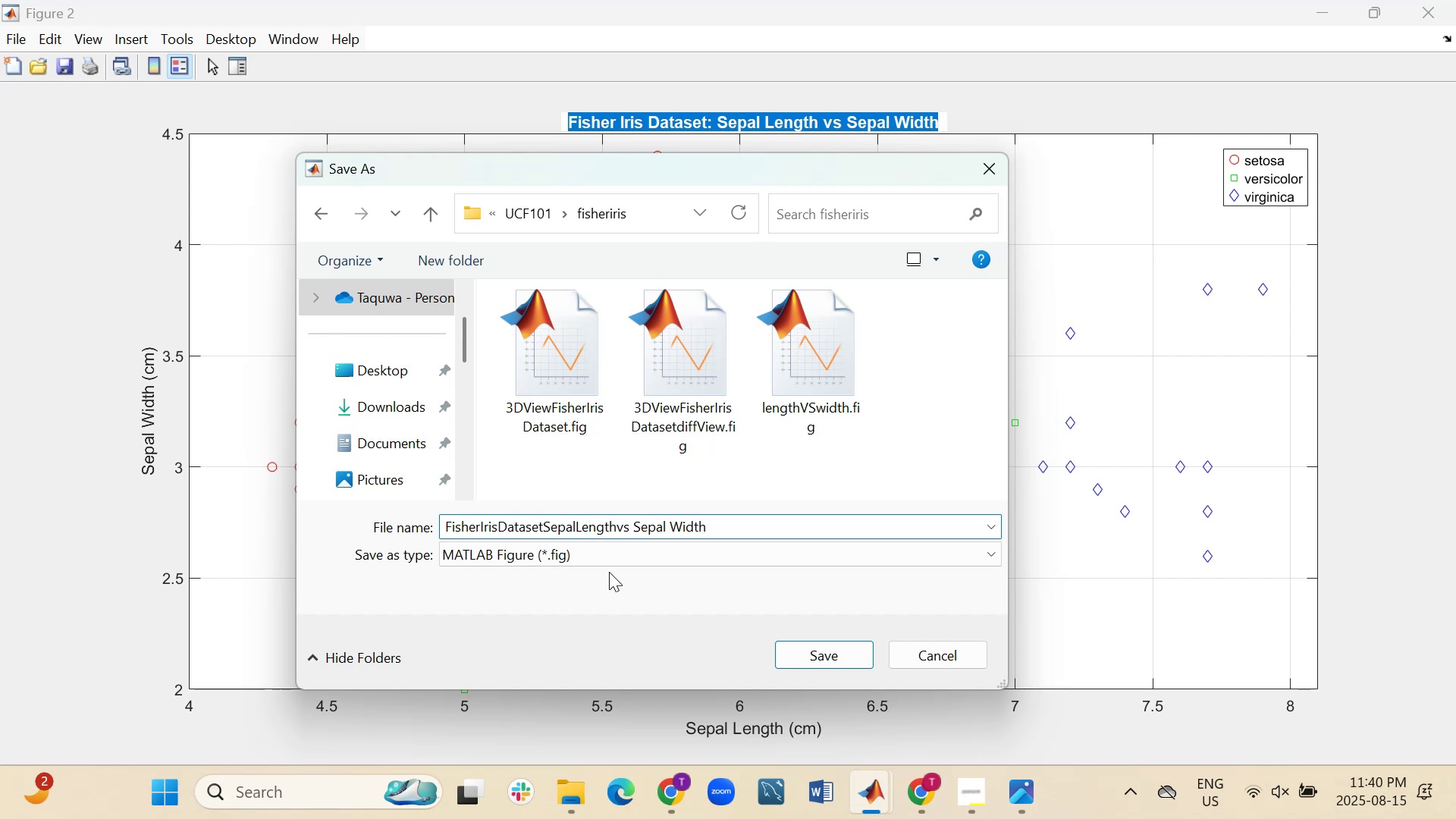 
key(Backspace)
 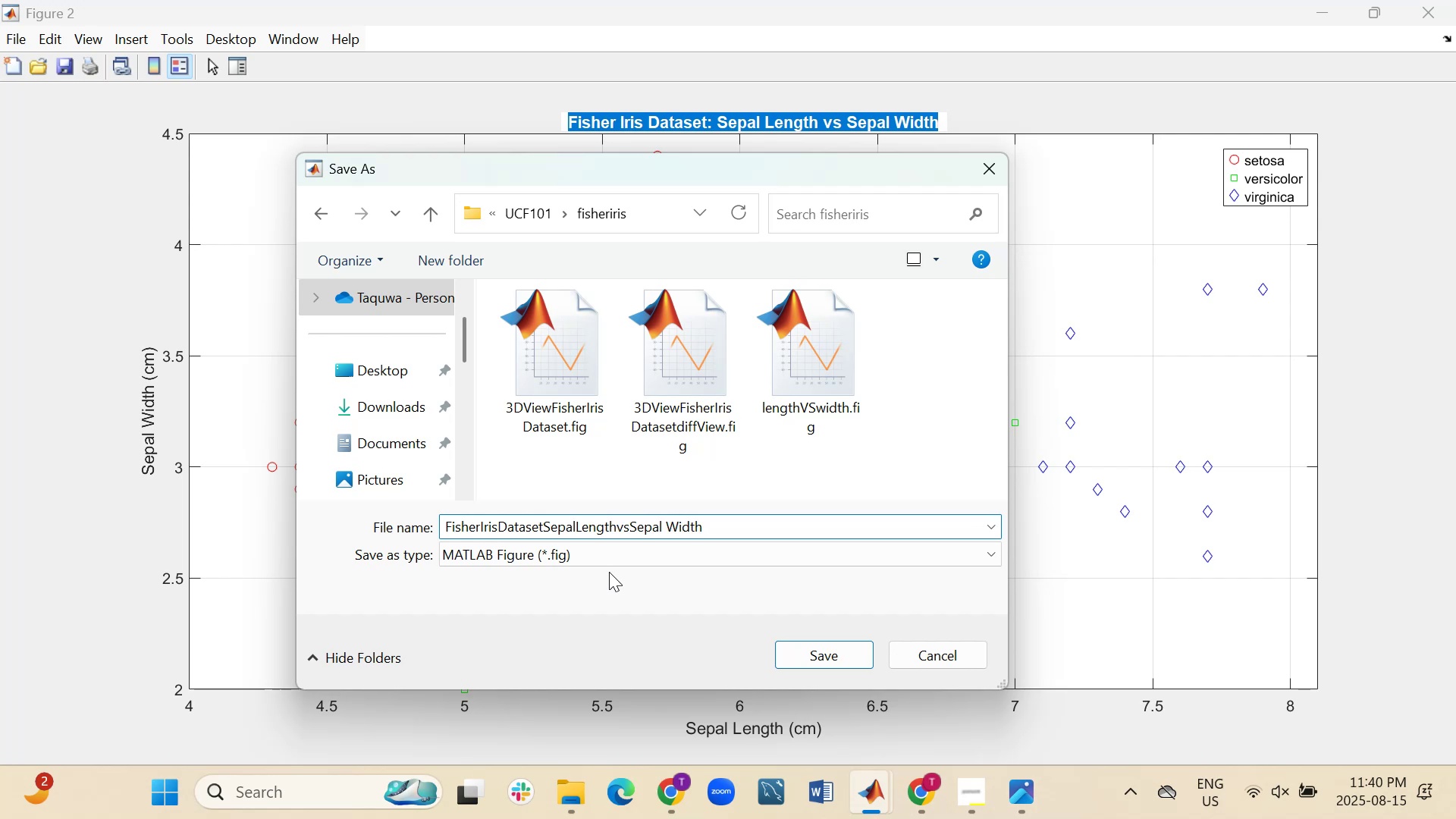 
key(ArrowRight)
 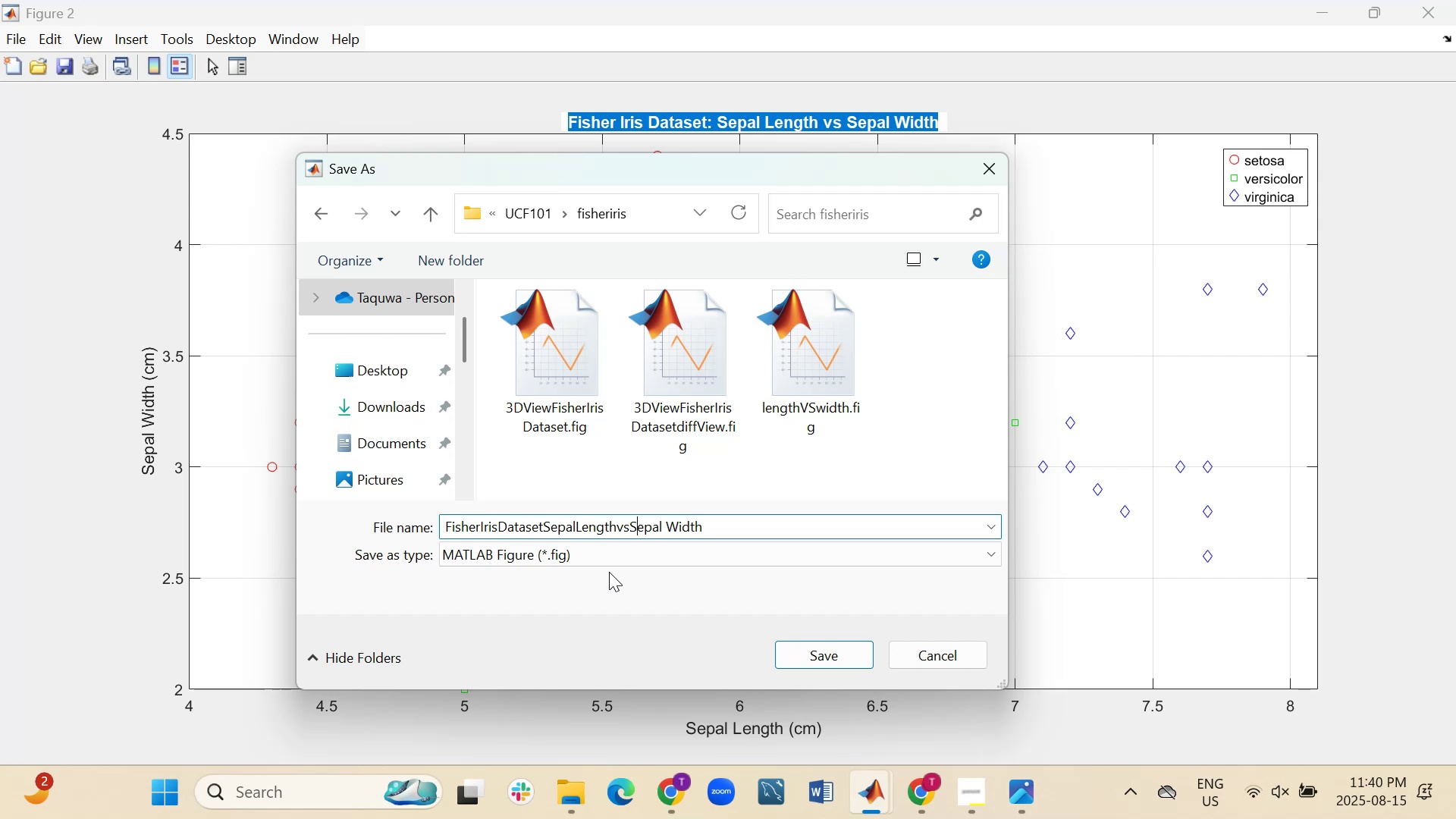 
key(ArrowRight)
 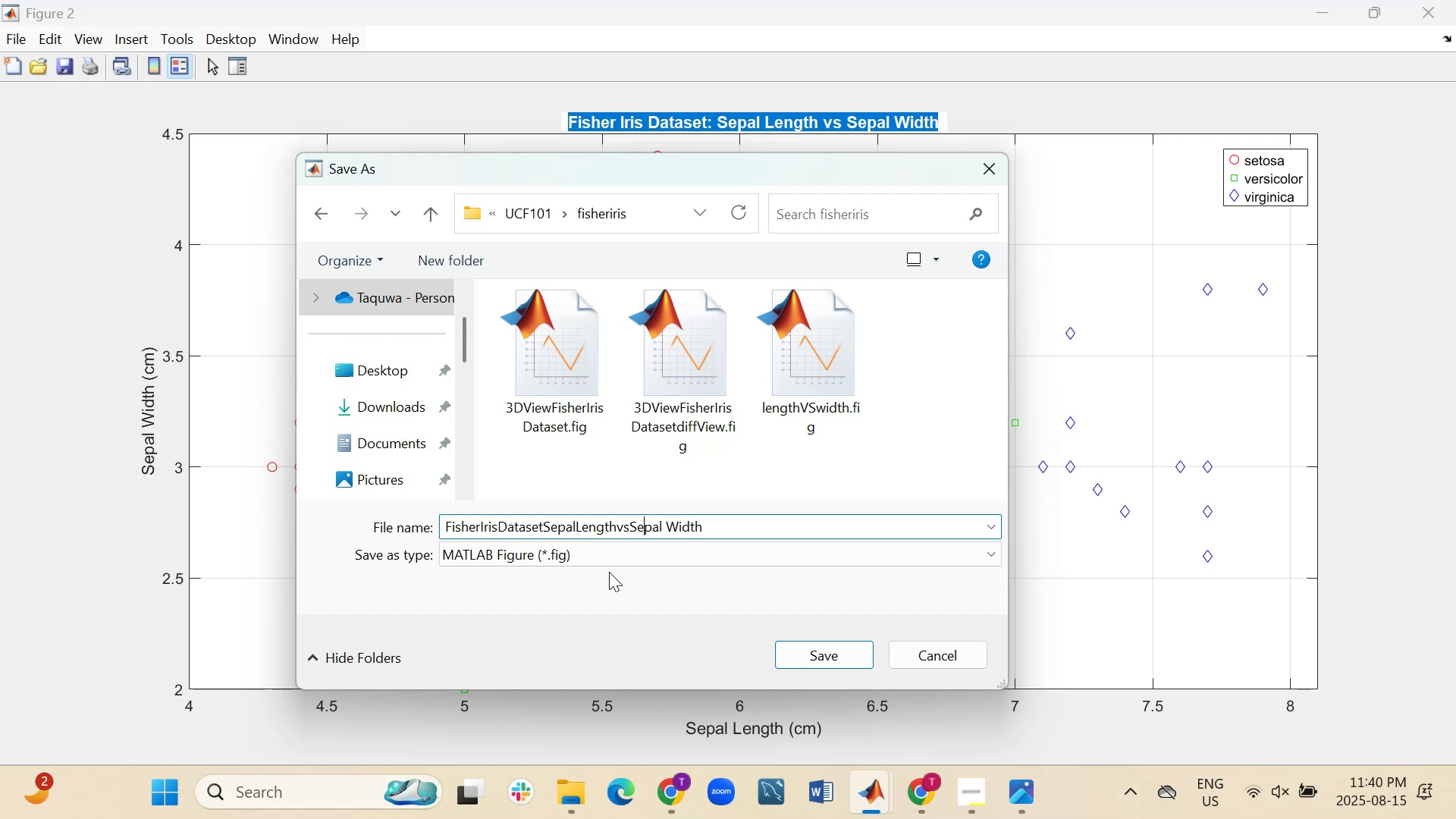 
key(ArrowRight)
 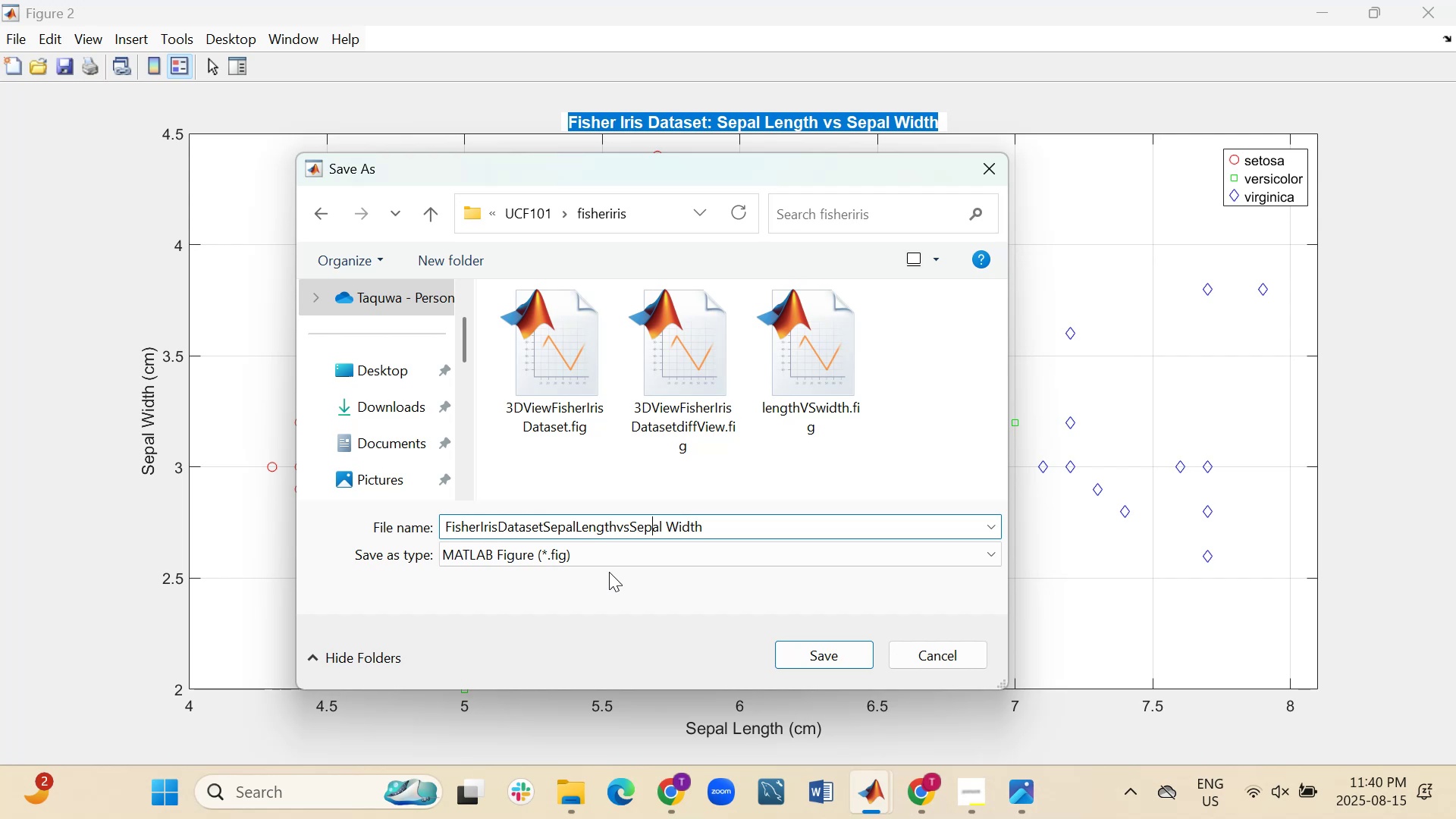 
key(ArrowRight)
 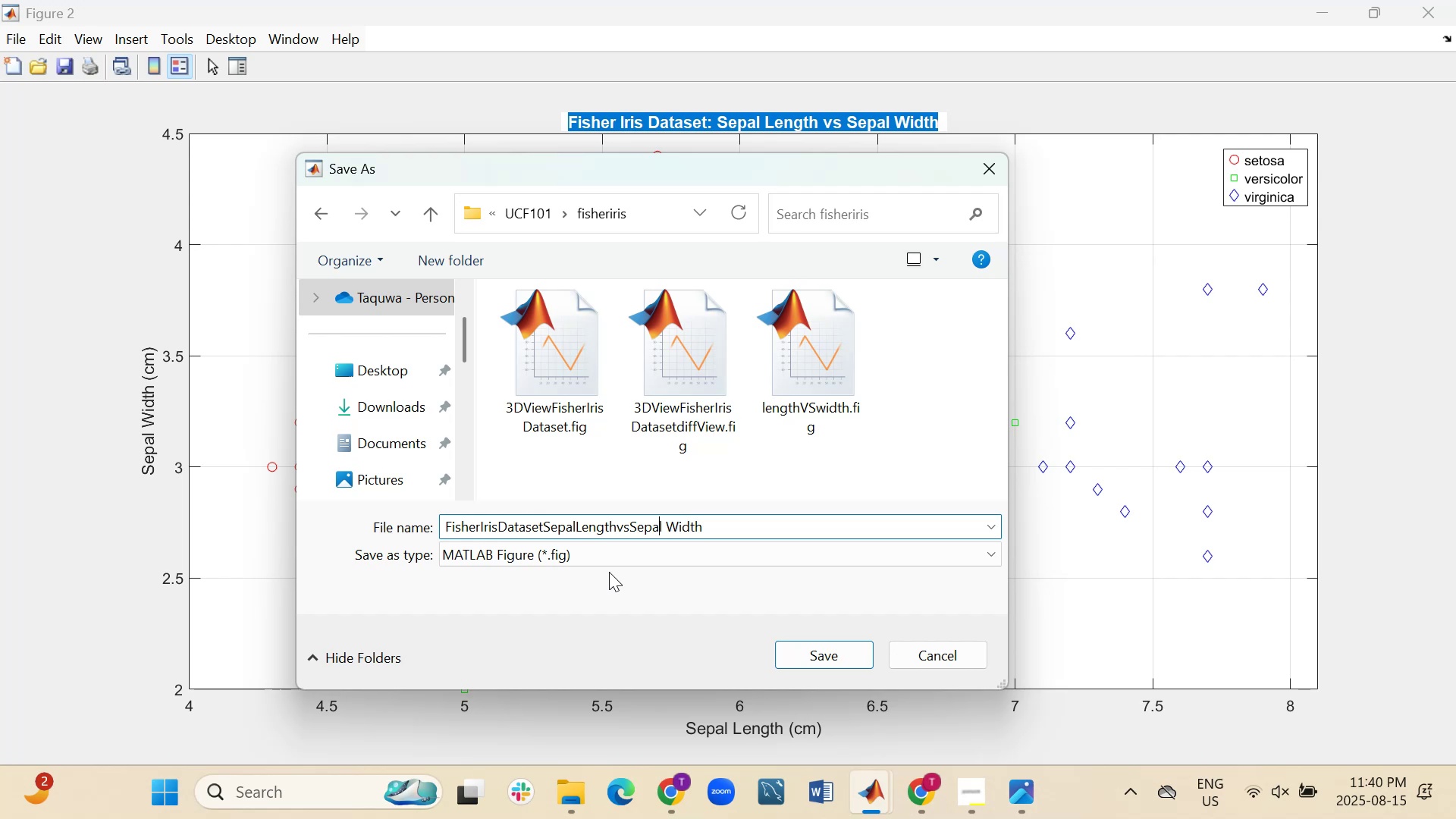 
key(ArrowRight)
 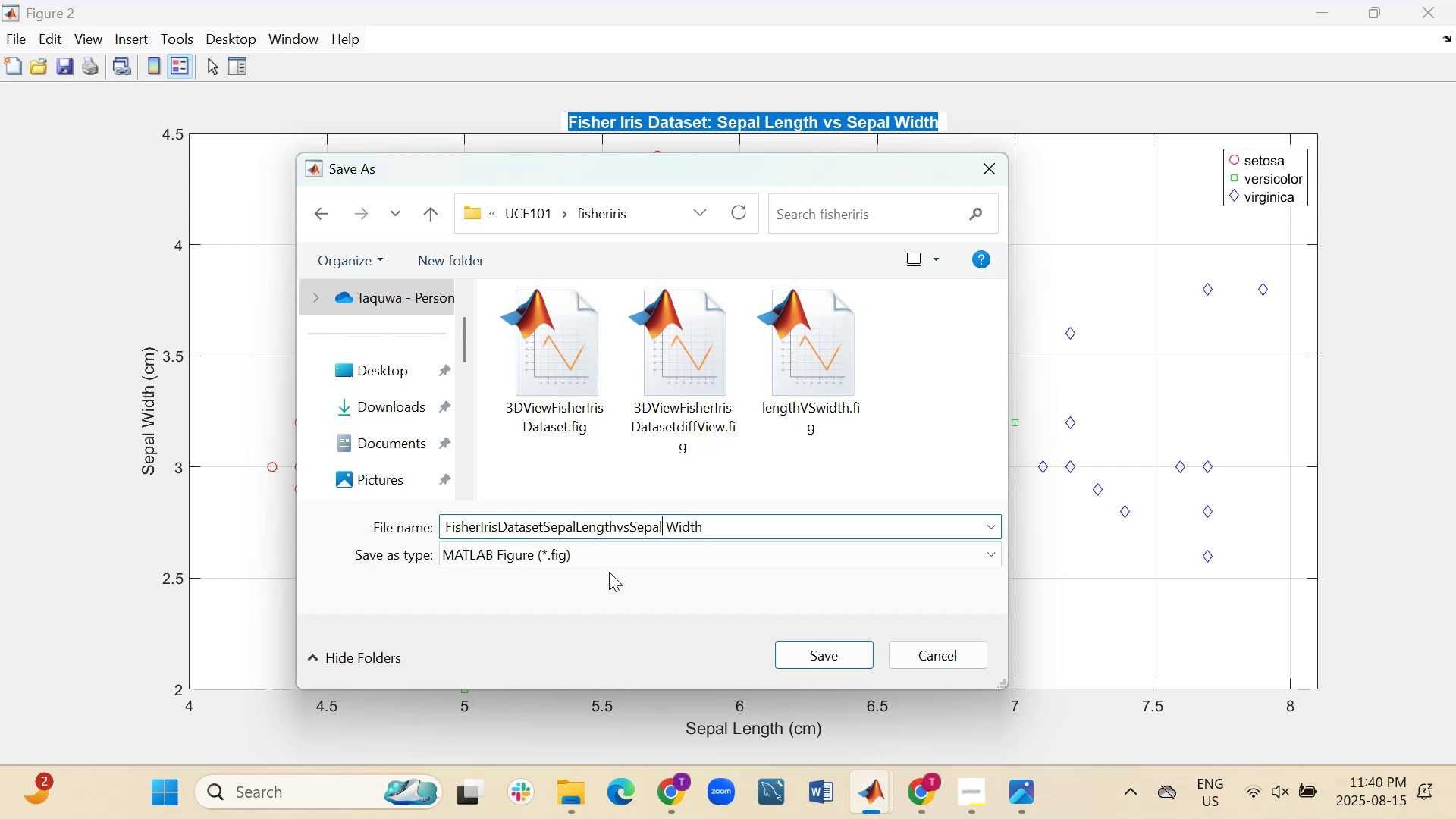 
key(ArrowRight)
 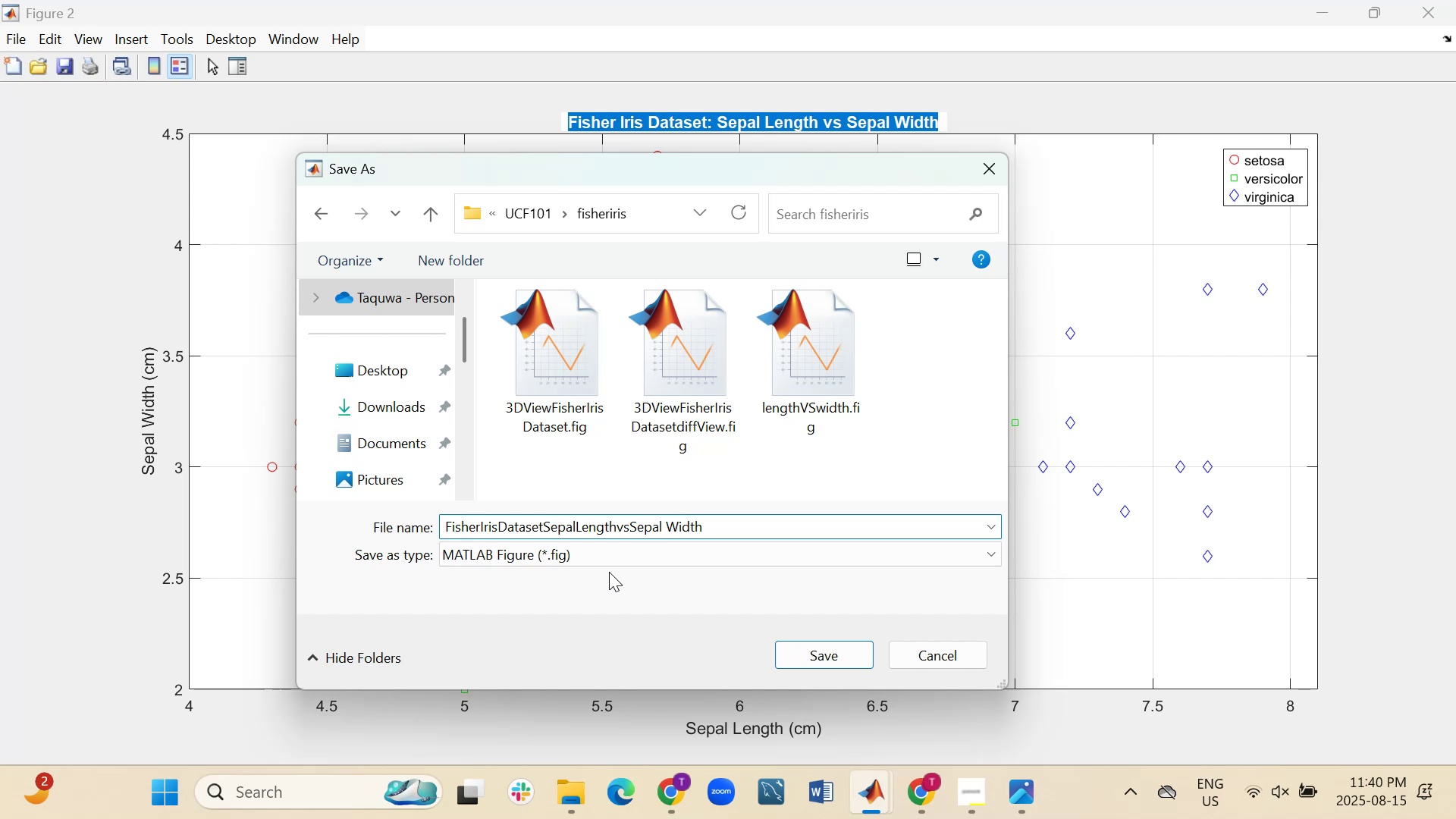 
key(Backspace)
 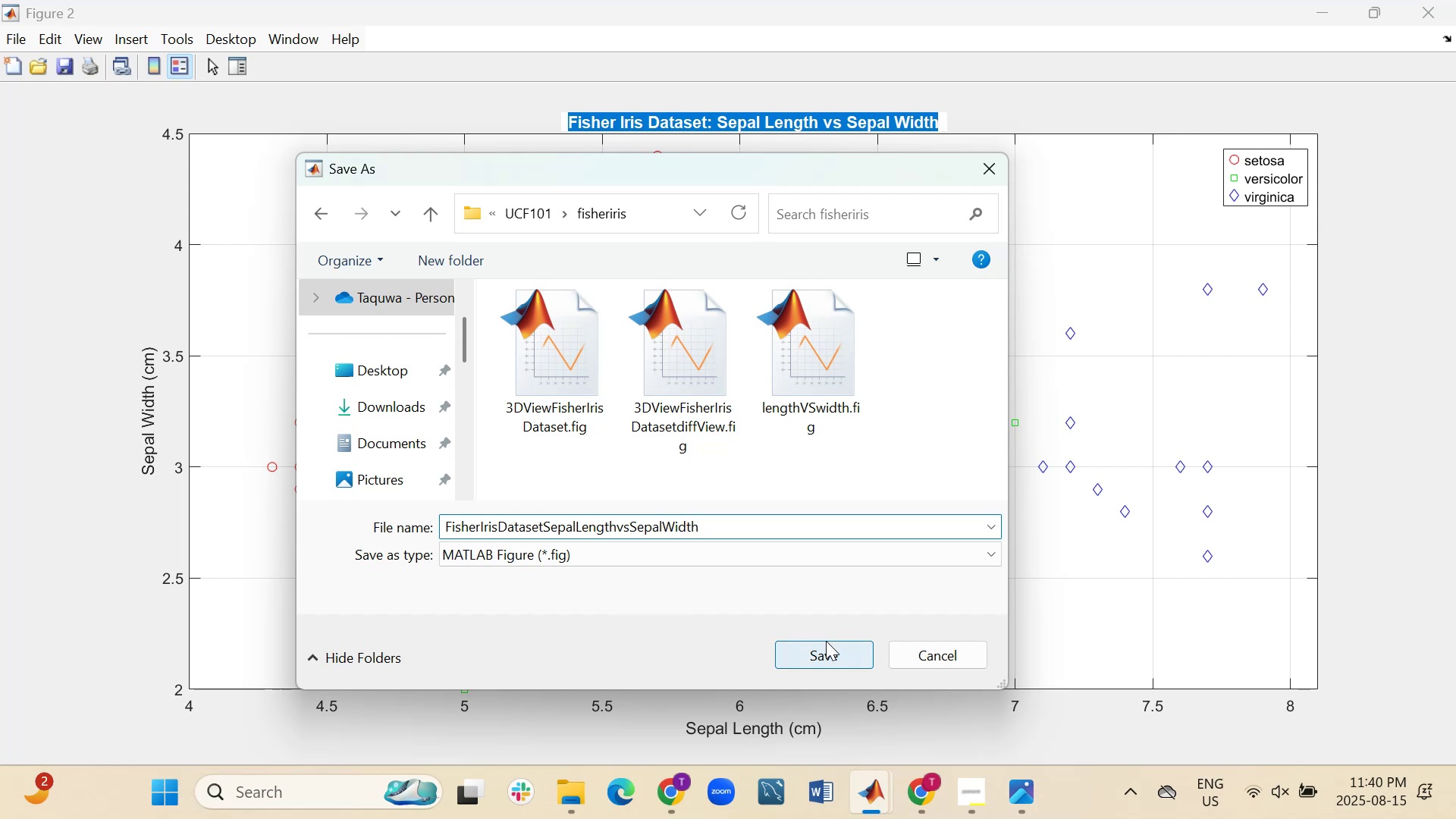 
wait(9.38)
 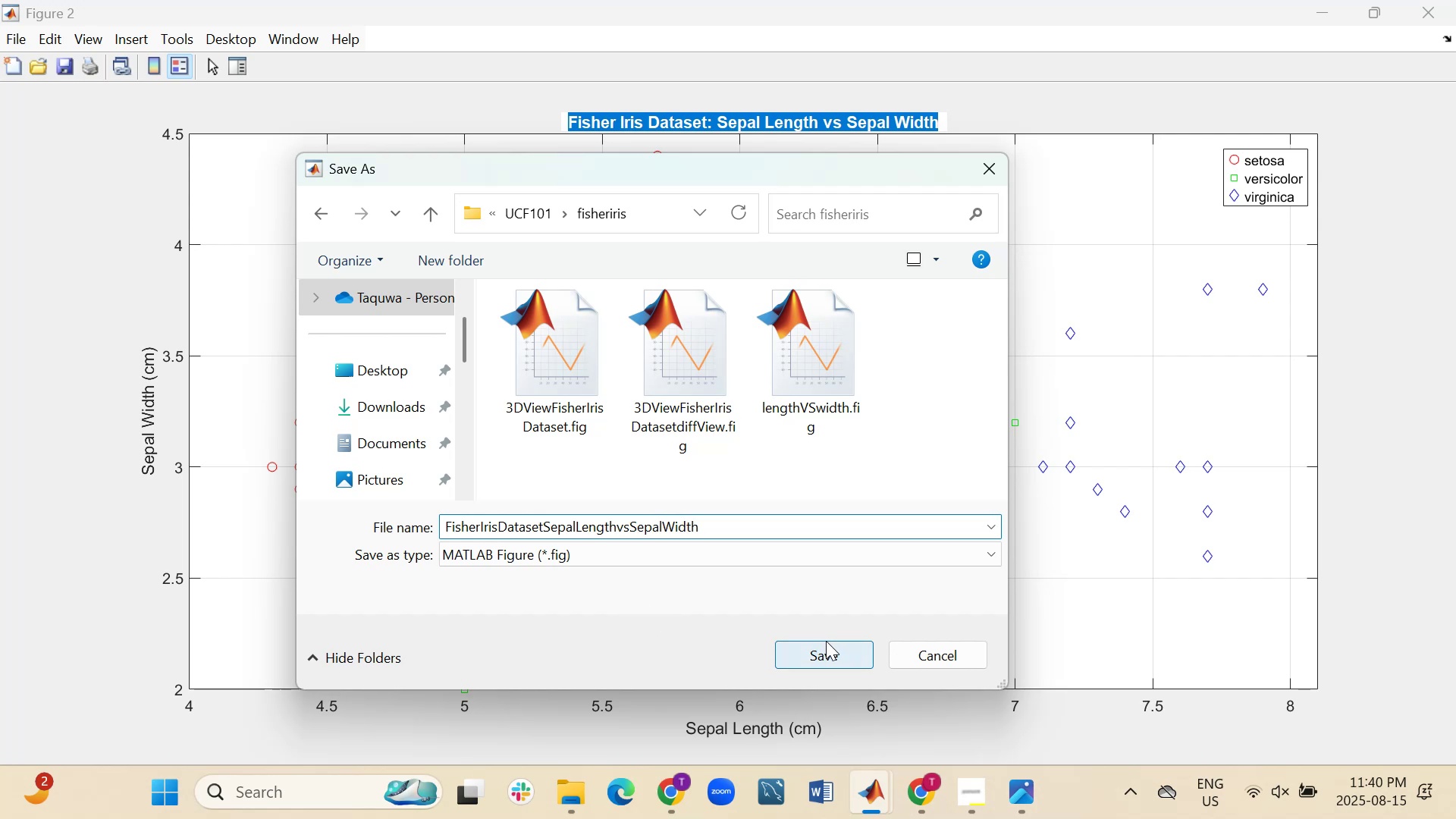 
left_click([20, 39])
 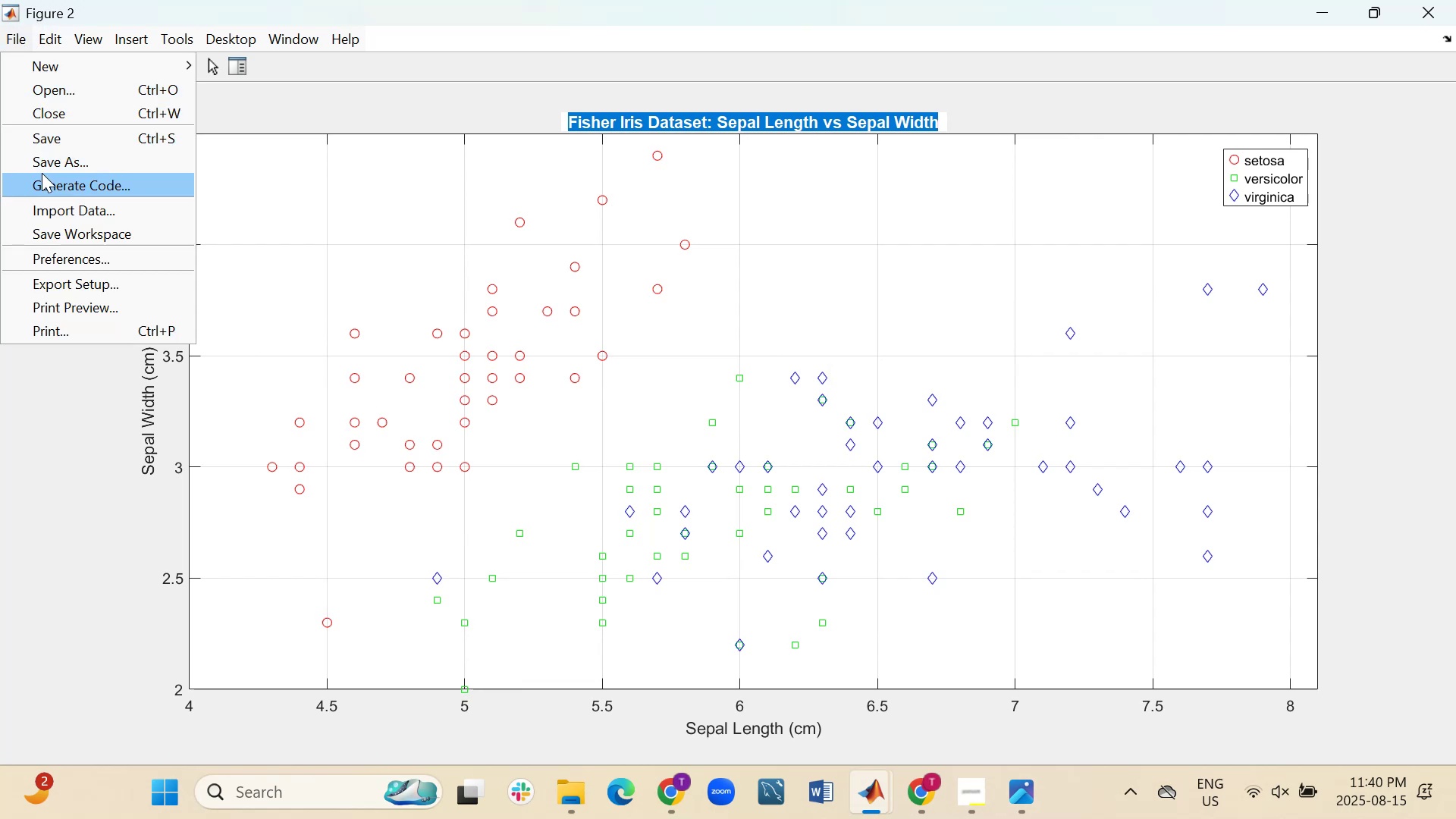 
left_click([39, 163])
 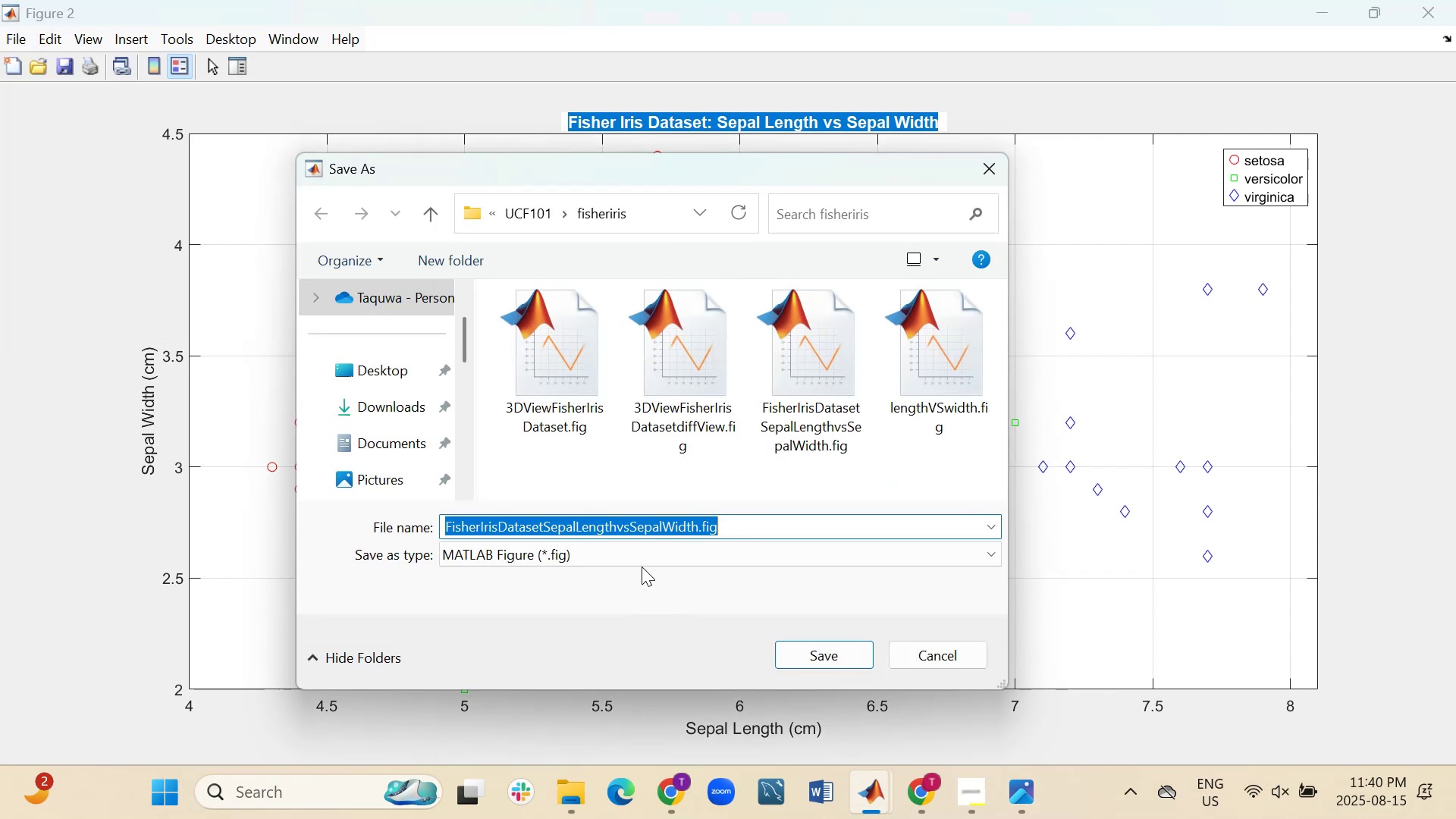 
left_click([632, 554])
 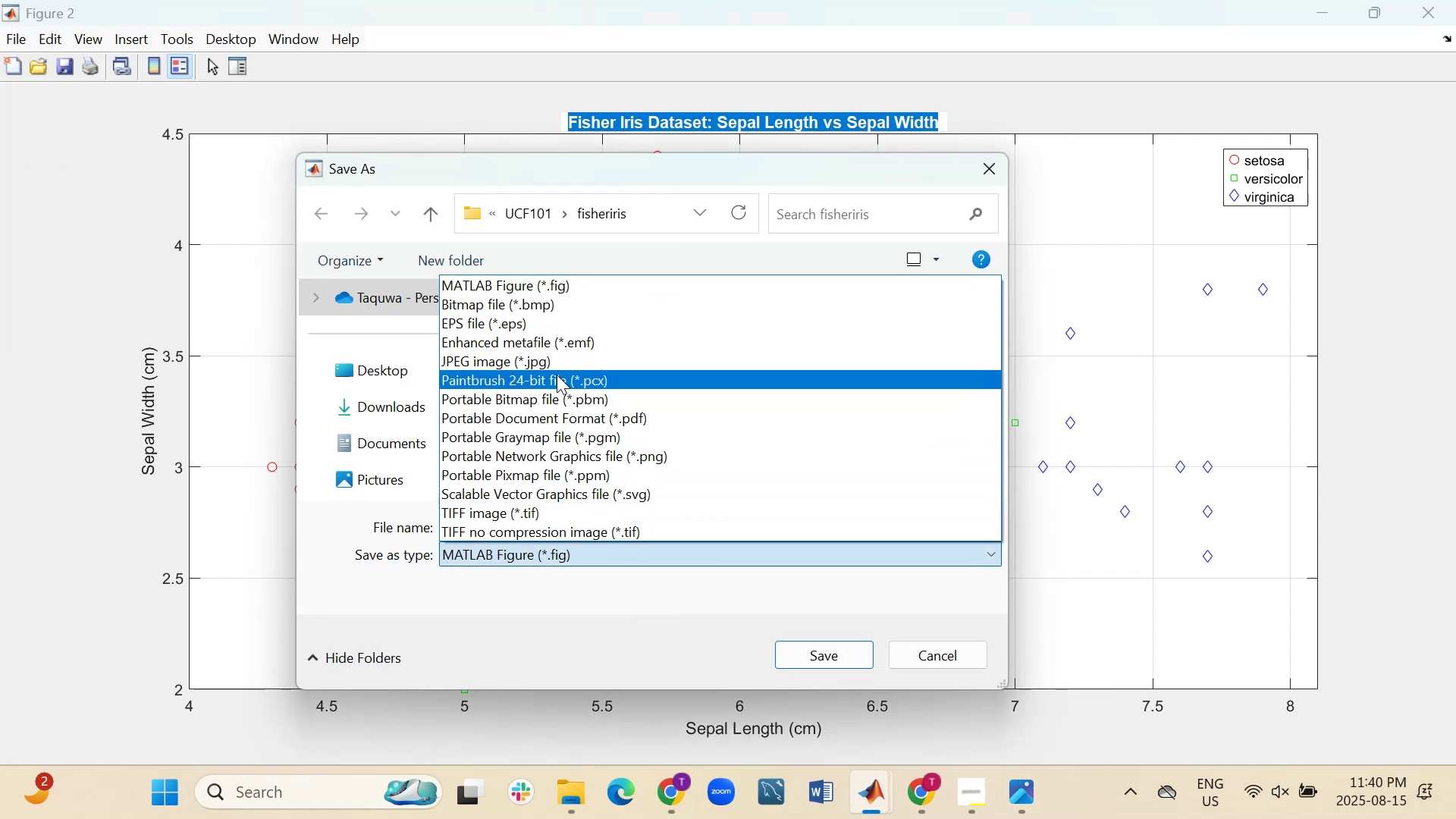 
left_click([557, 362])
 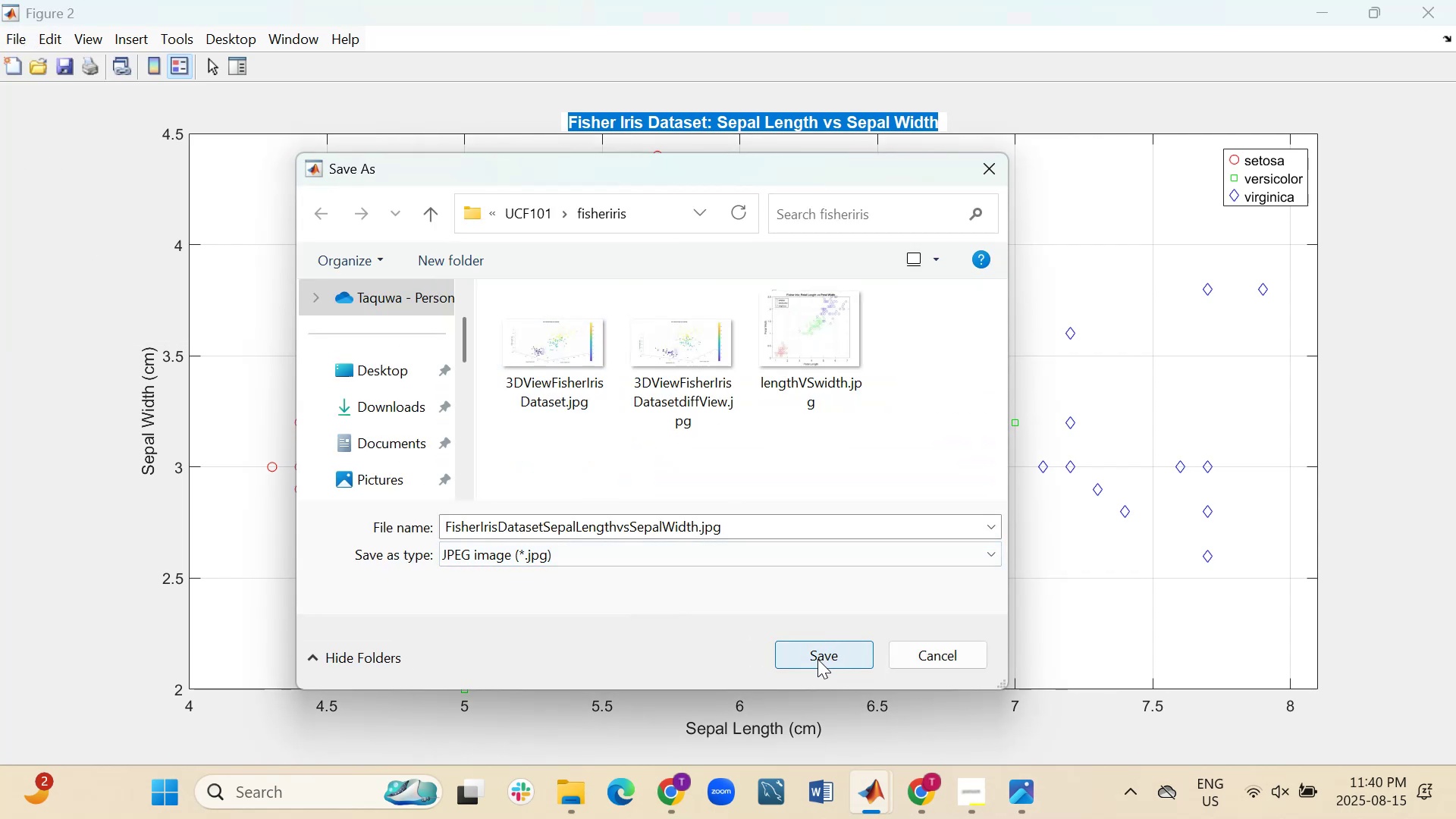 
left_click([811, 659])
 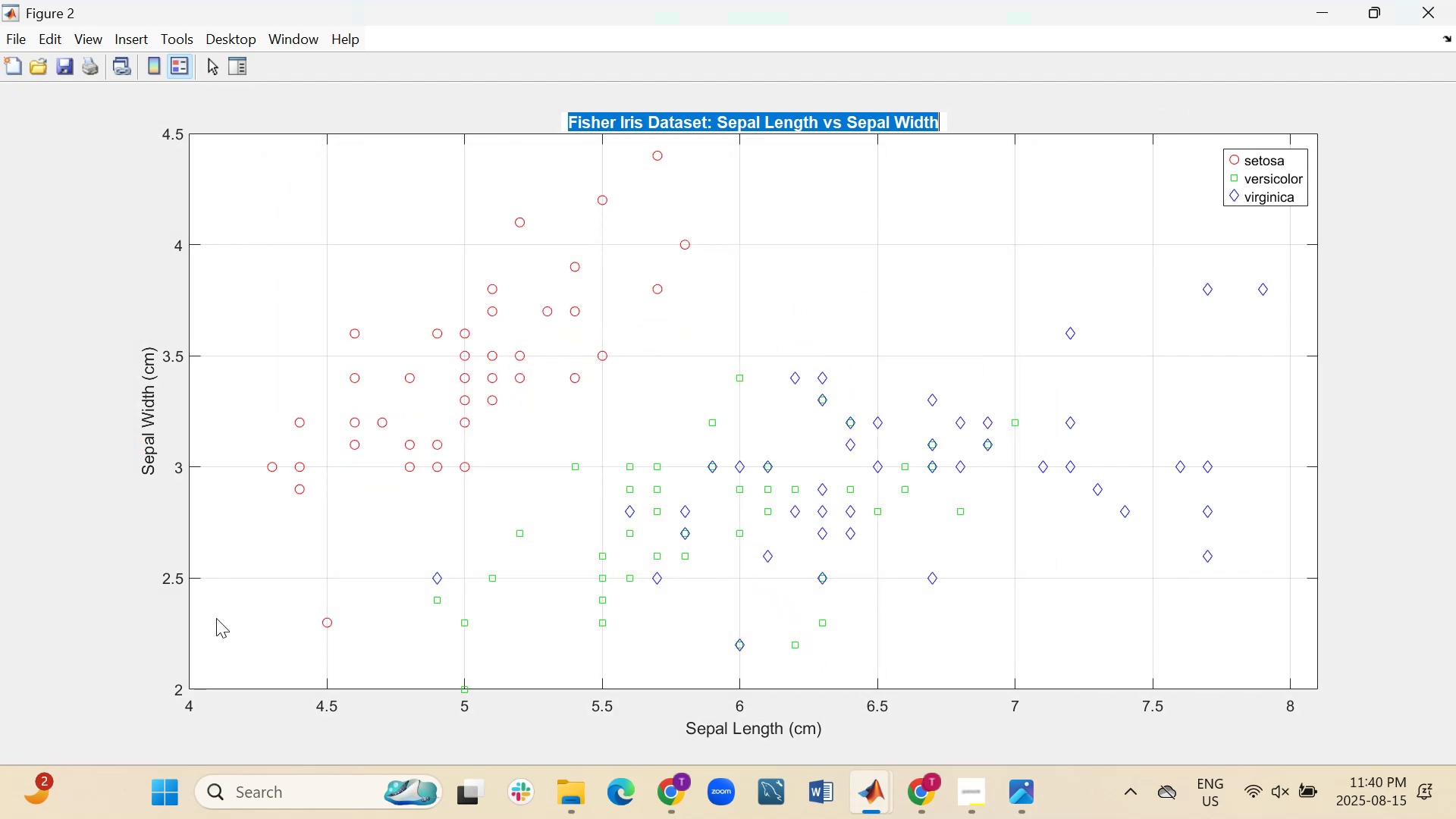 
wait(6.12)
 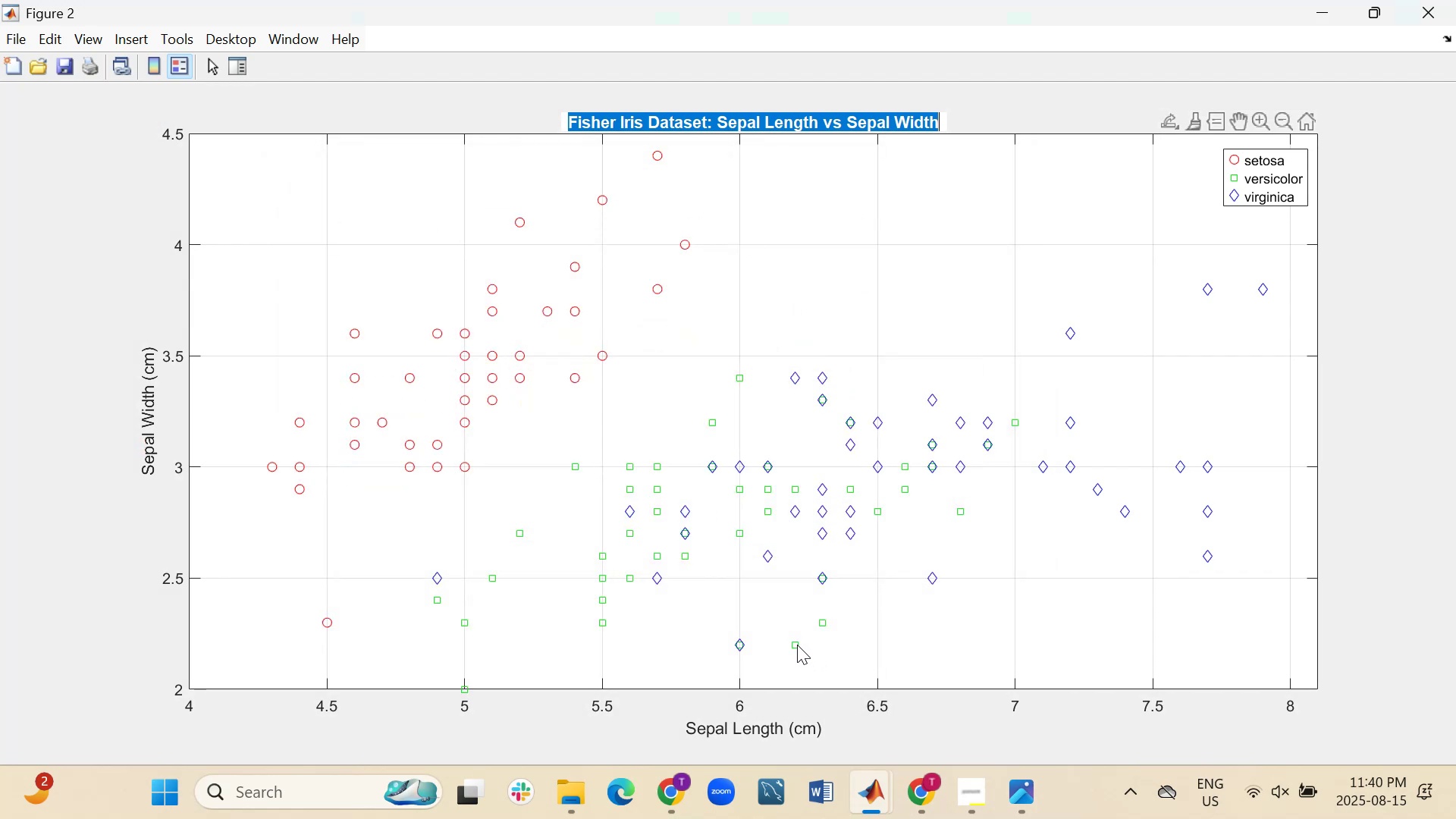 
left_click([1431, 17])
 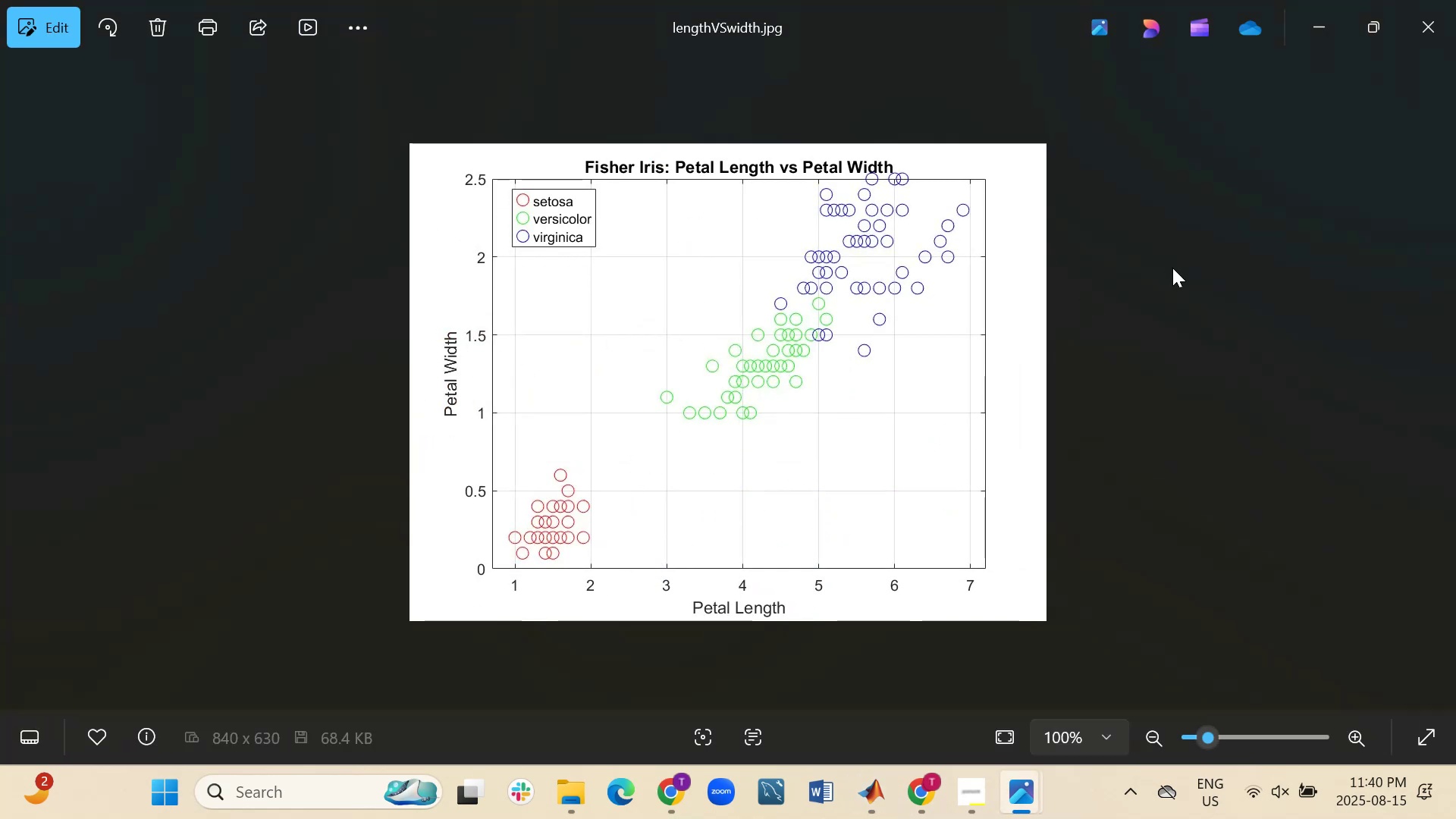 
left_click([1426, 30])
 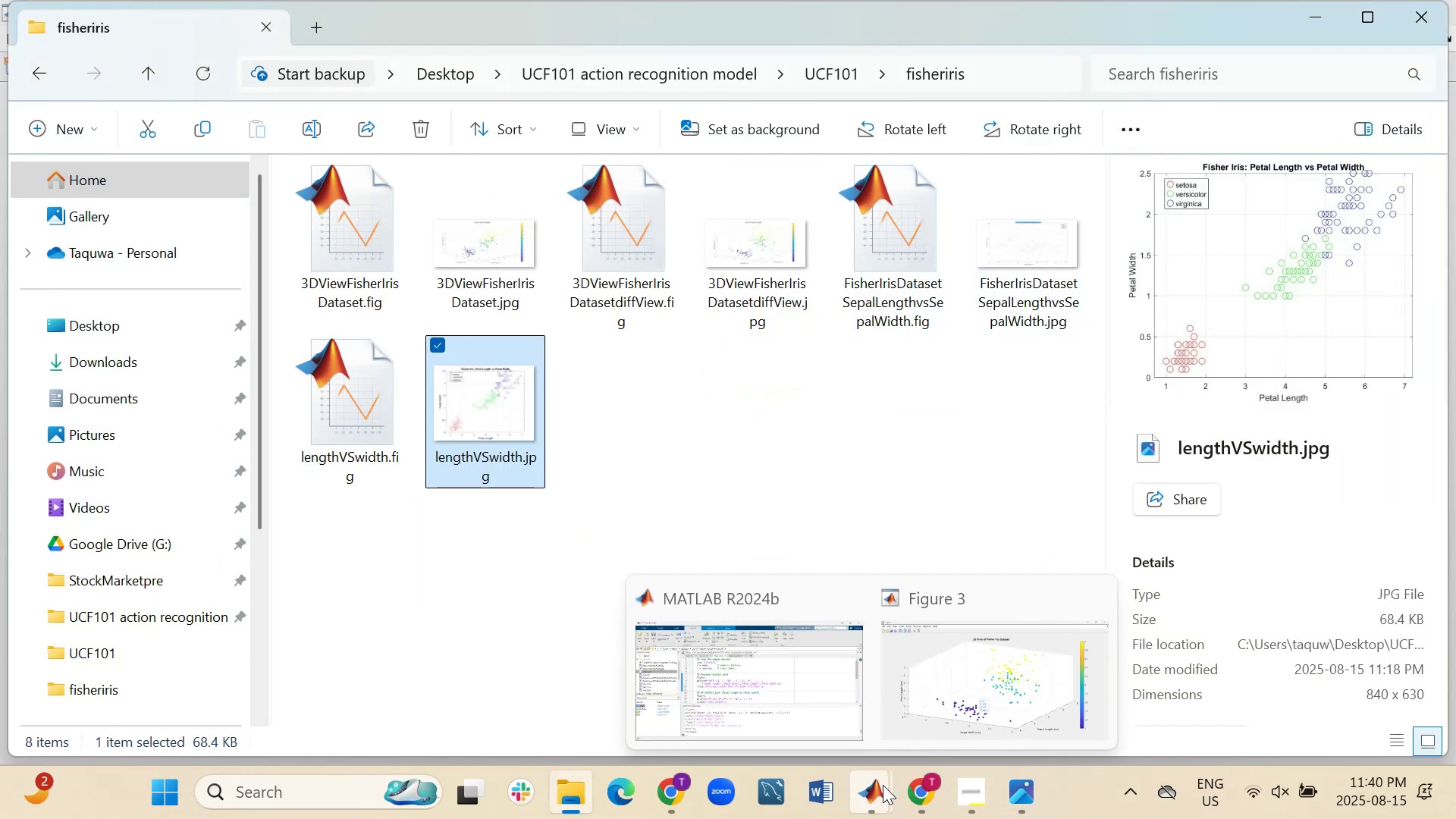 
left_click([931, 699])
 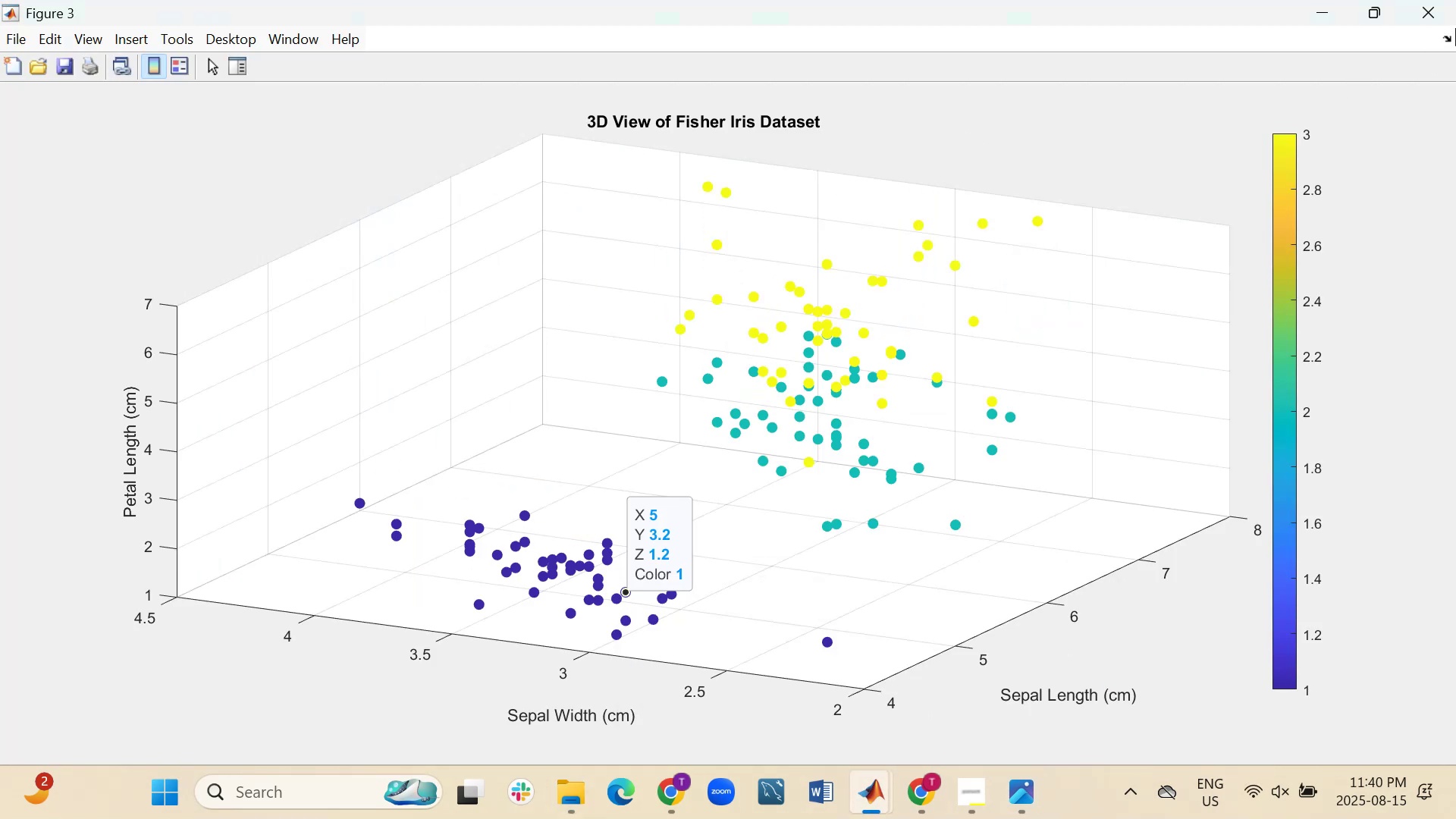 
left_click([1439, 11])
 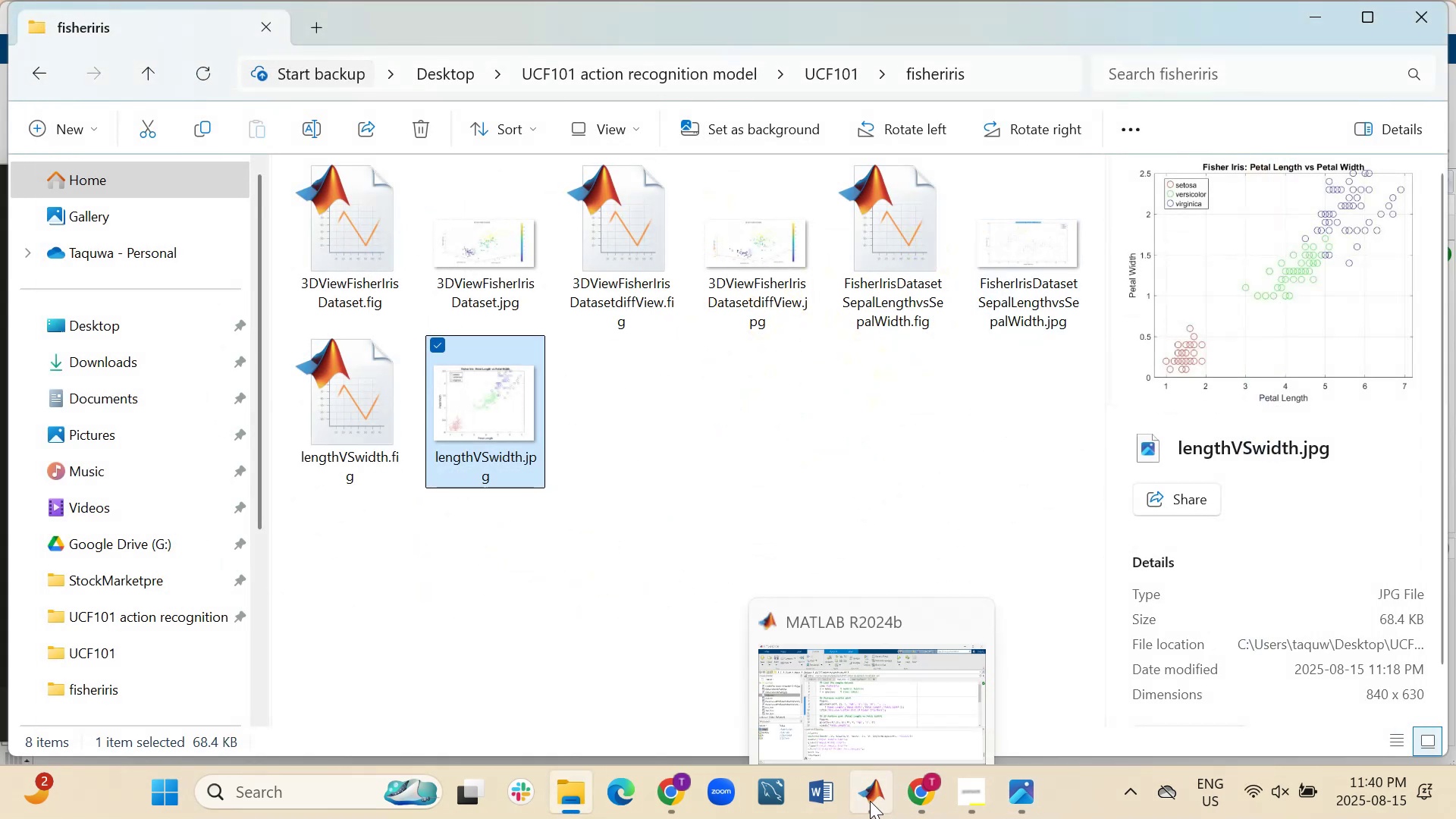 
left_click([875, 699])
 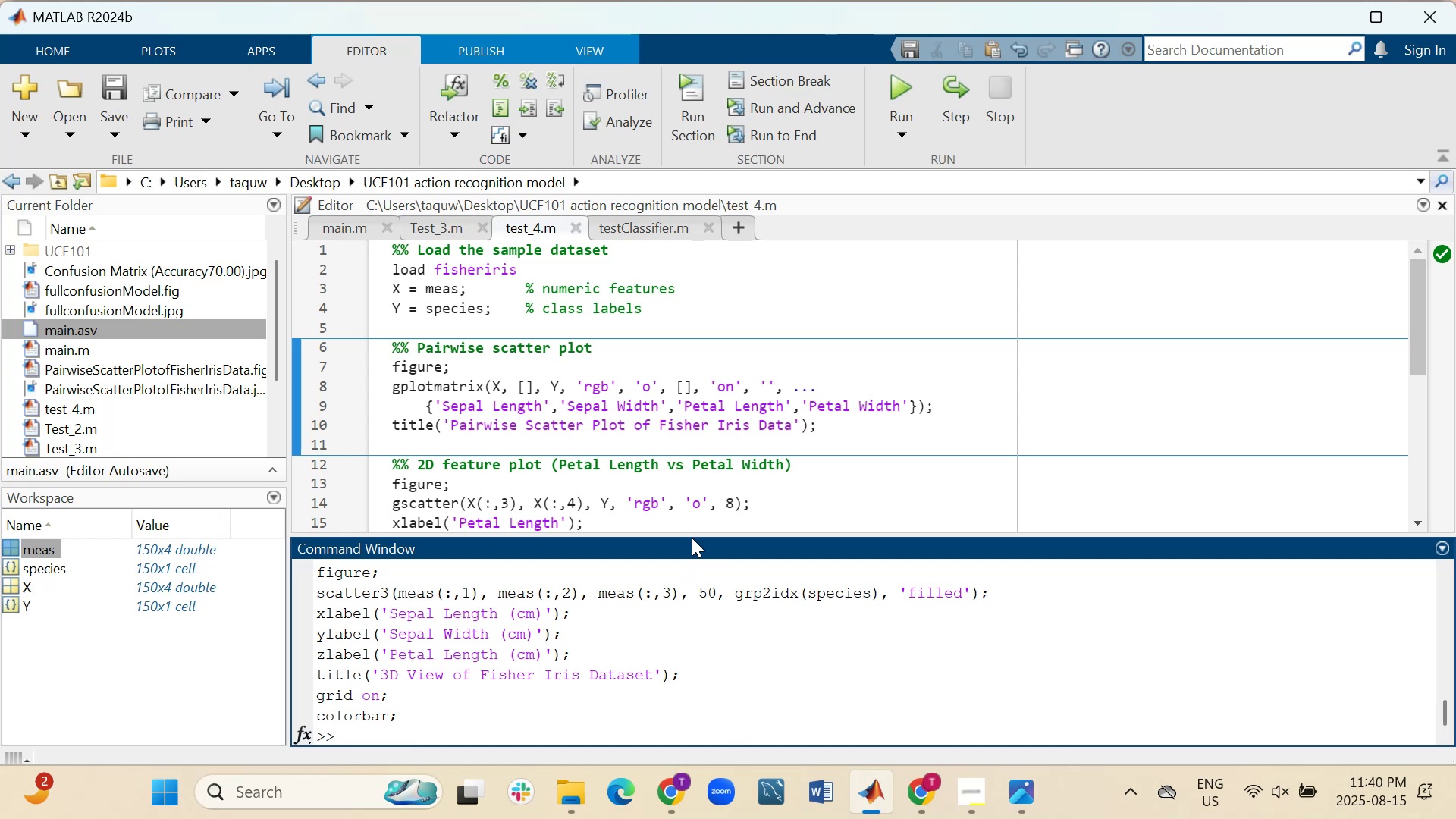 
wait(7.12)
 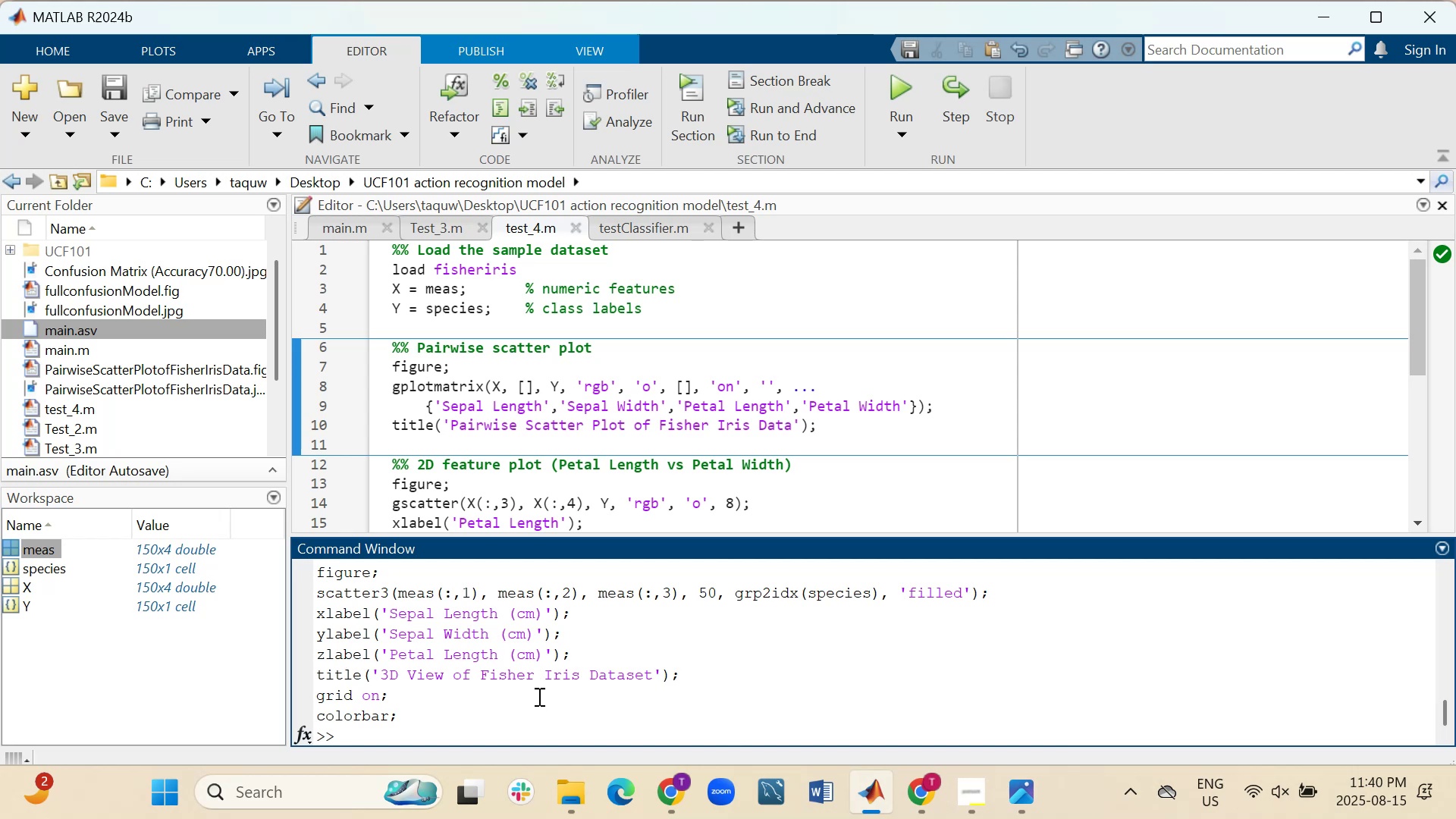 
left_click_drag(start_coordinate=[689, 536], to_coordinate=[673, 679])
 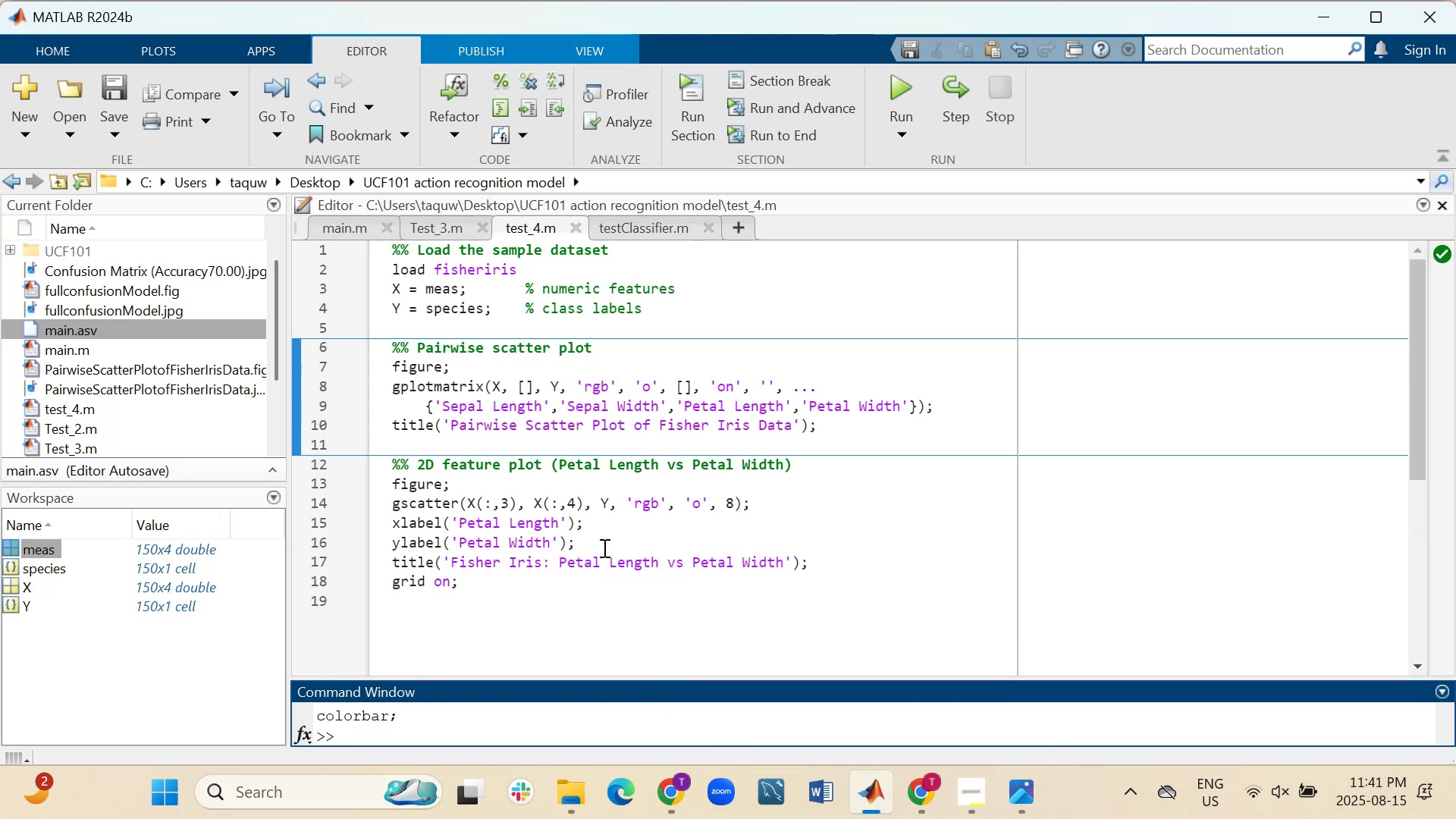 
wait(8.6)
 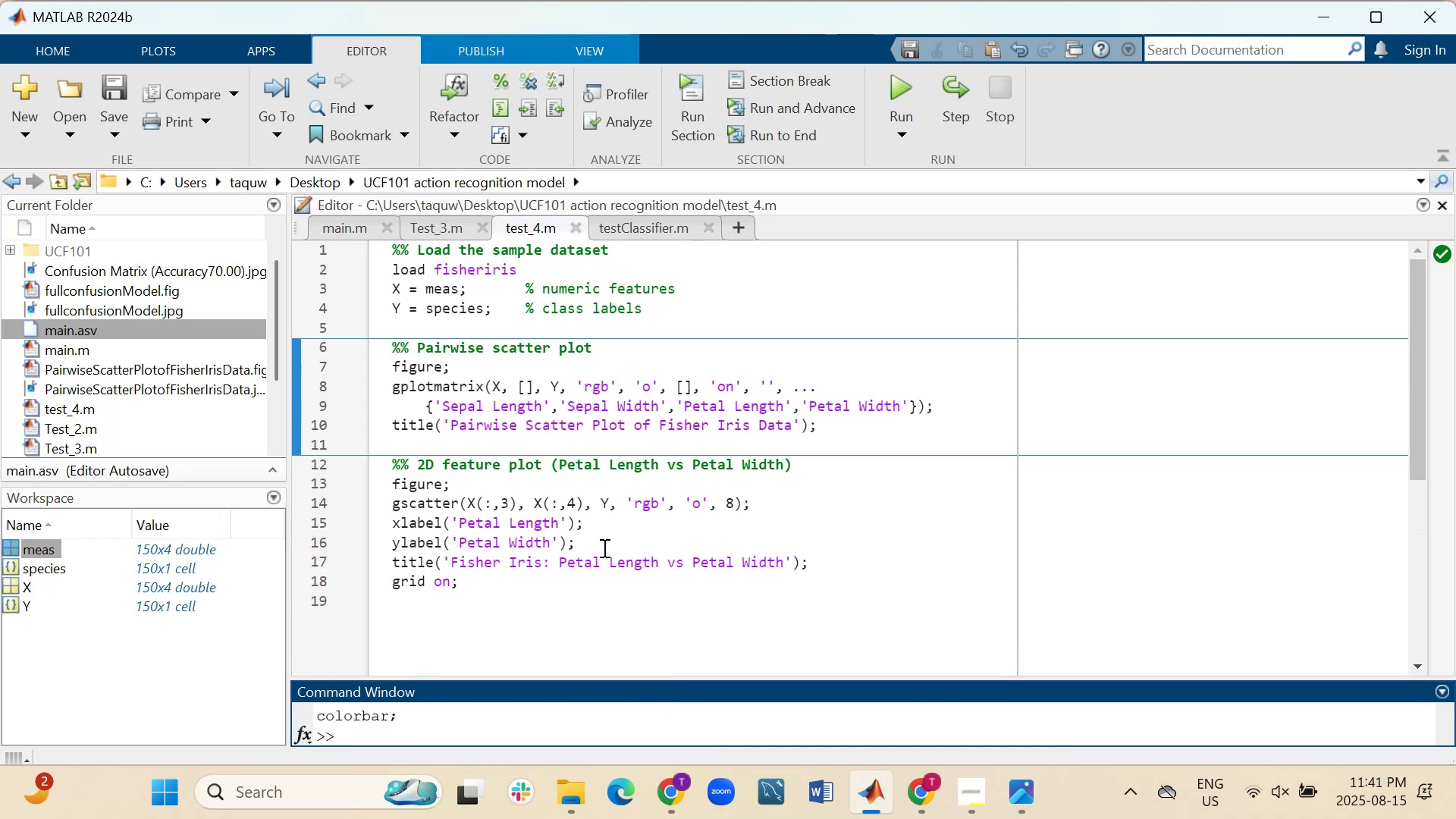 
scroll: coordinate [603, 541], scroll_direction: up, amount: 6.0
 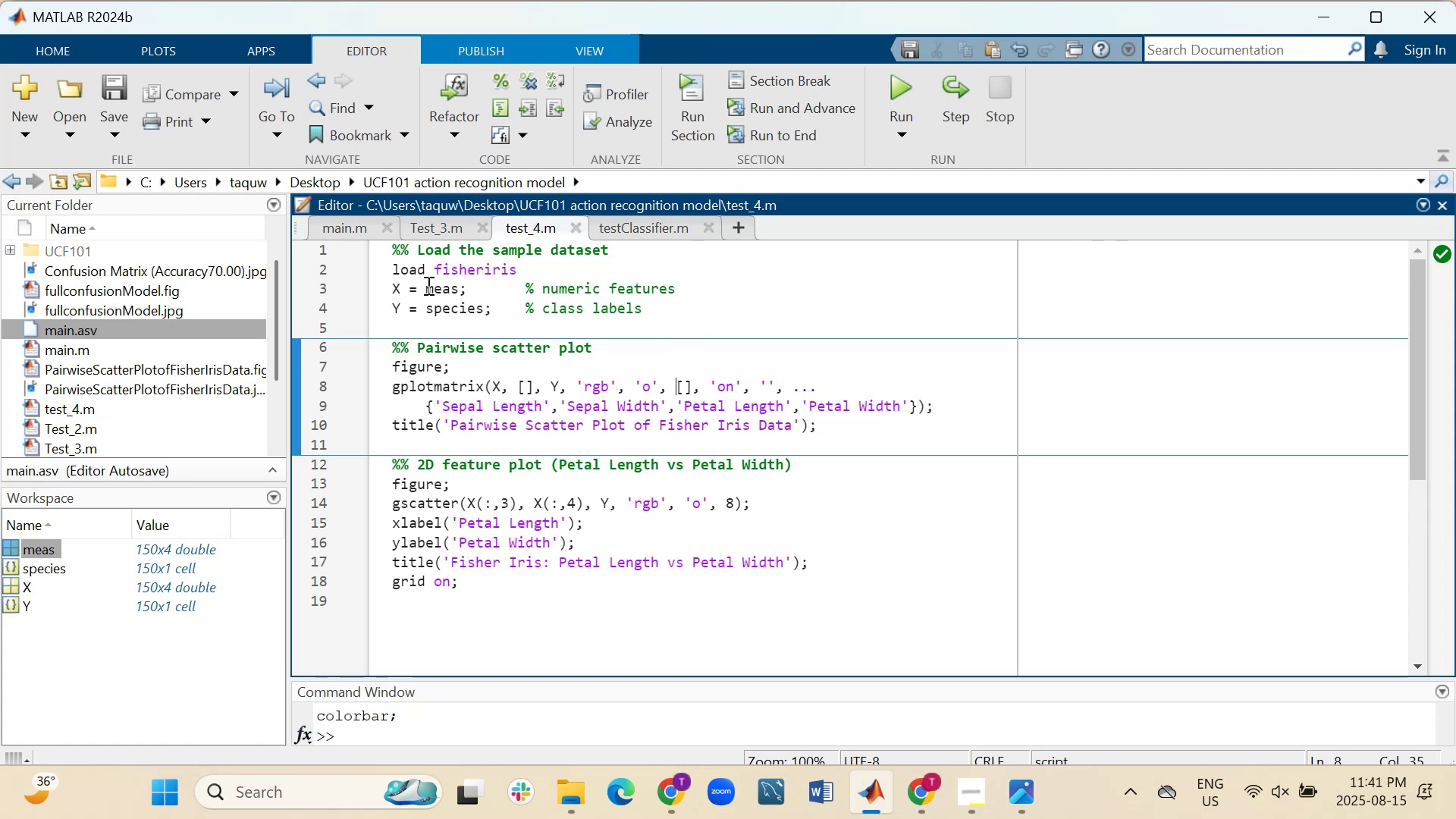 
wait(35.77)
 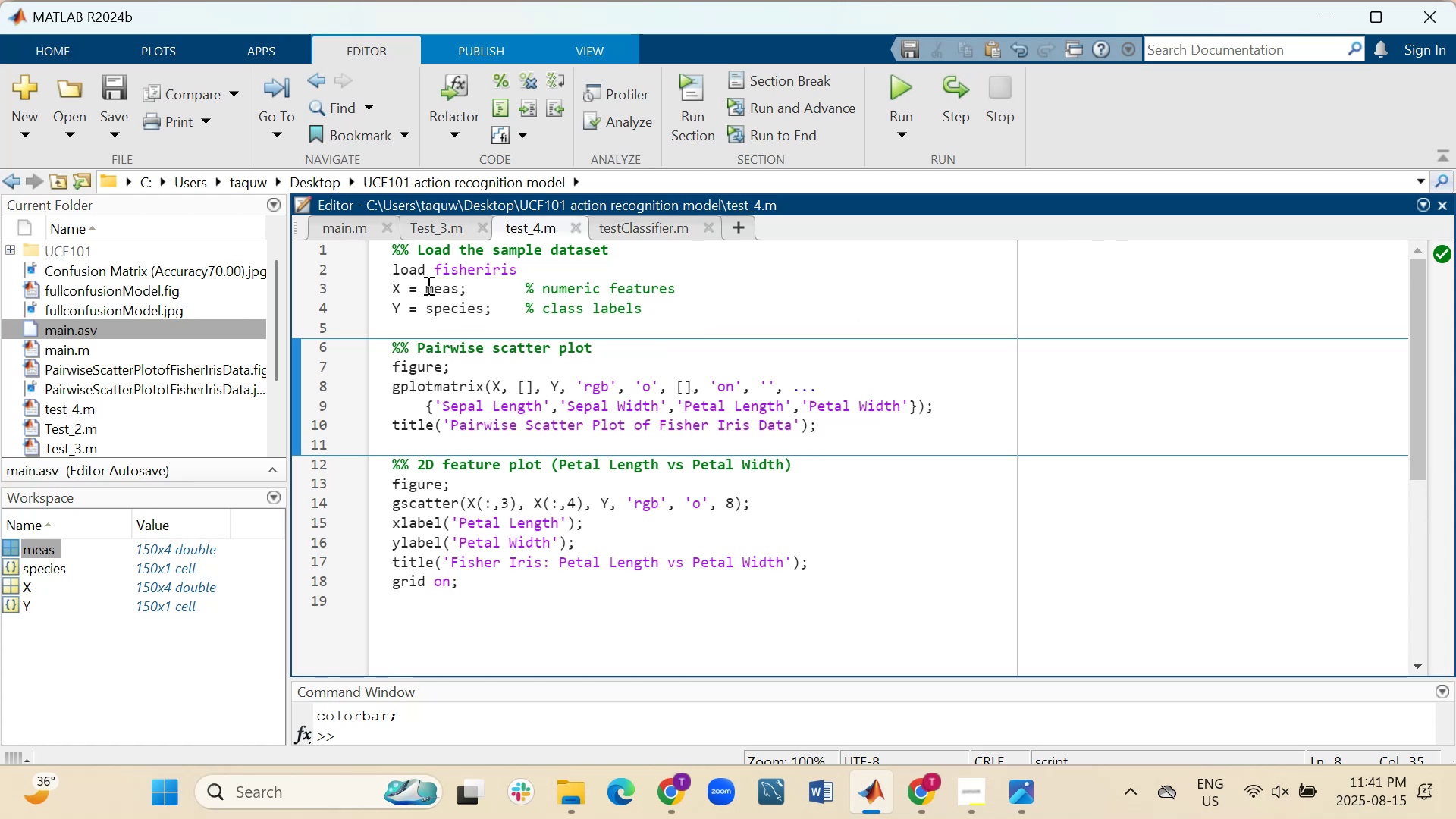 
left_click([645, 228])
 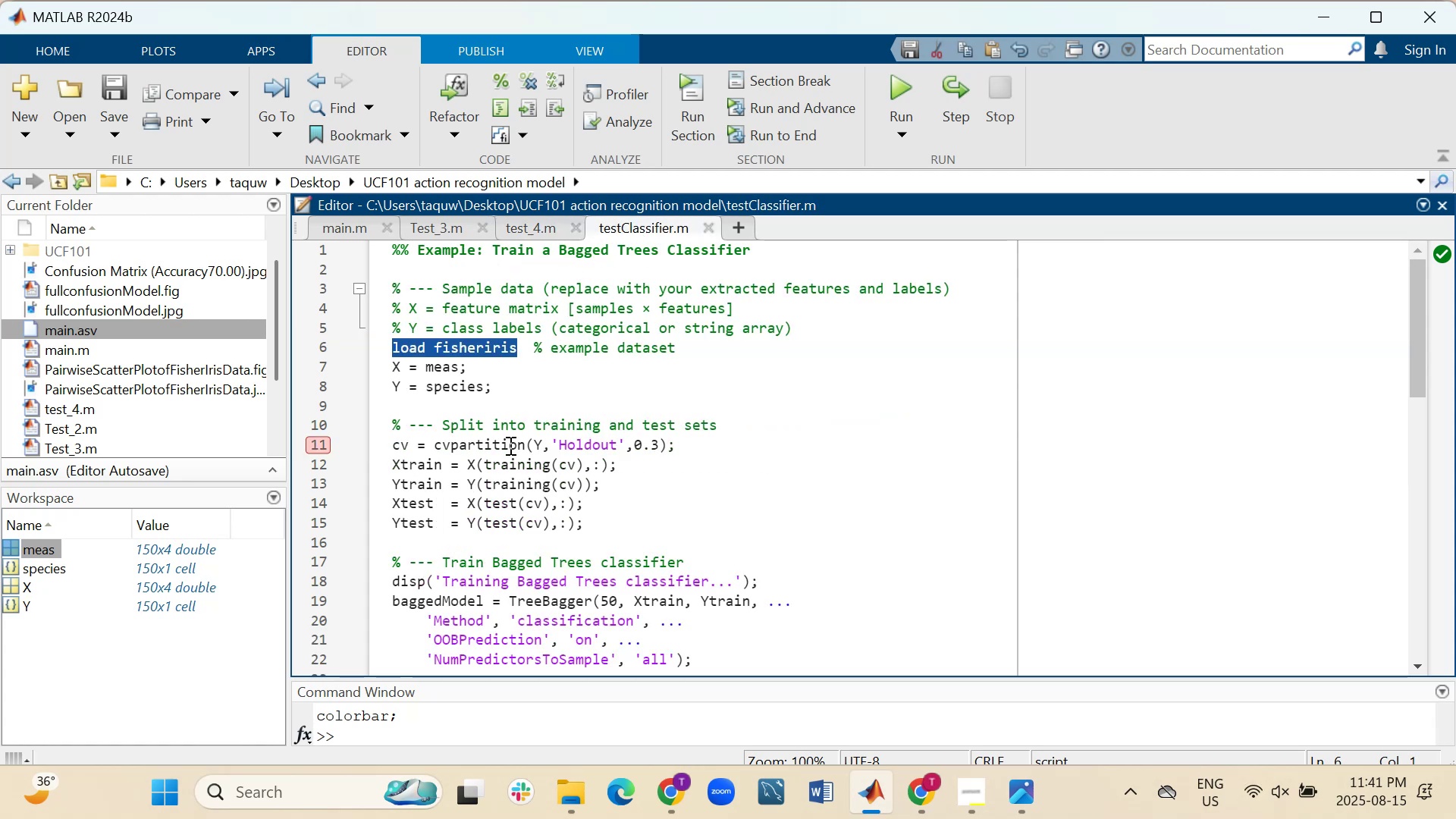 
left_click([676, 466])
 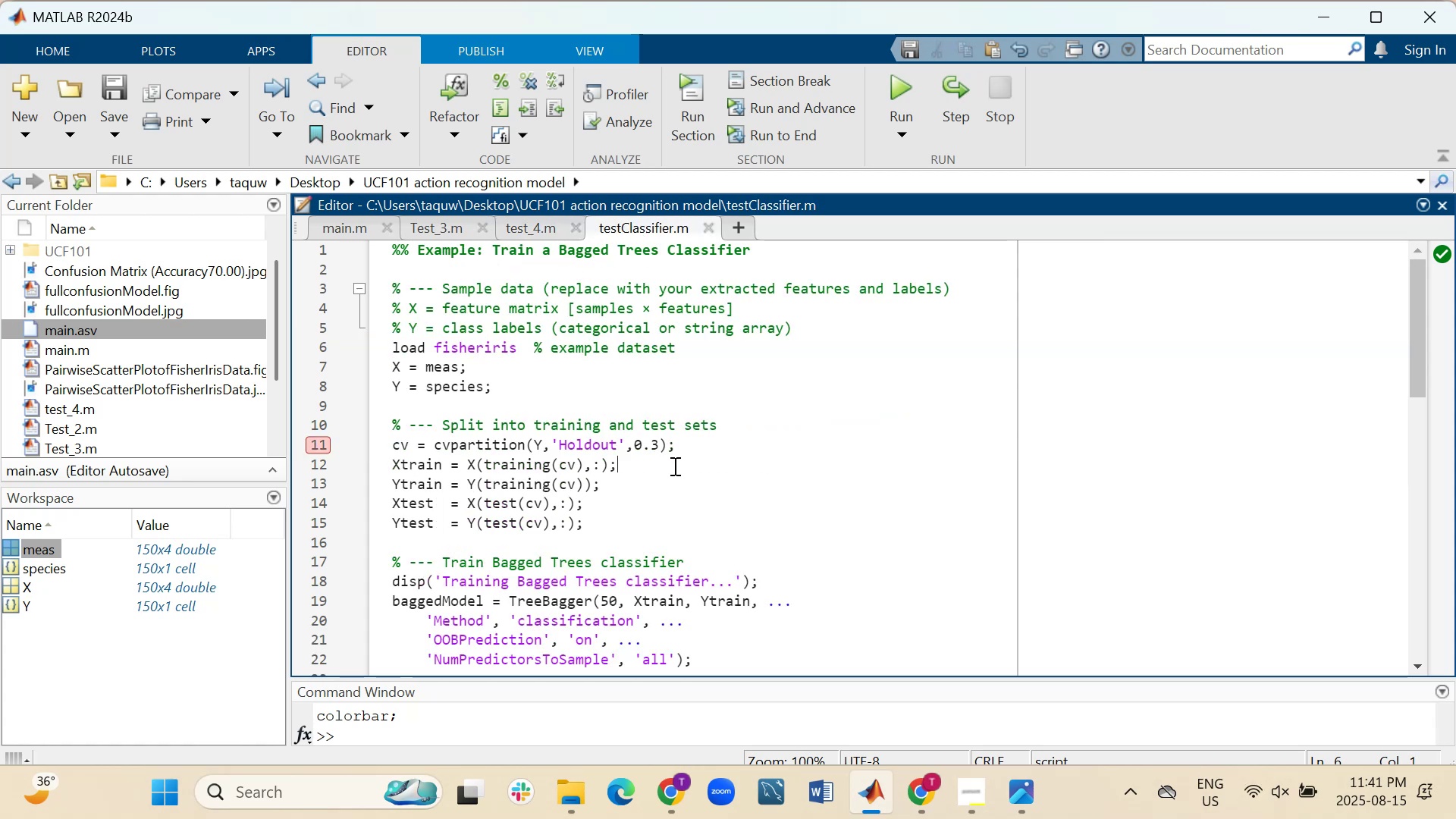 
scroll: coordinate [673, 460], scroll_direction: down, amount: 2.0
 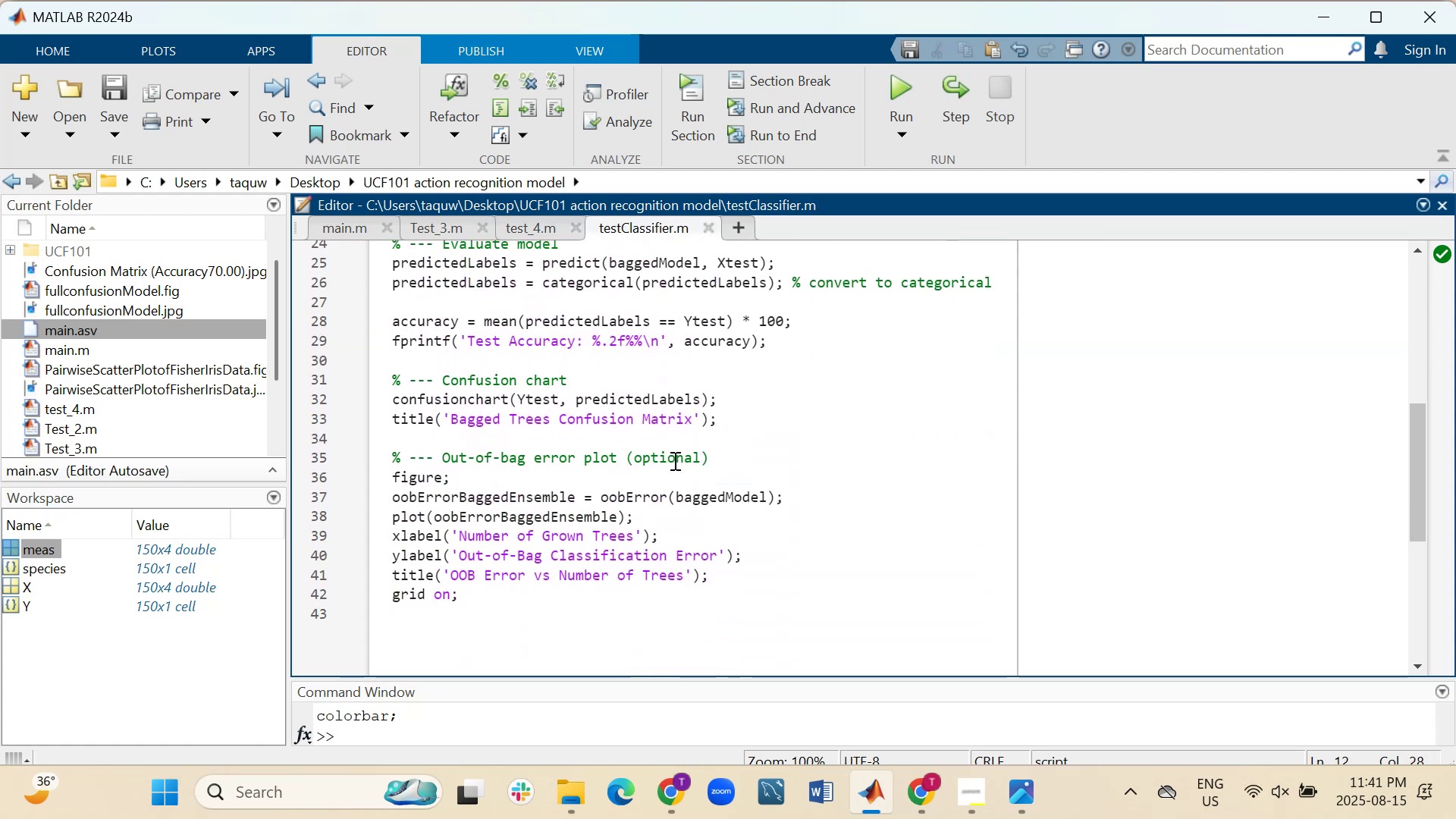 
scroll: coordinate [673, 458], scroll_direction: up, amount: 4.0
 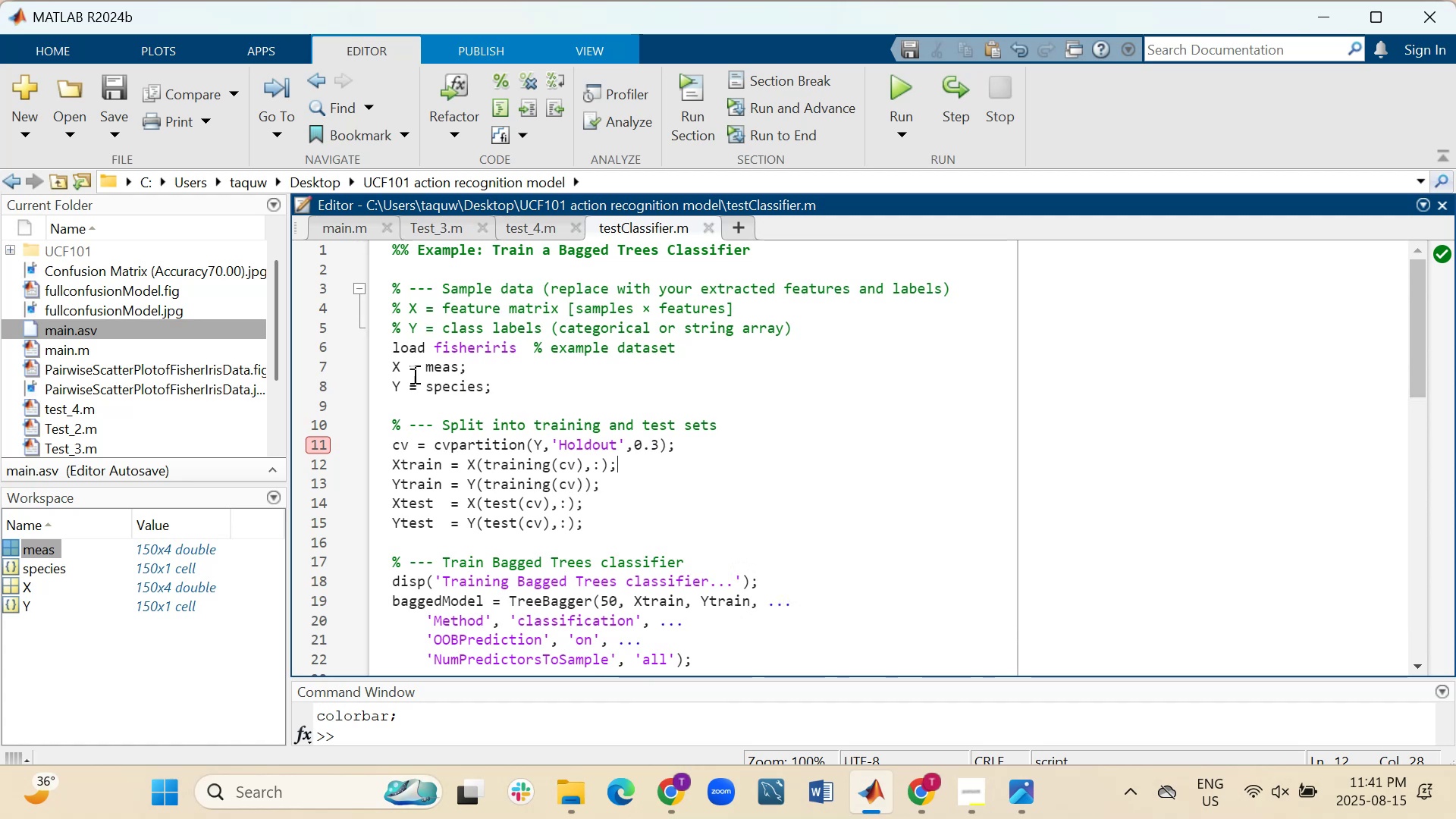 
wait(6.04)
 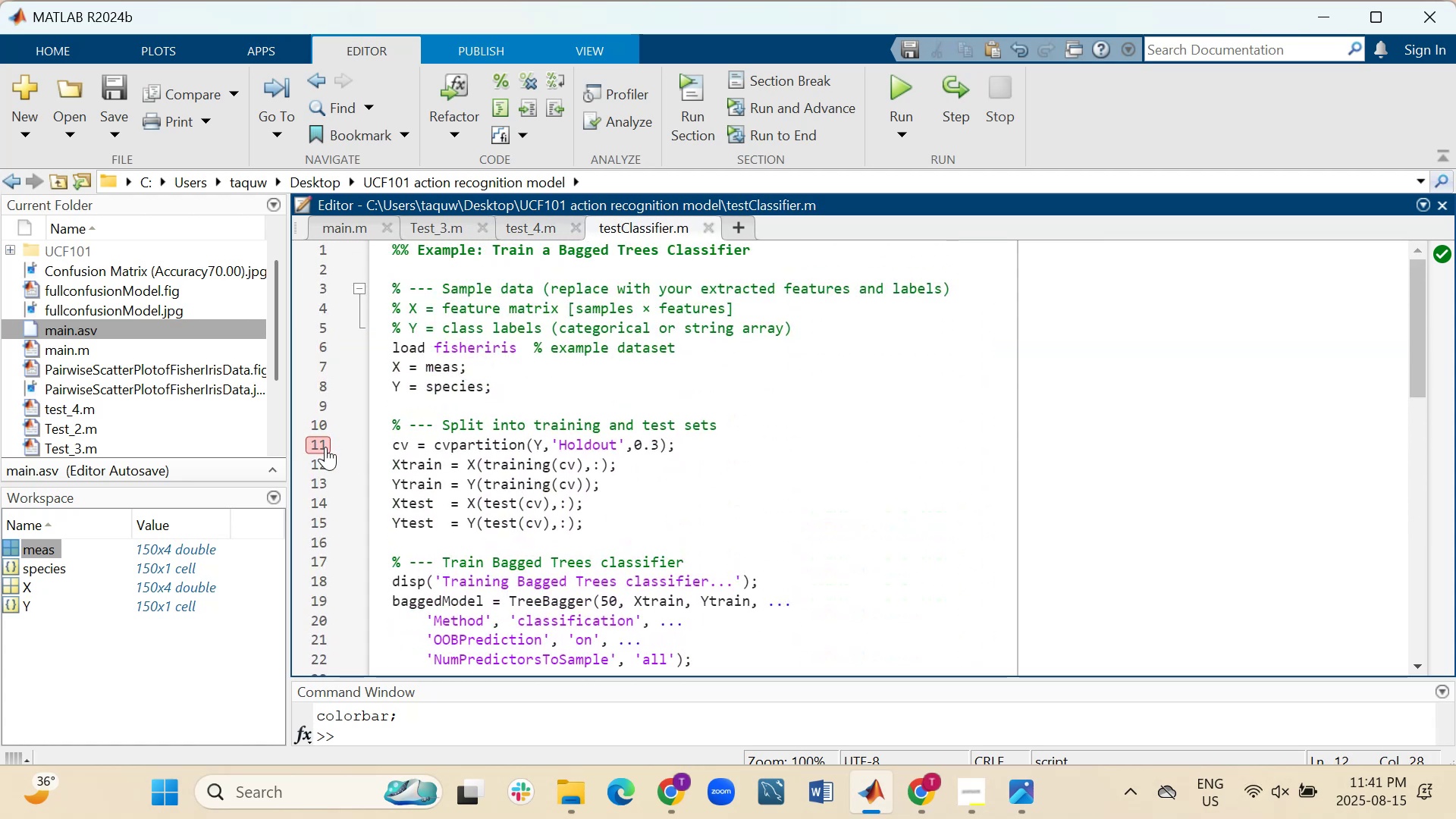 
left_click([895, 84])
 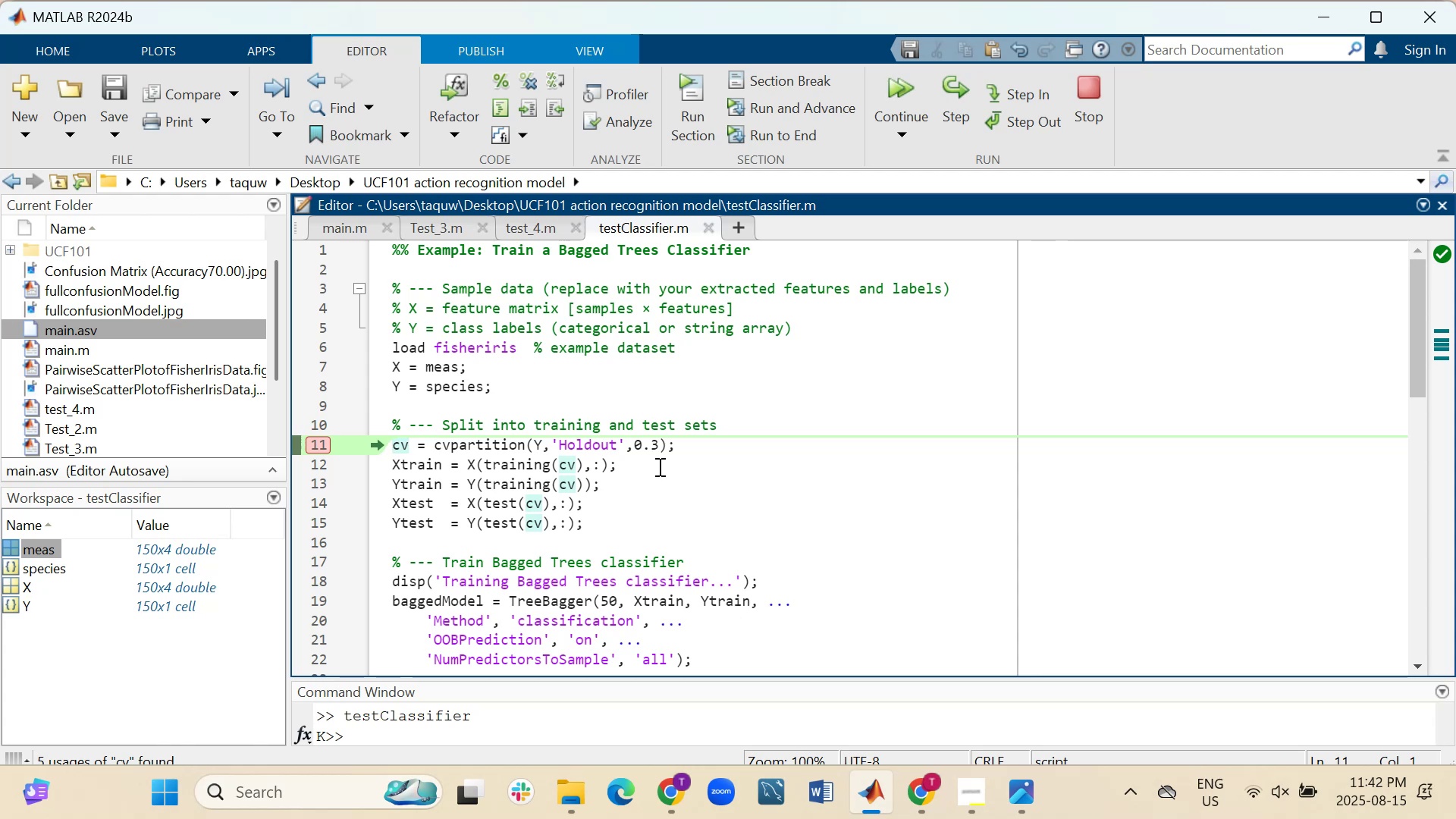 
wait(47.08)
 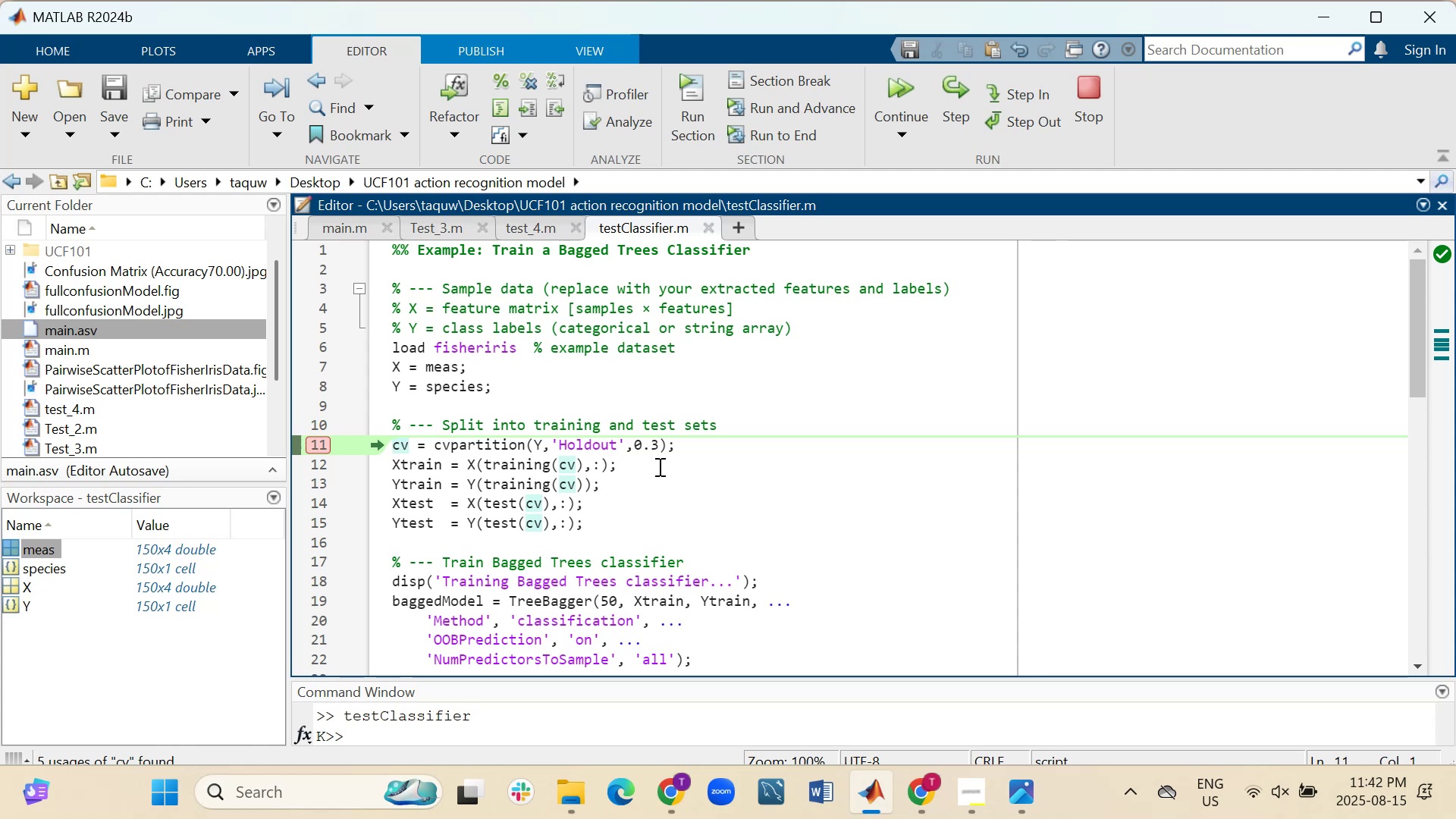 
scroll: coordinate [737, 540], scroll_direction: down, amount: 1.0
 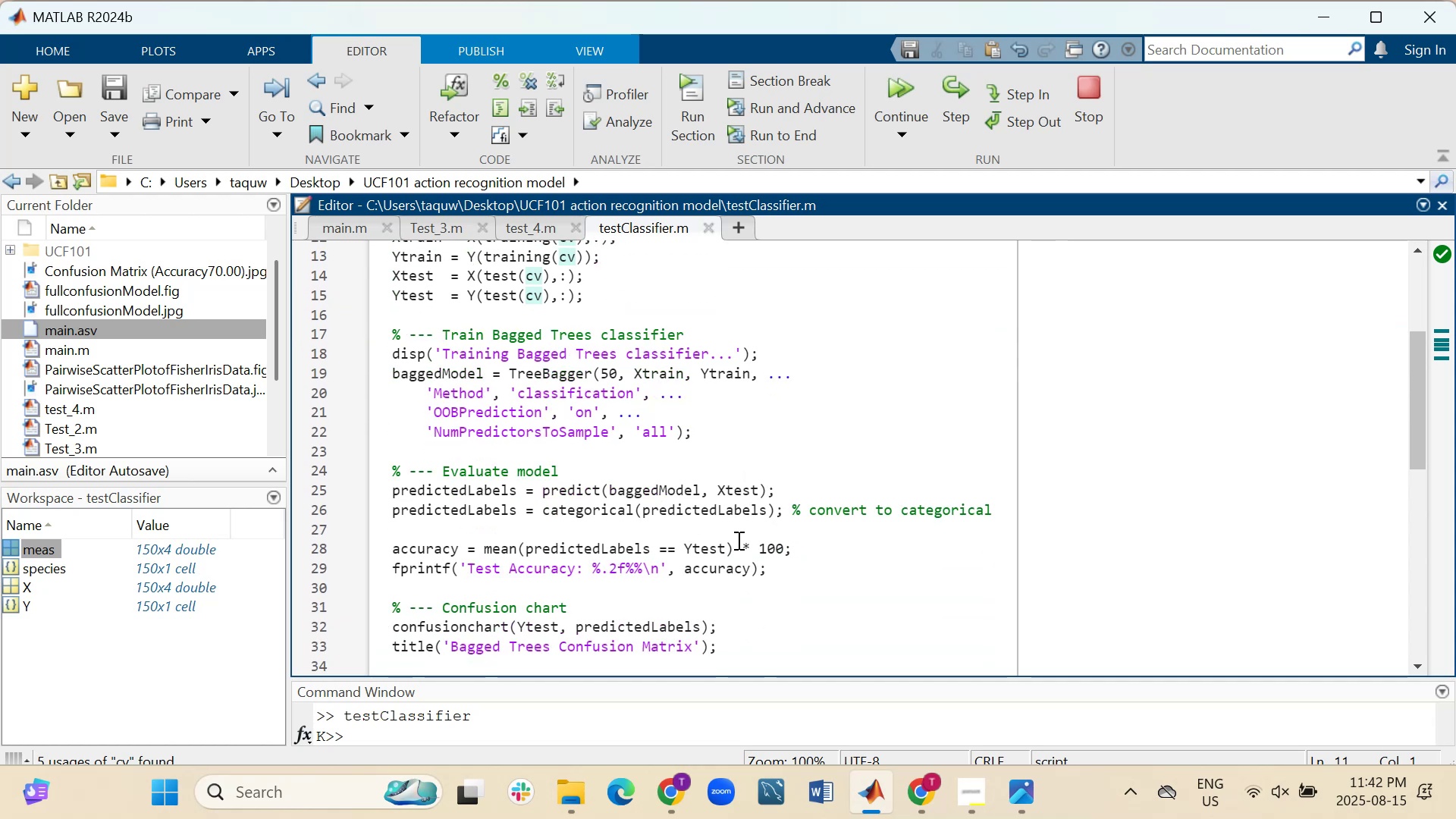 
scroll: coordinate [737, 536], scroll_direction: up, amount: 9.0
 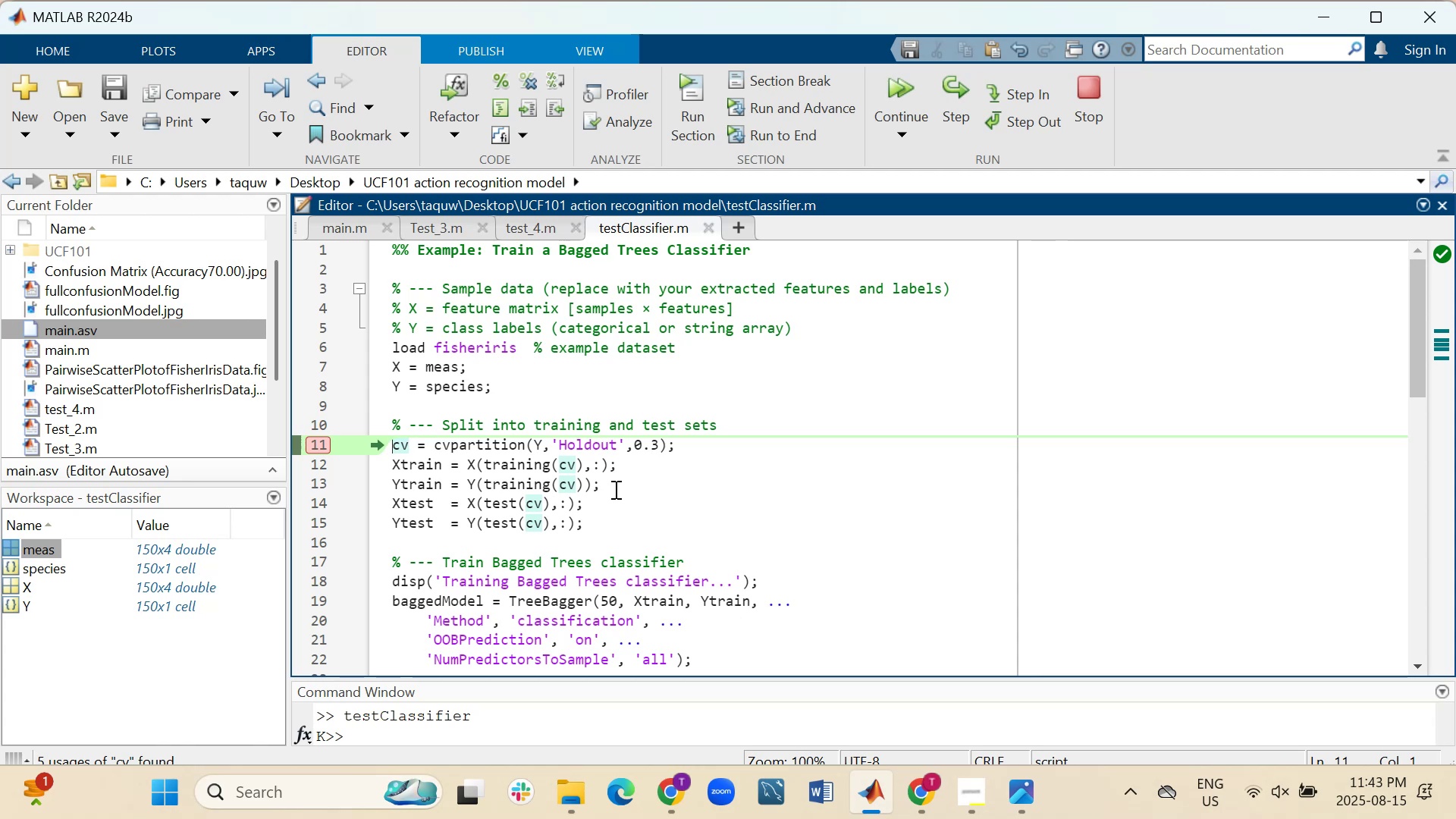 
wait(52.71)
 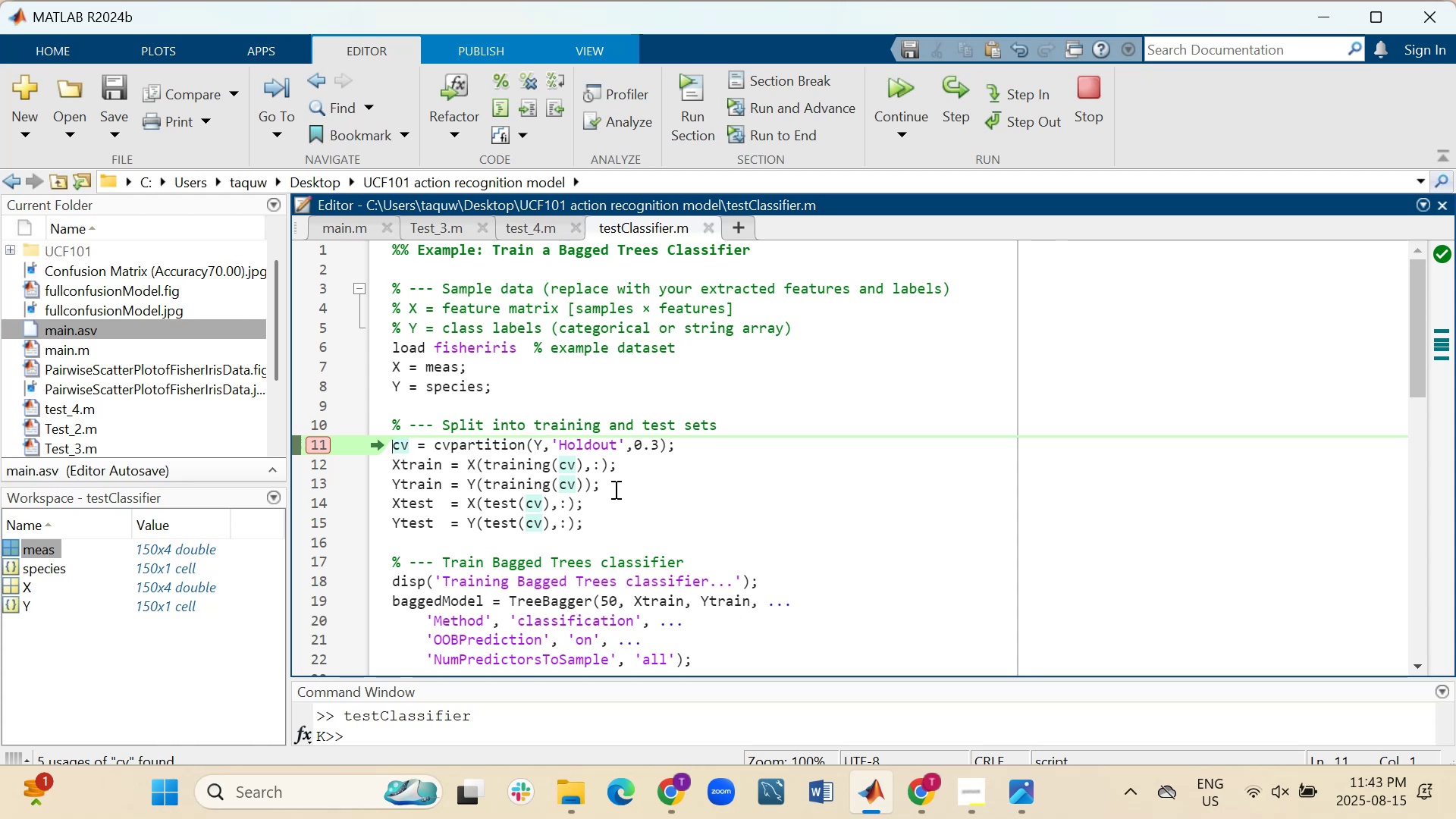 
left_click([953, 91])
 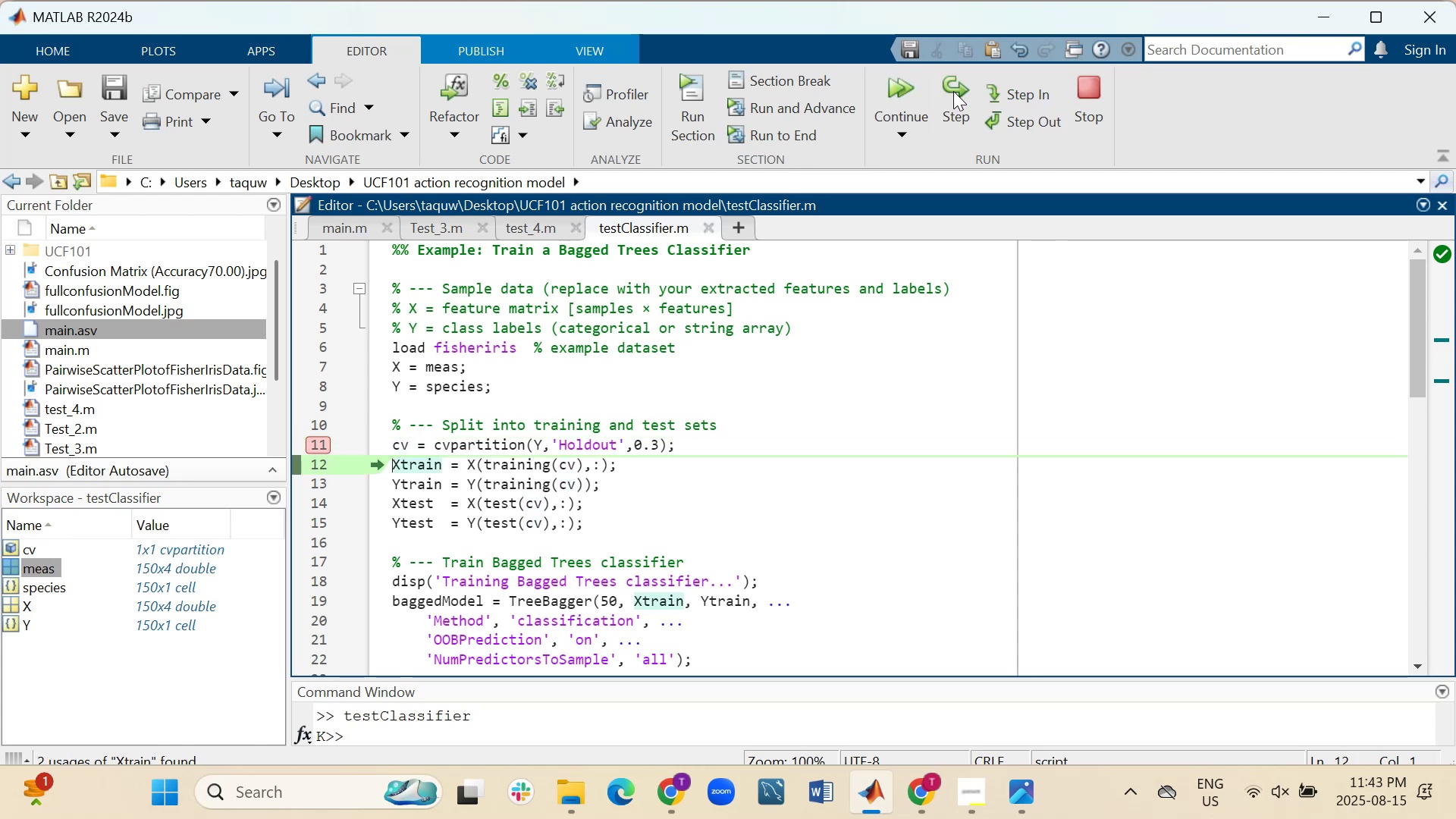 
double_click([953, 91])
 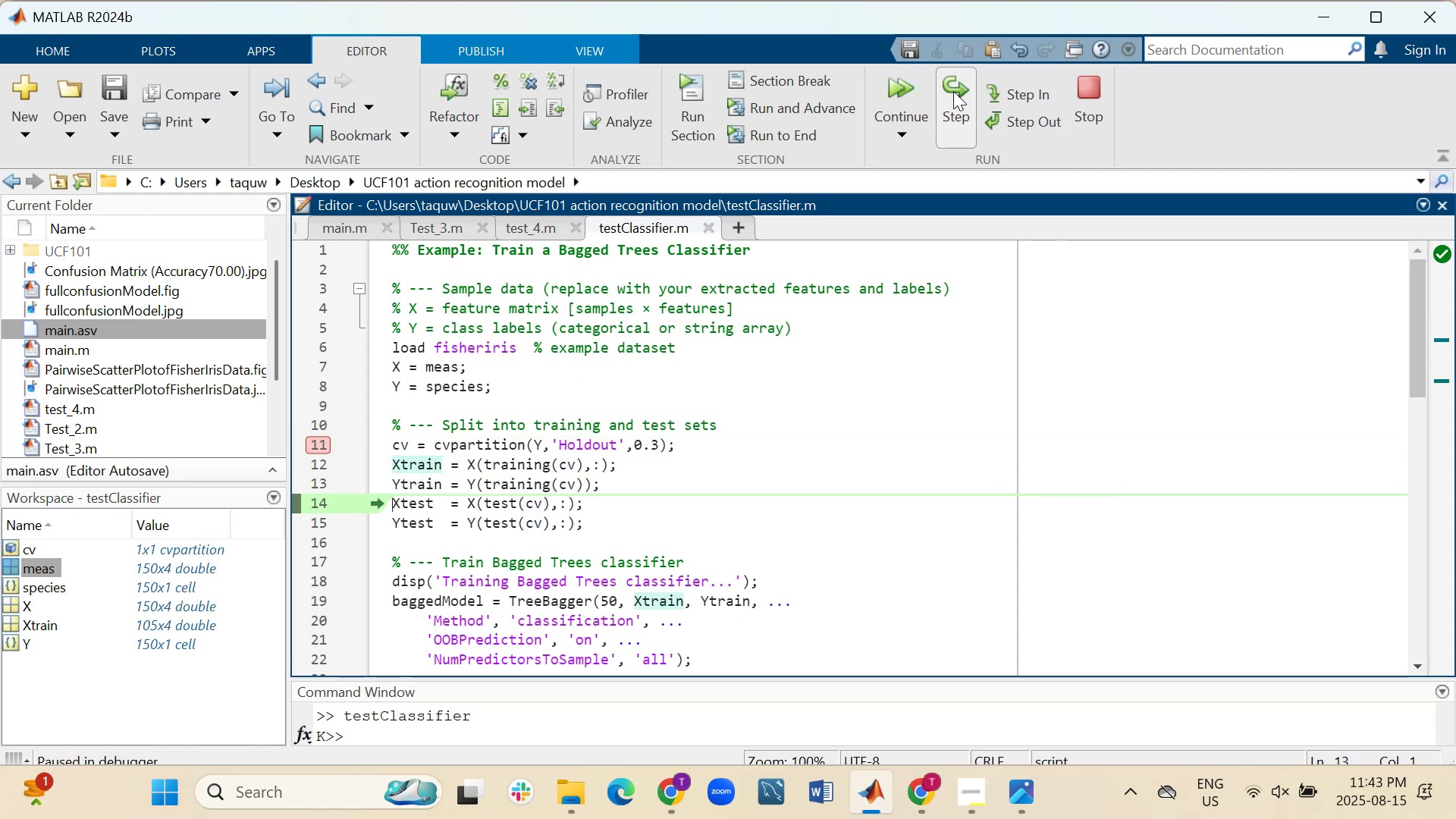 
triple_click([953, 91])
 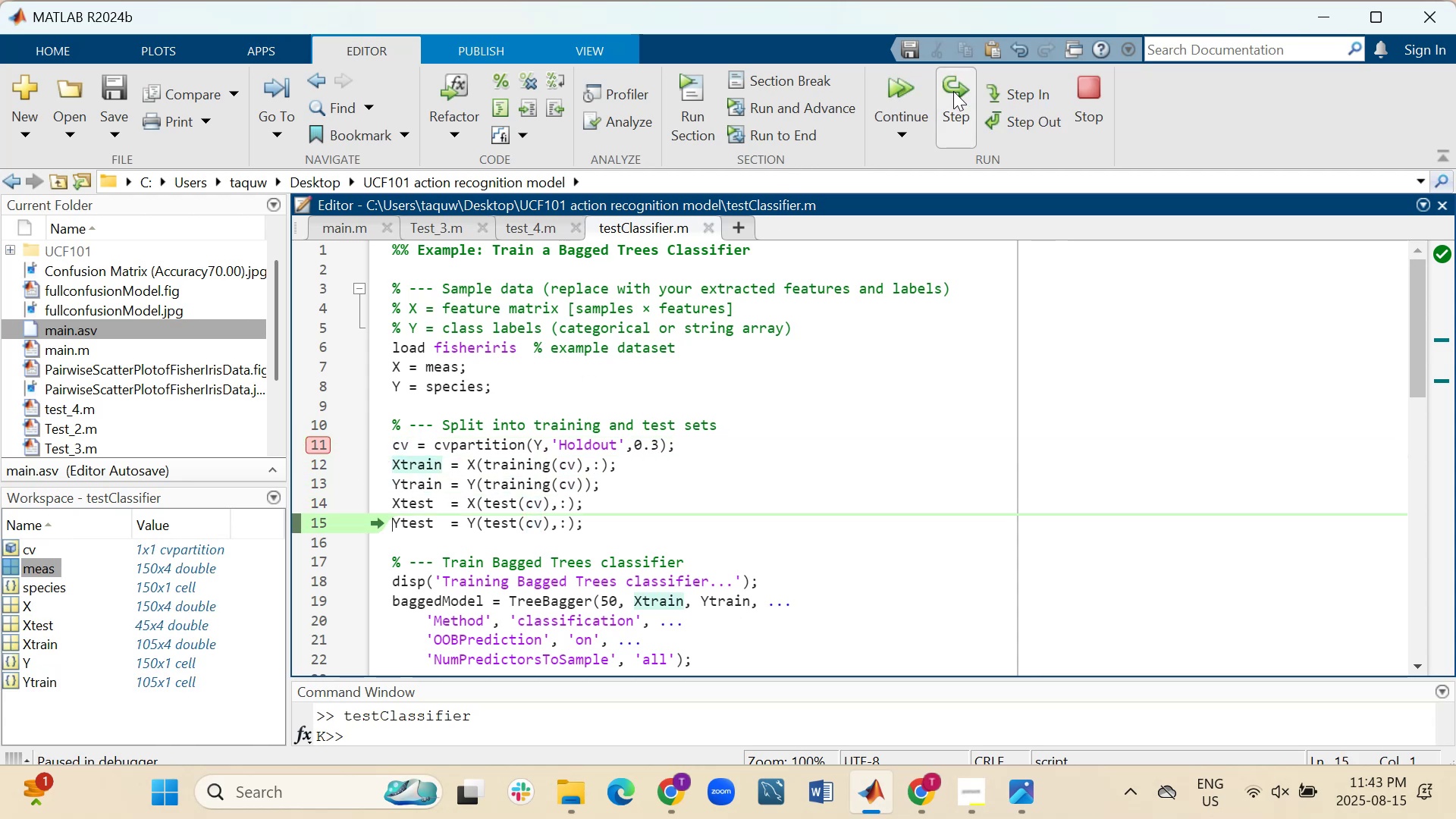 
left_click([953, 91])
 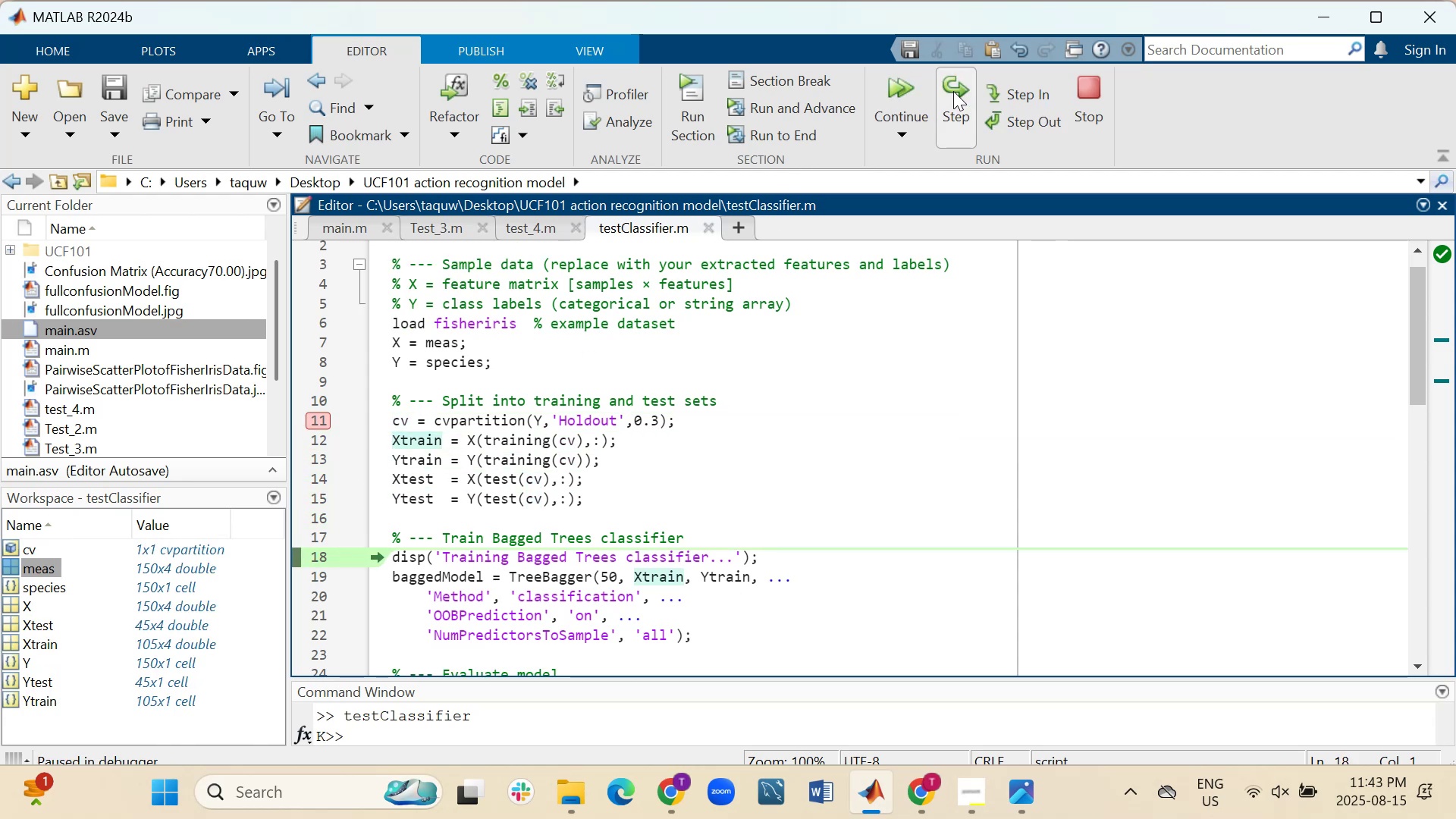 
left_click([953, 91])
 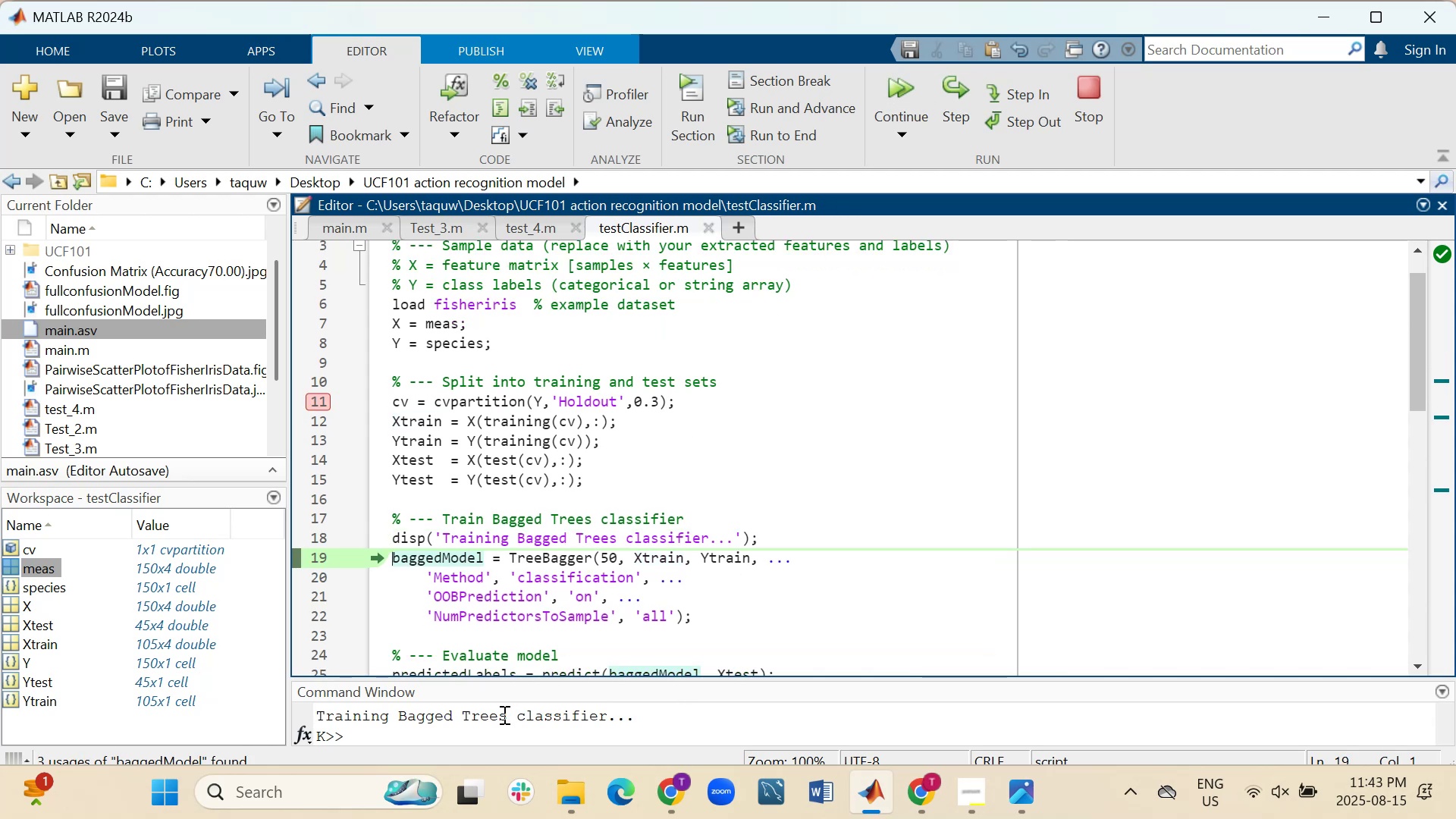 
wait(10.24)
 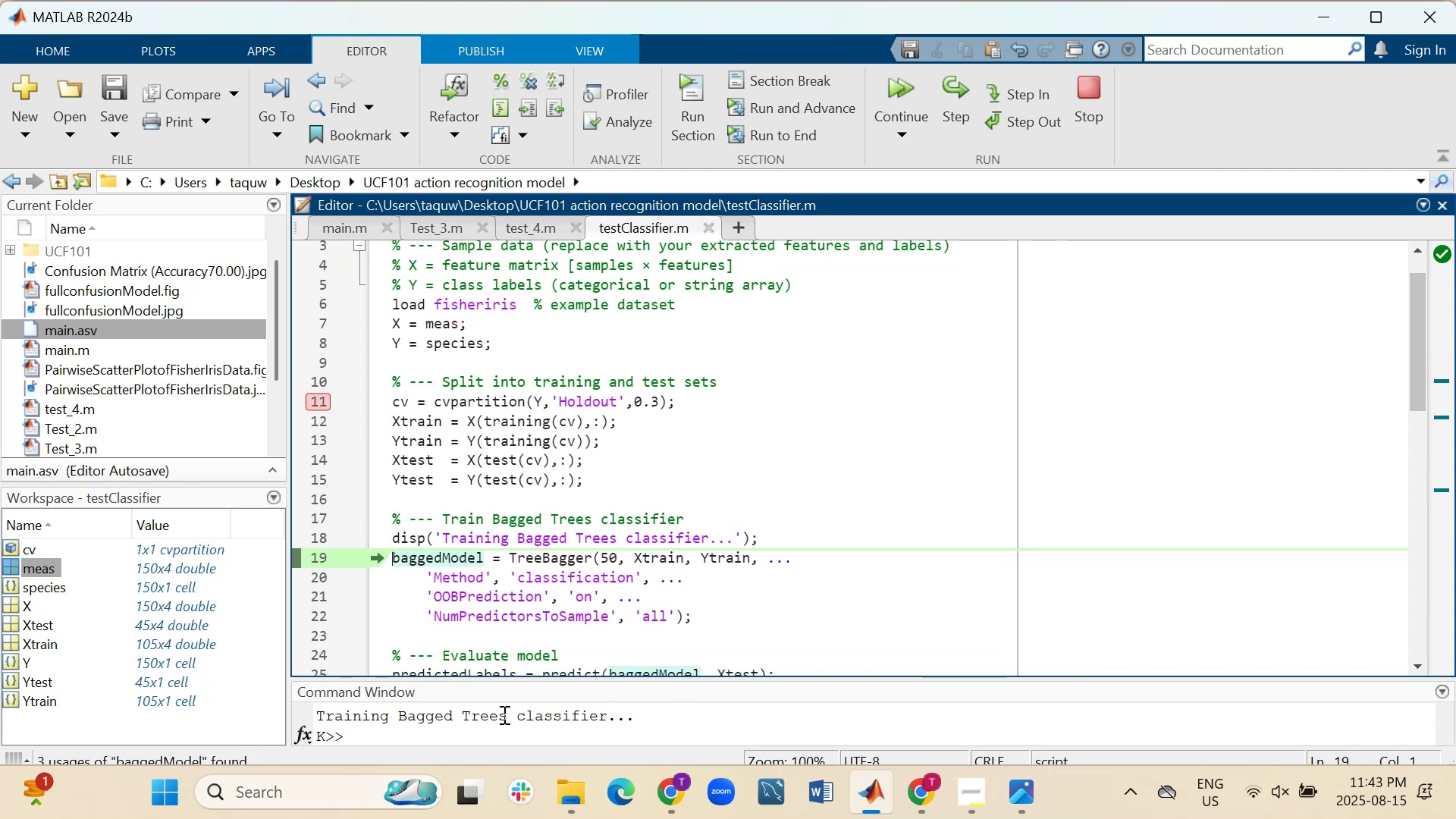 
scroll: coordinate [1072, 473], scroll_direction: down, amount: 1.0
 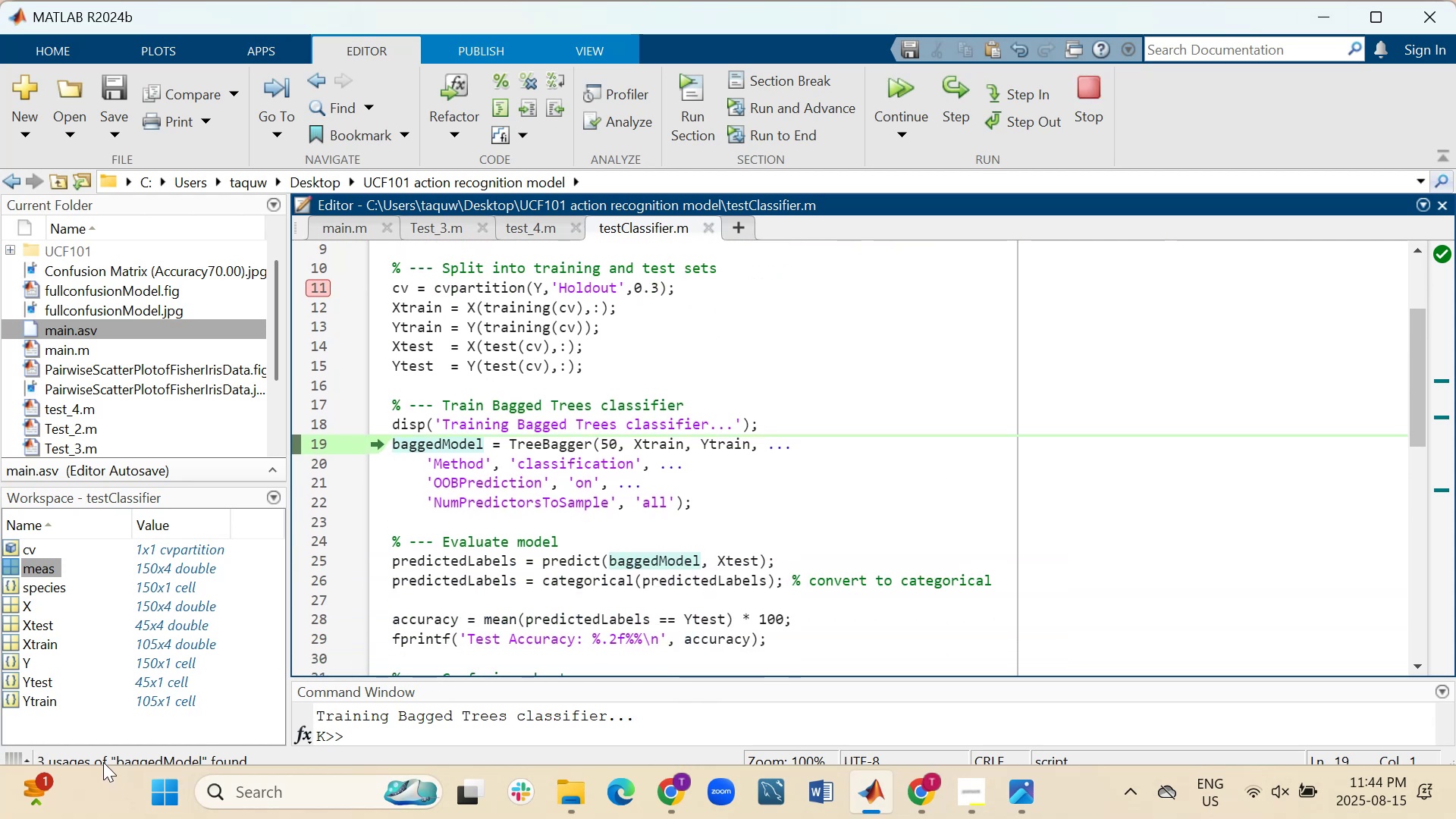 
left_click([1380, 11])
 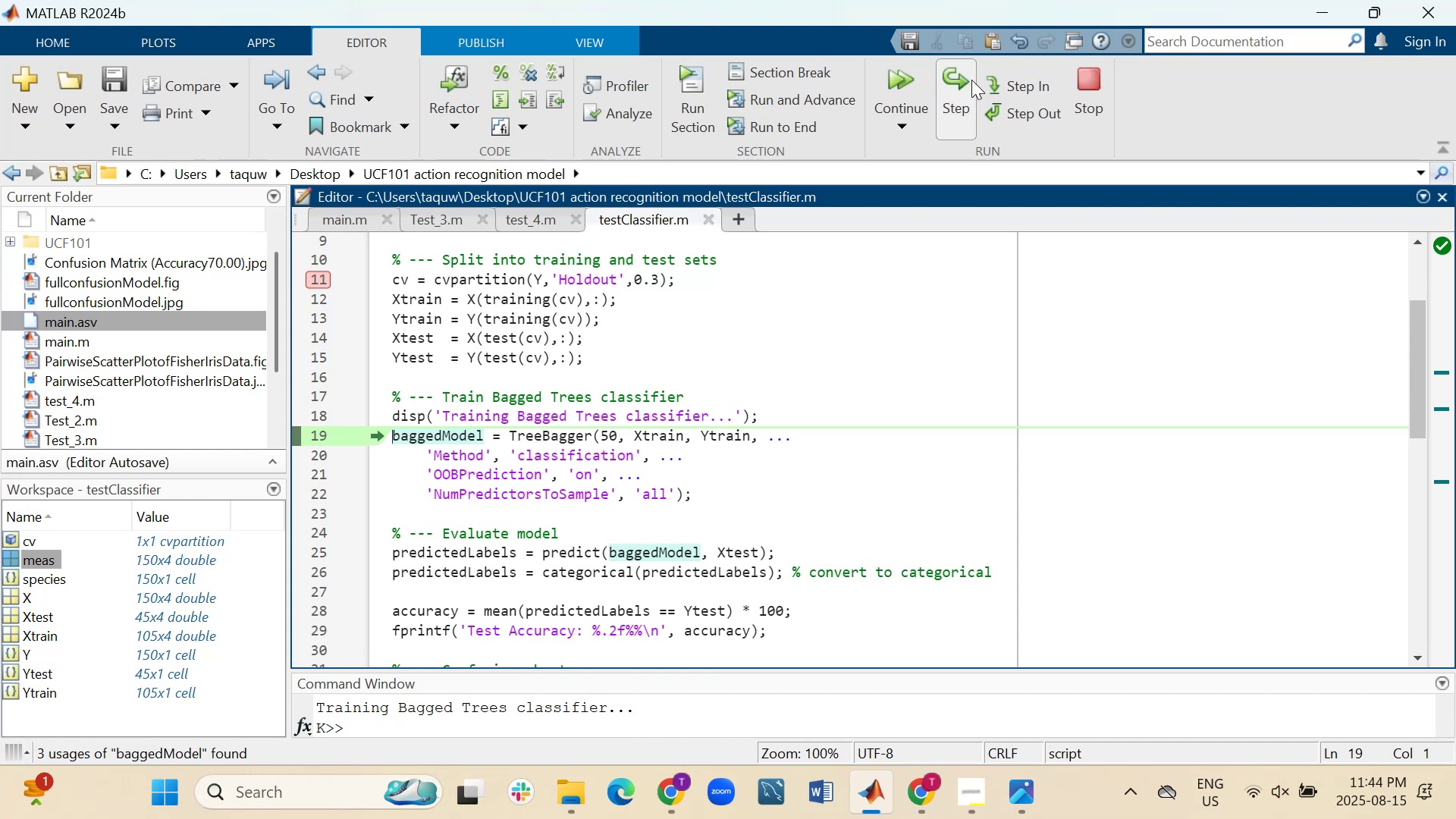 
wait(7.17)
 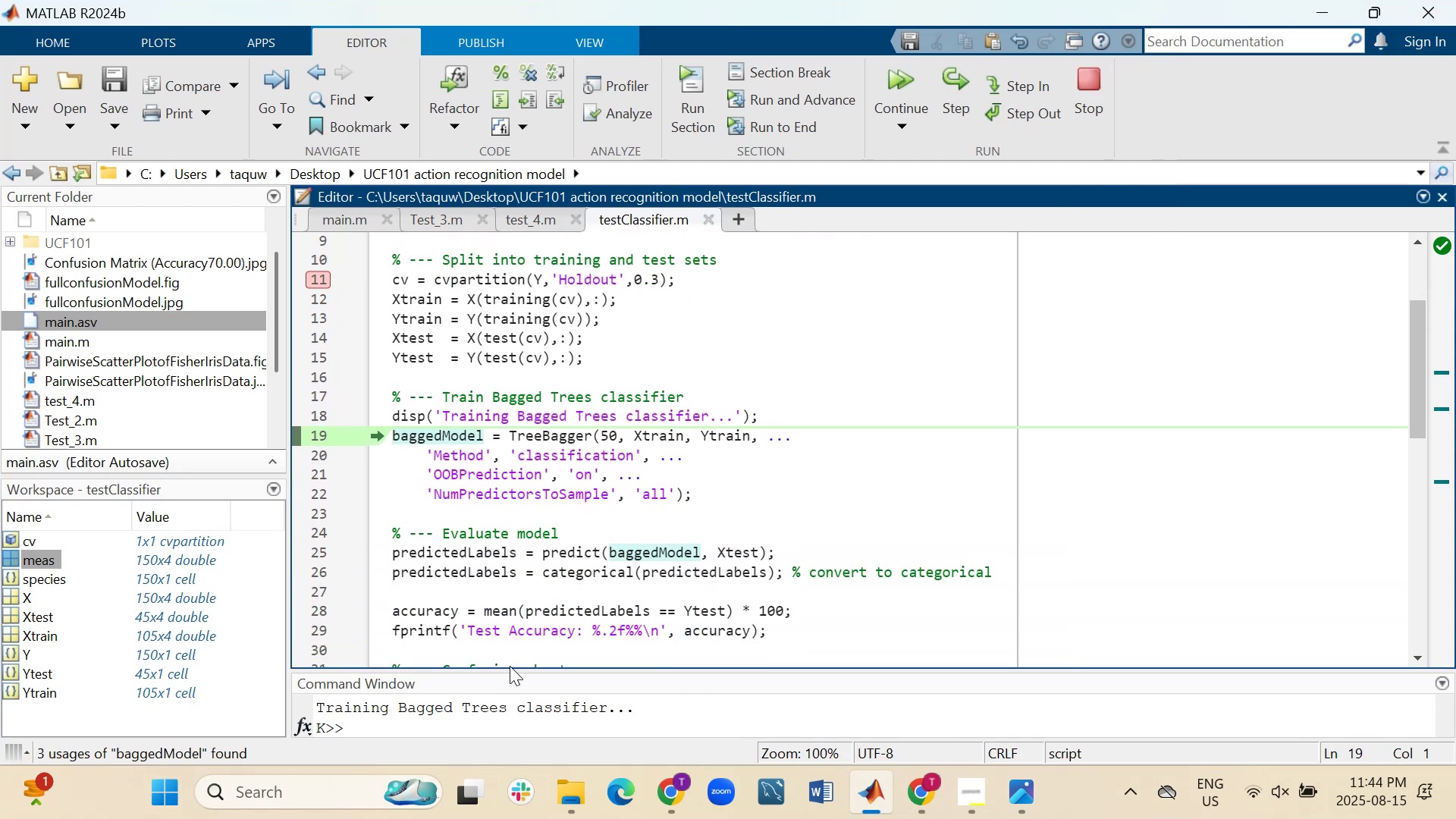 
left_click([962, 80])
 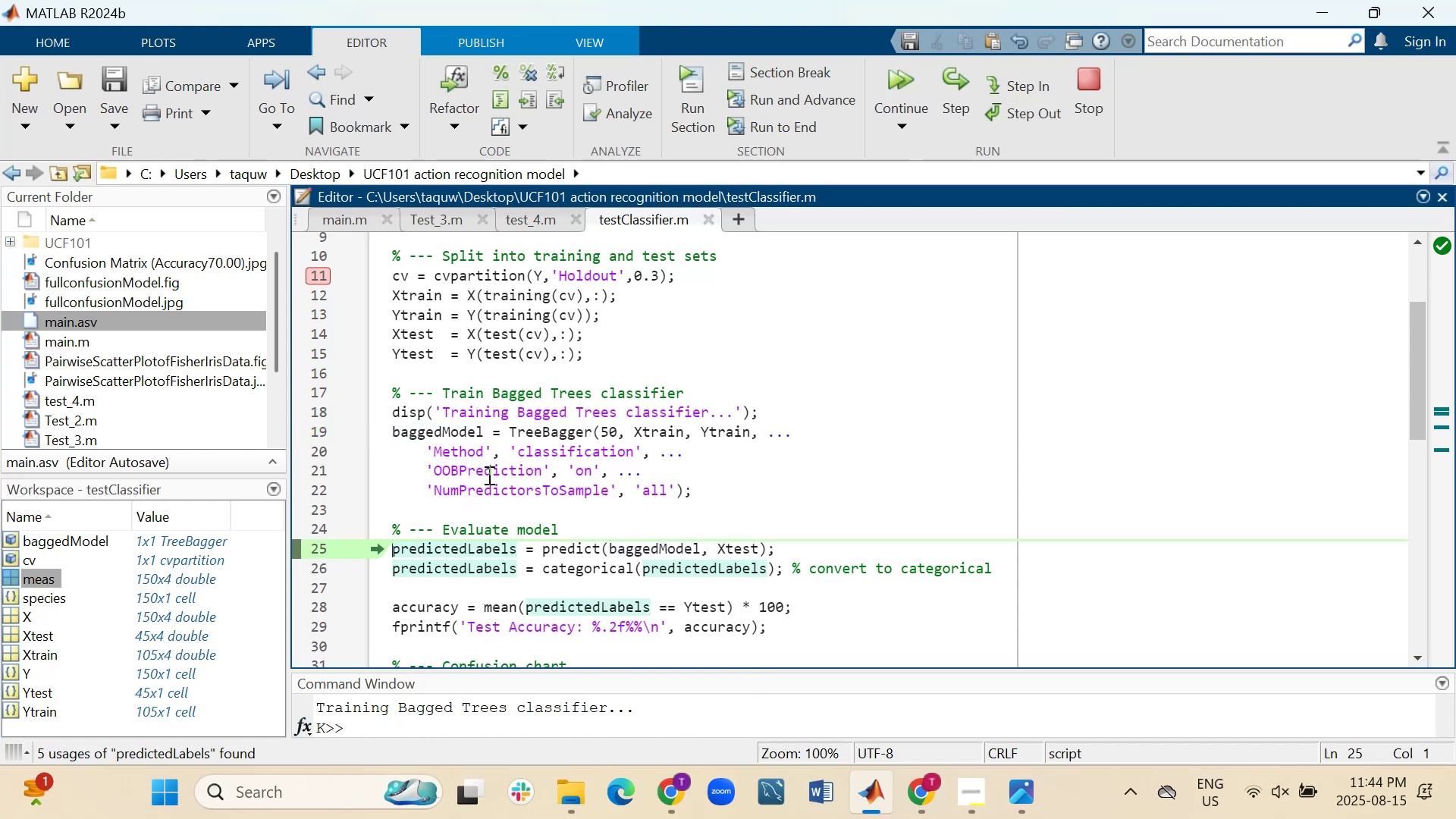 
wait(12.42)
 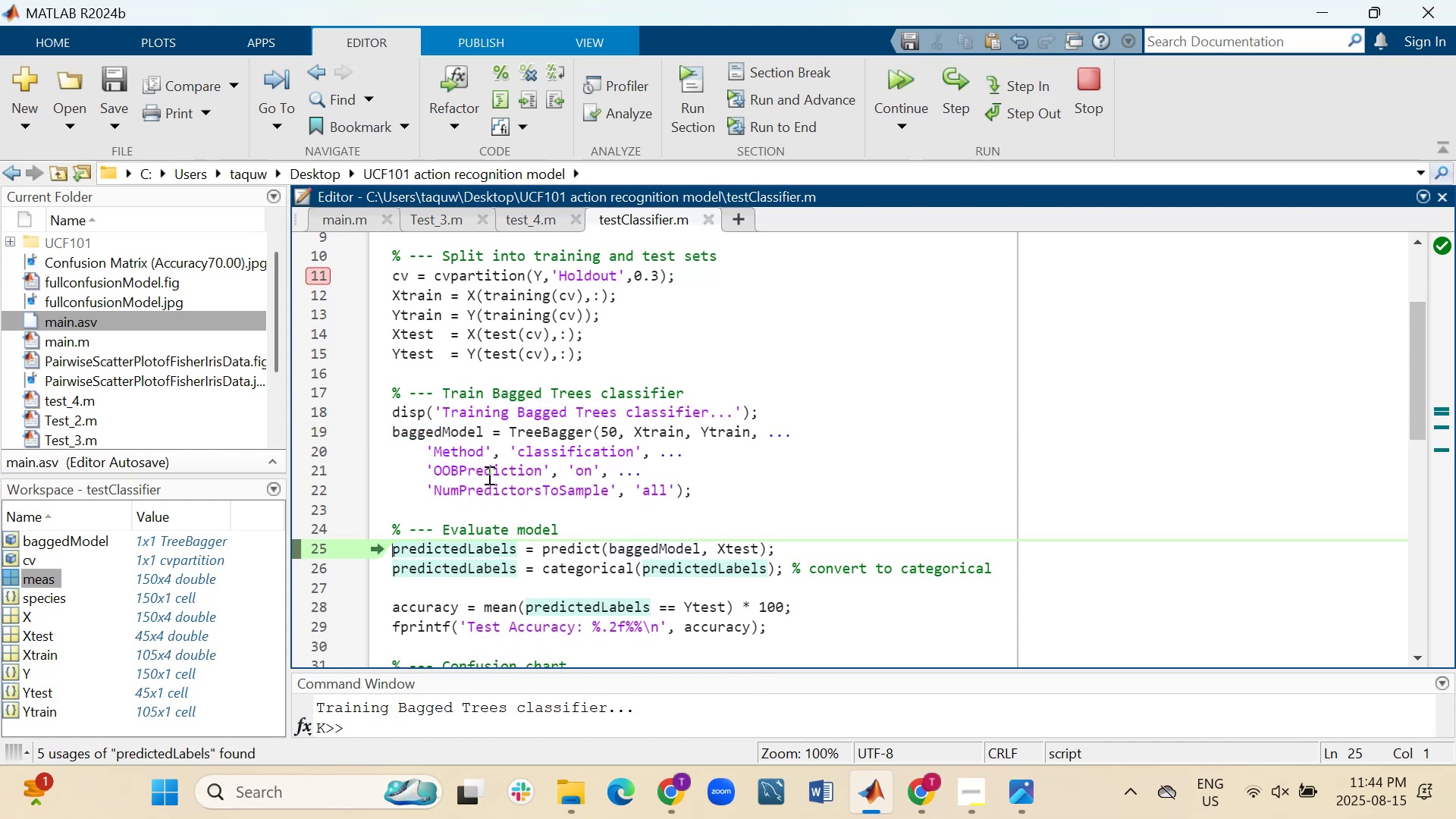 
left_click([19, 542])
 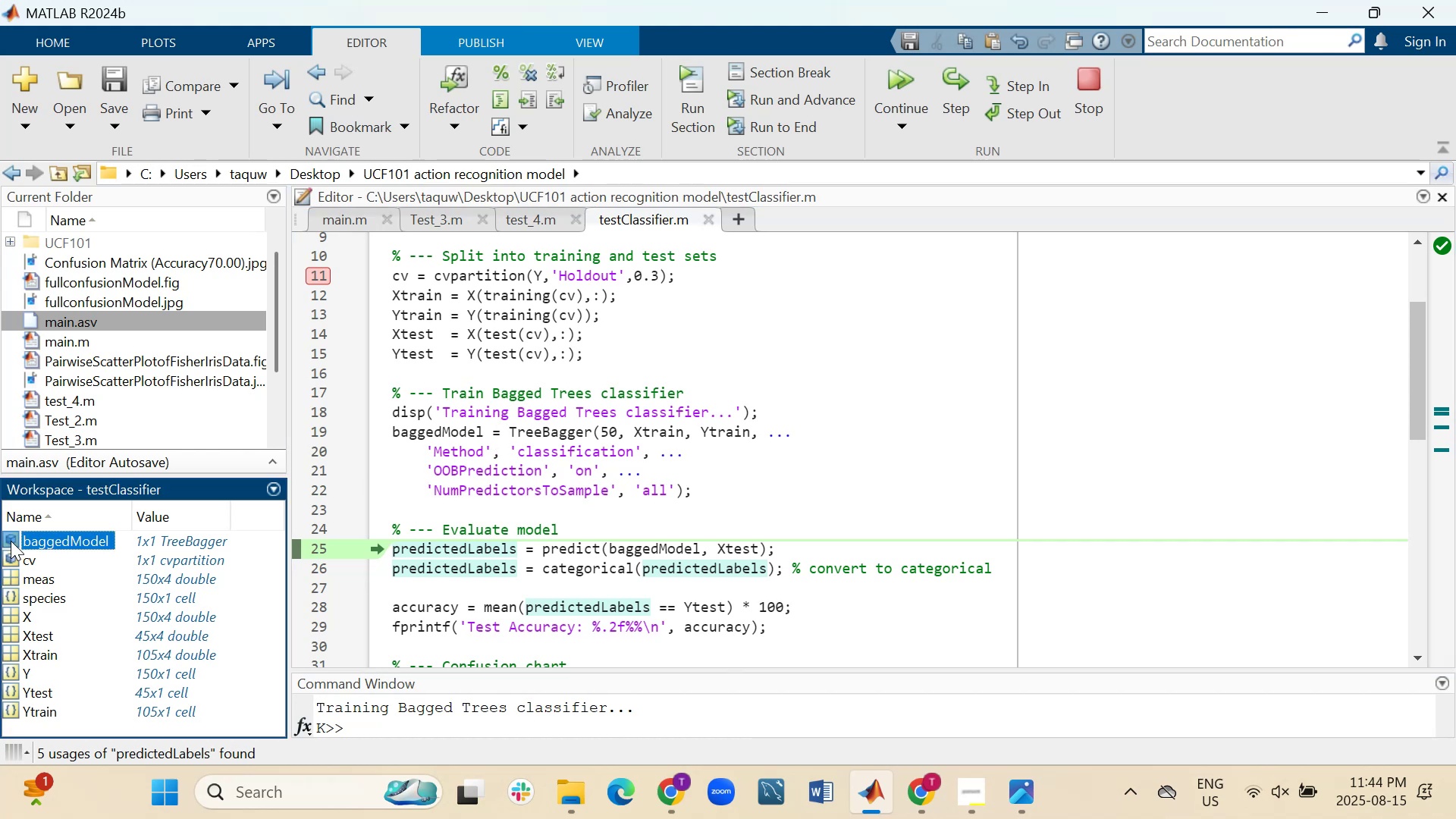 
double_click([11, 541])
 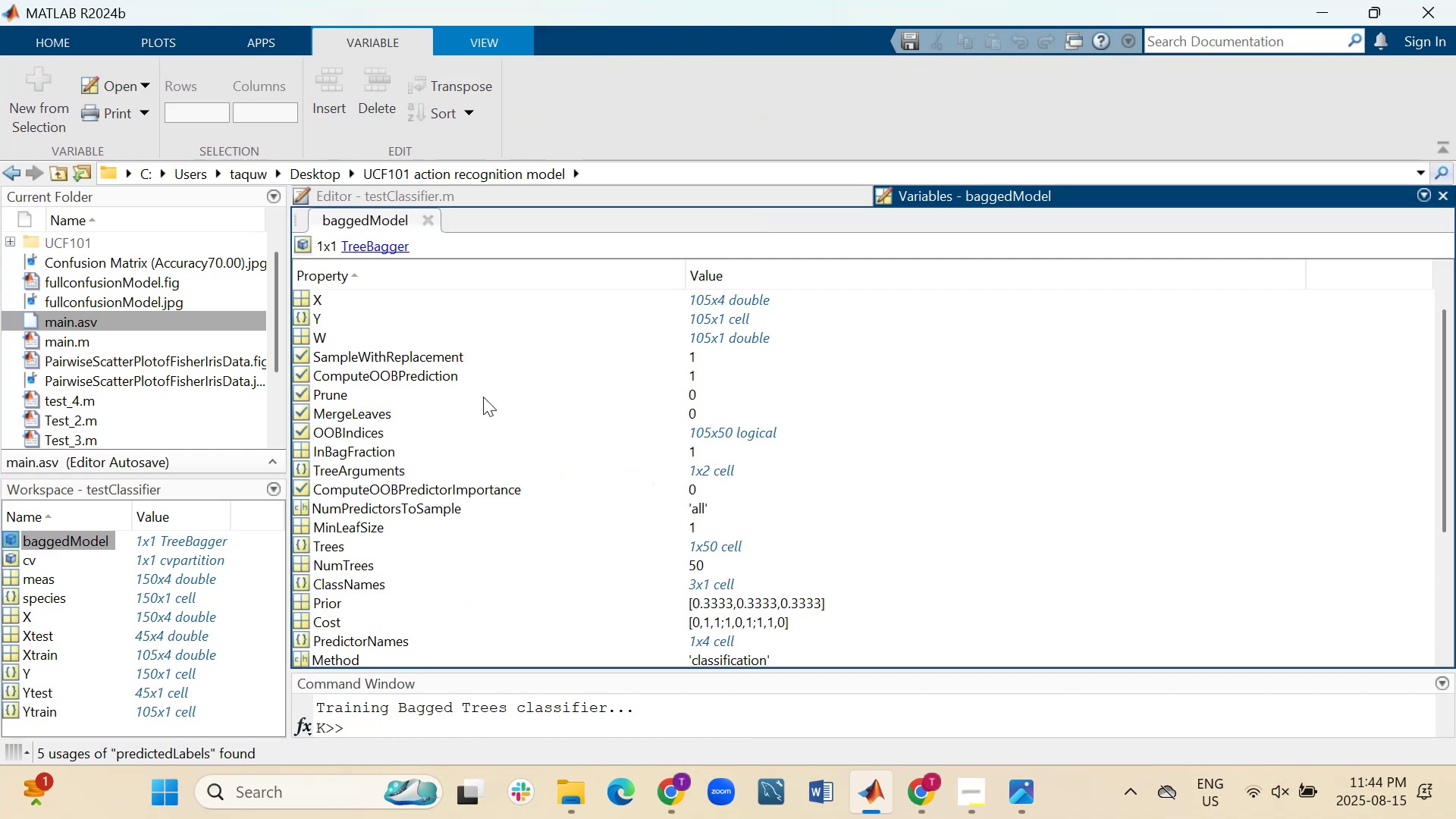 
mouse_move([526, 327])
 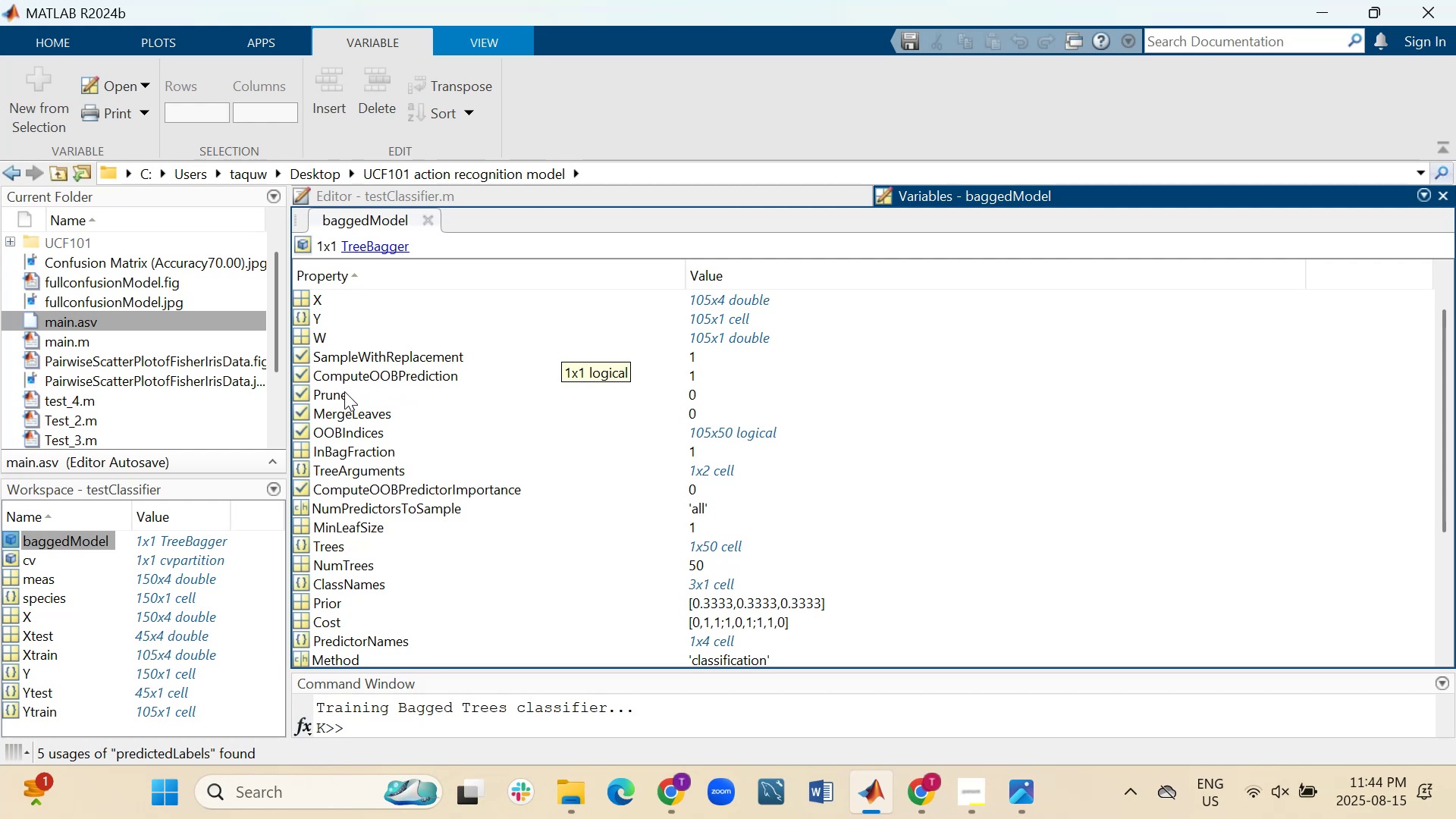 
wait(21.27)
 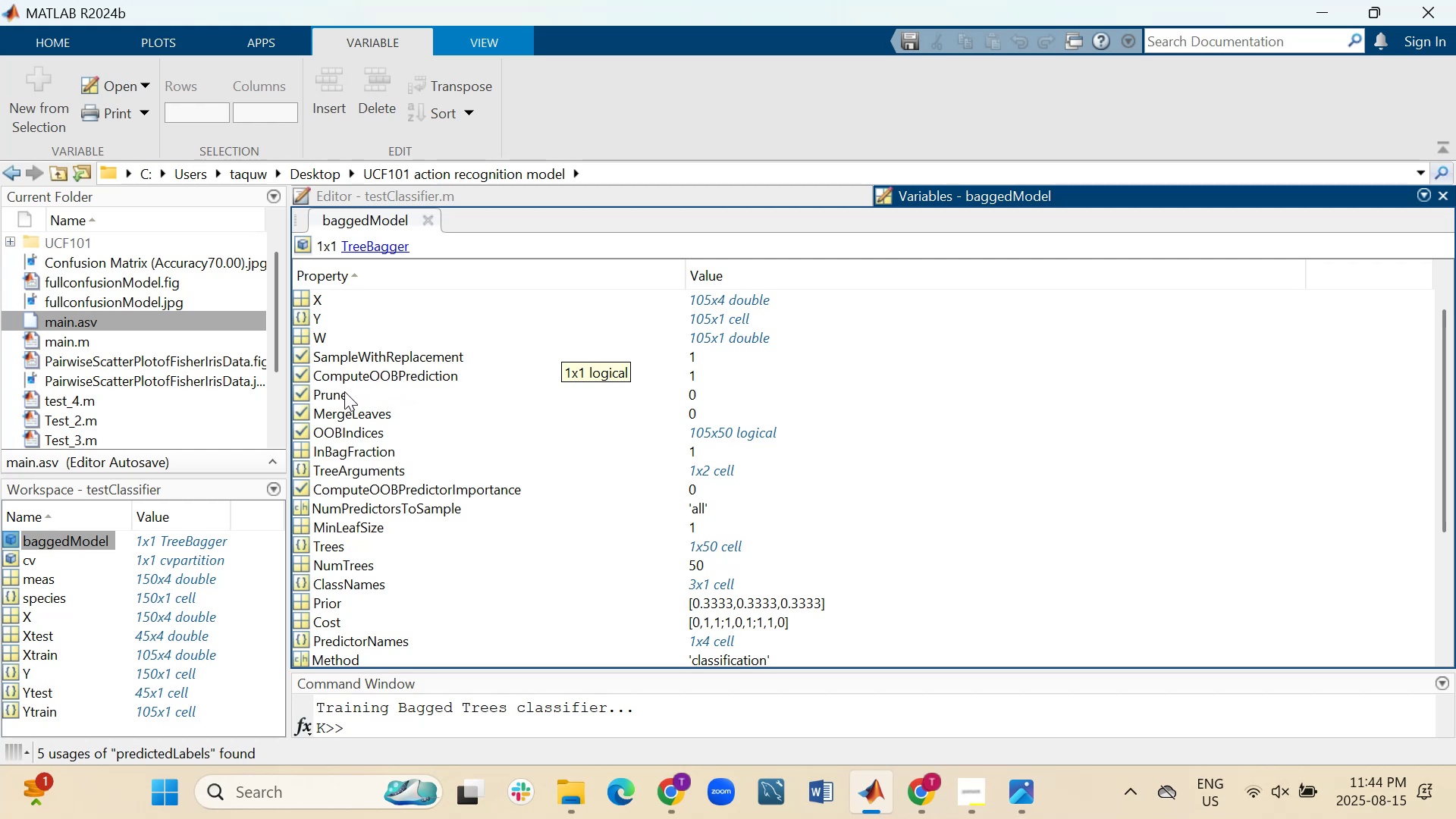 
mouse_move([387, 413])
 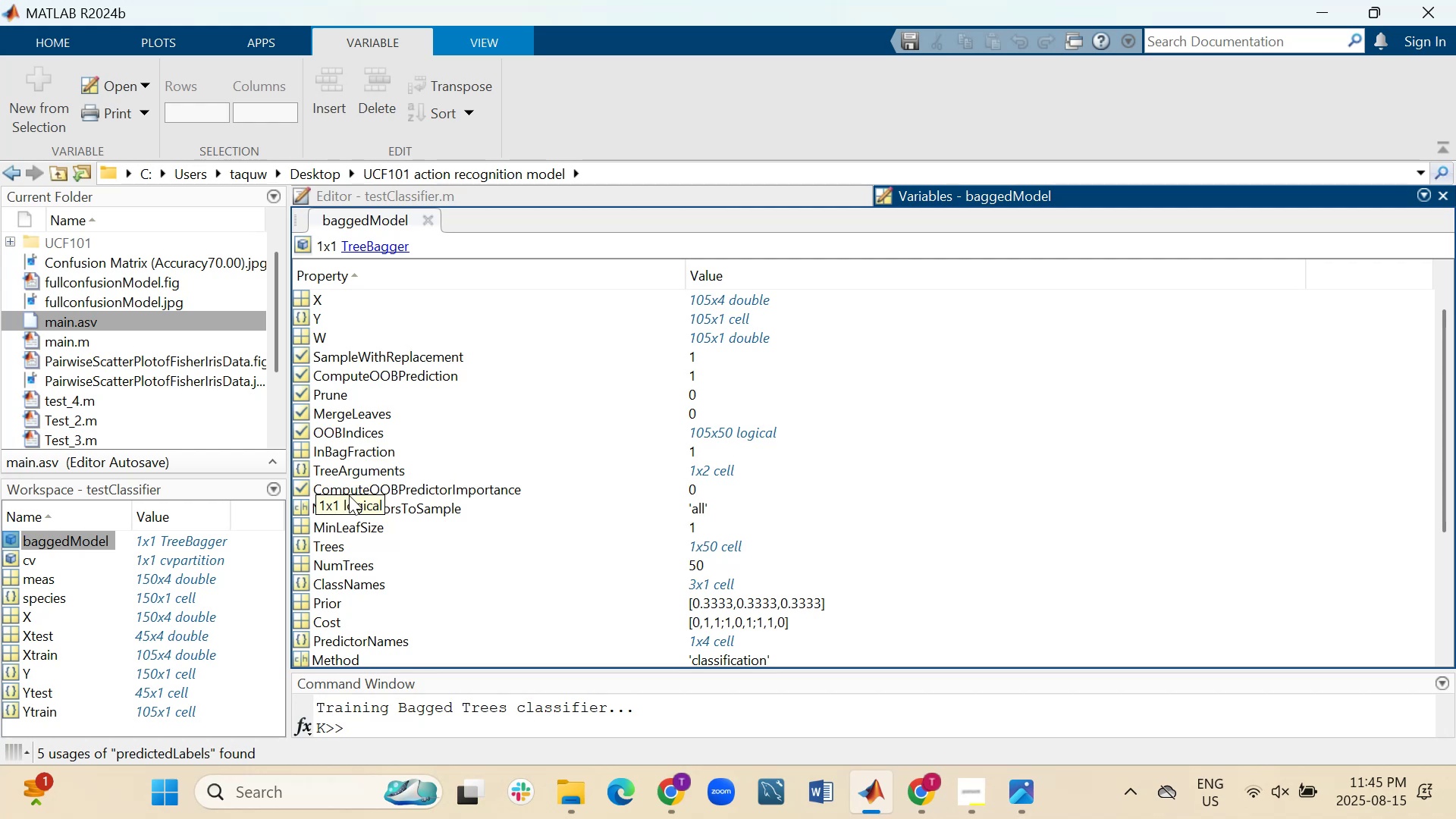 
wait(9.05)
 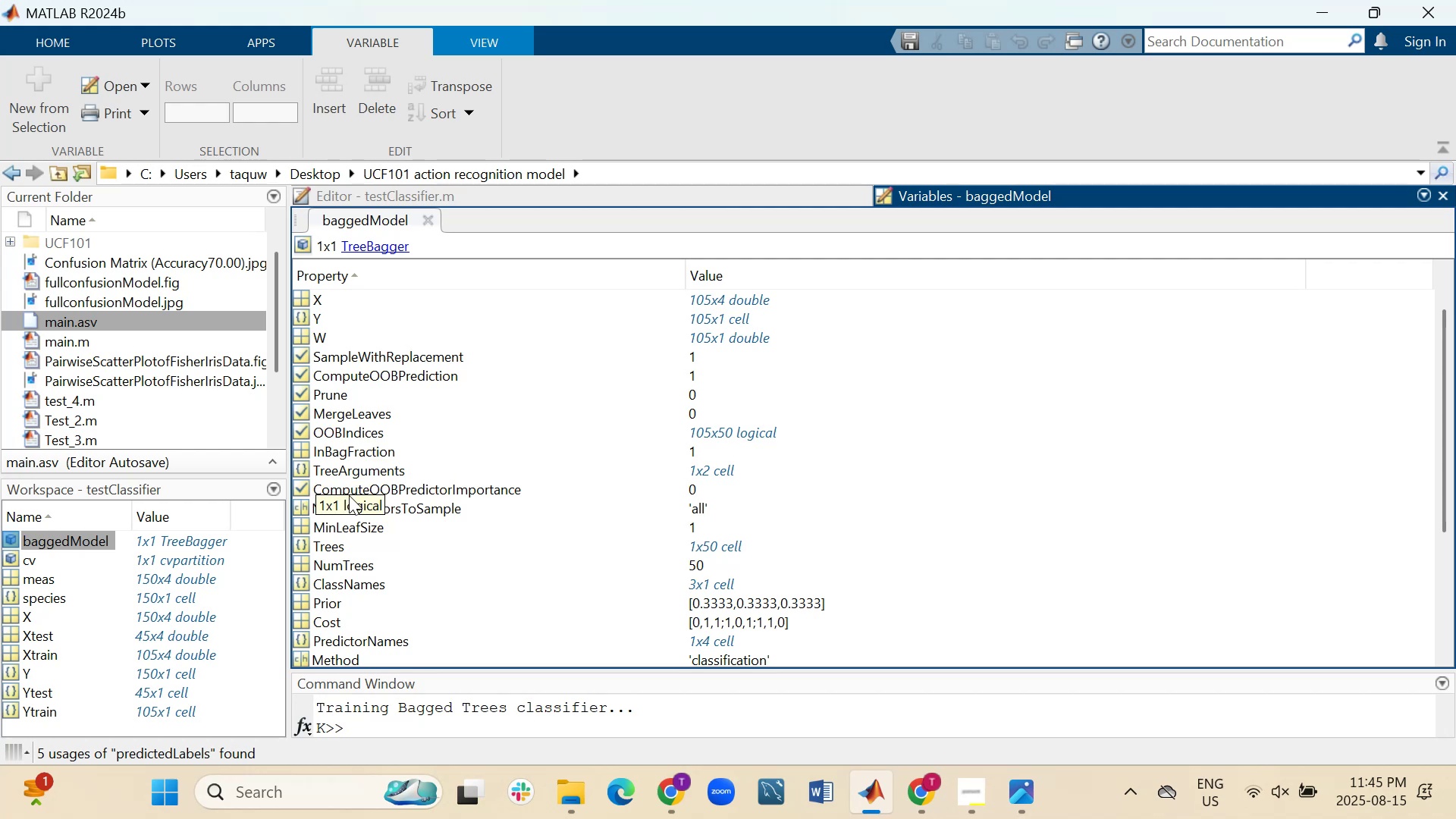 
double_click([709, 297])
 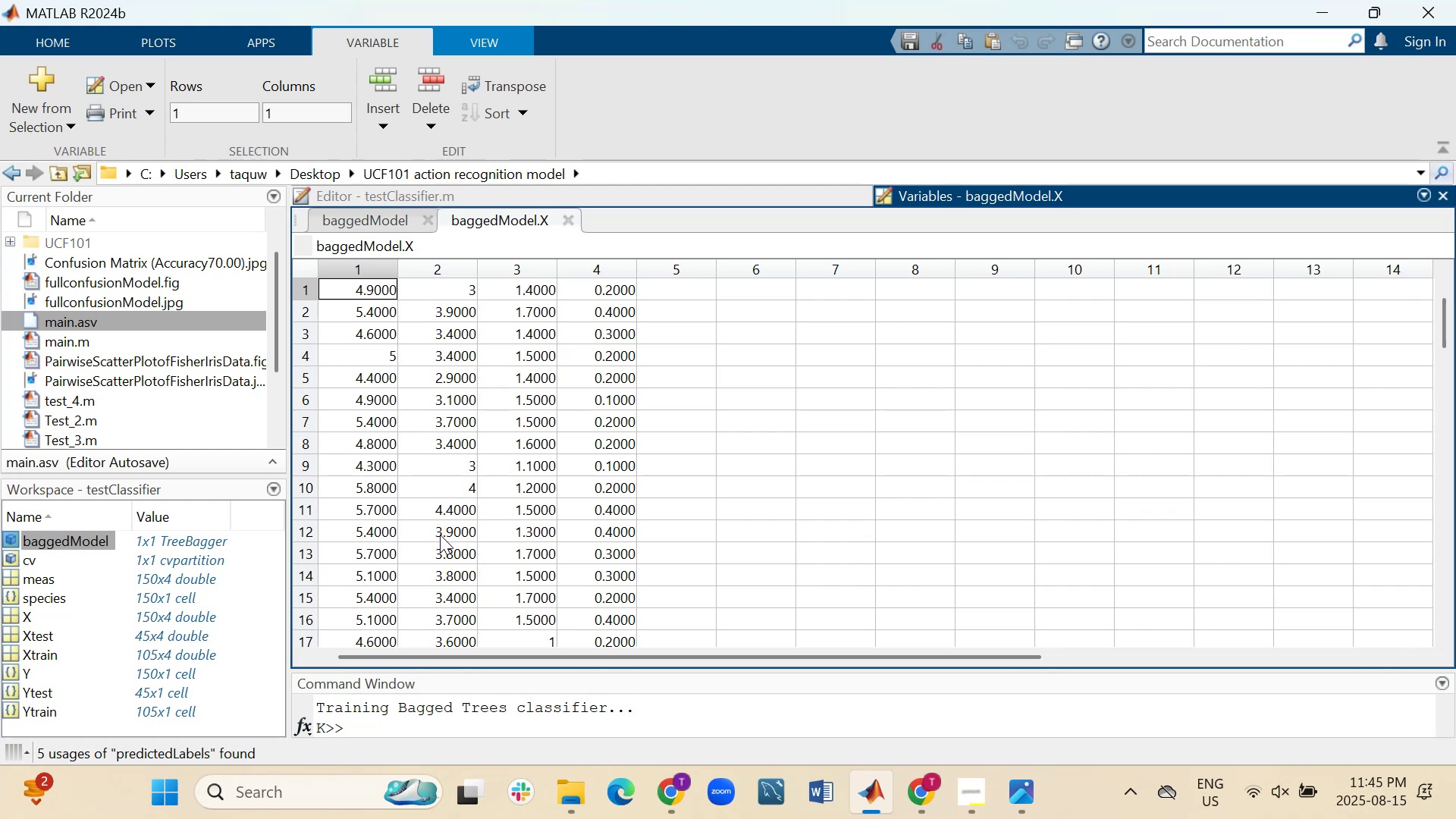 
wait(18.93)
 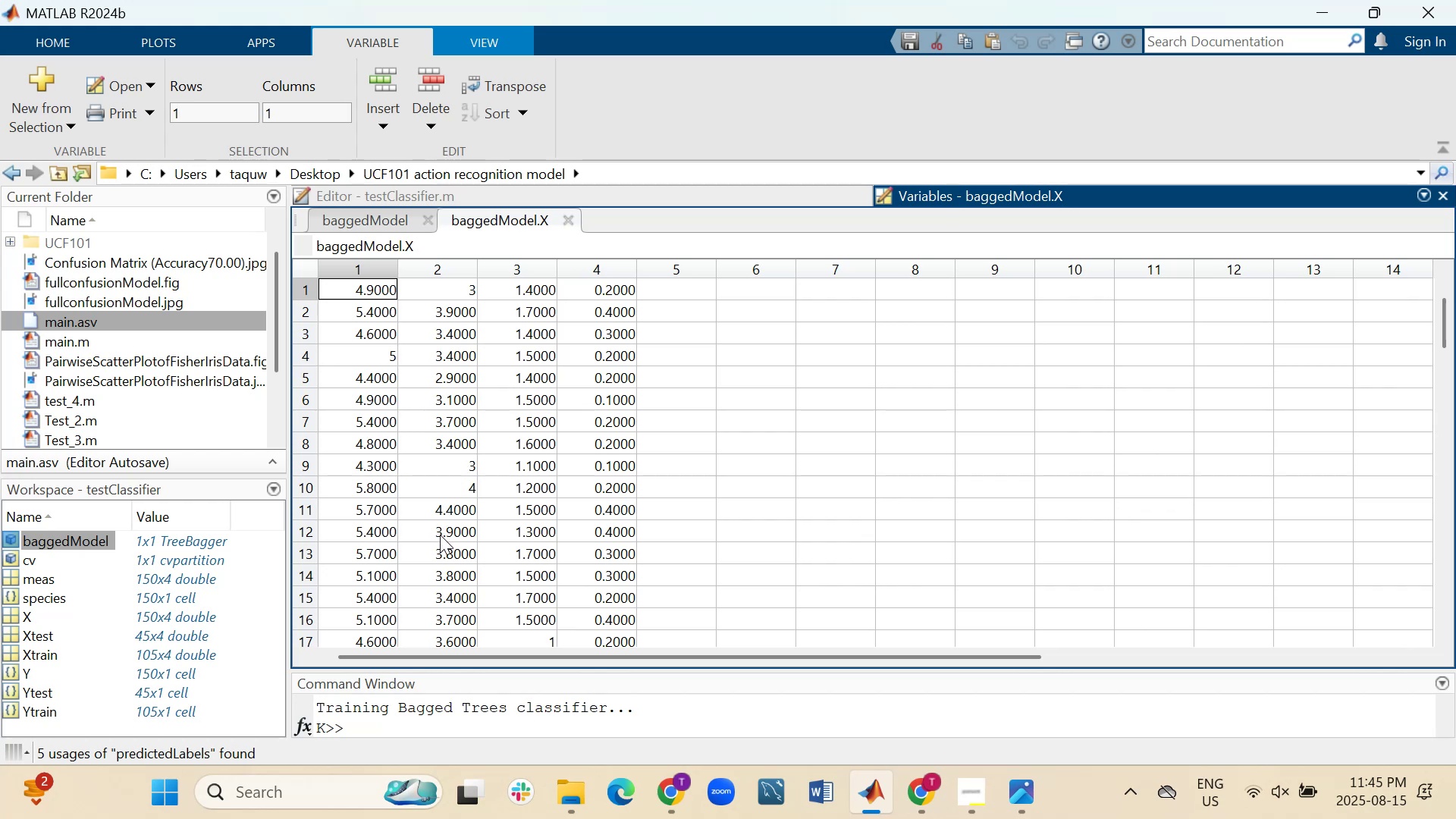 
scroll: coordinate [486, 521], scroll_direction: down, amount: 3.0
 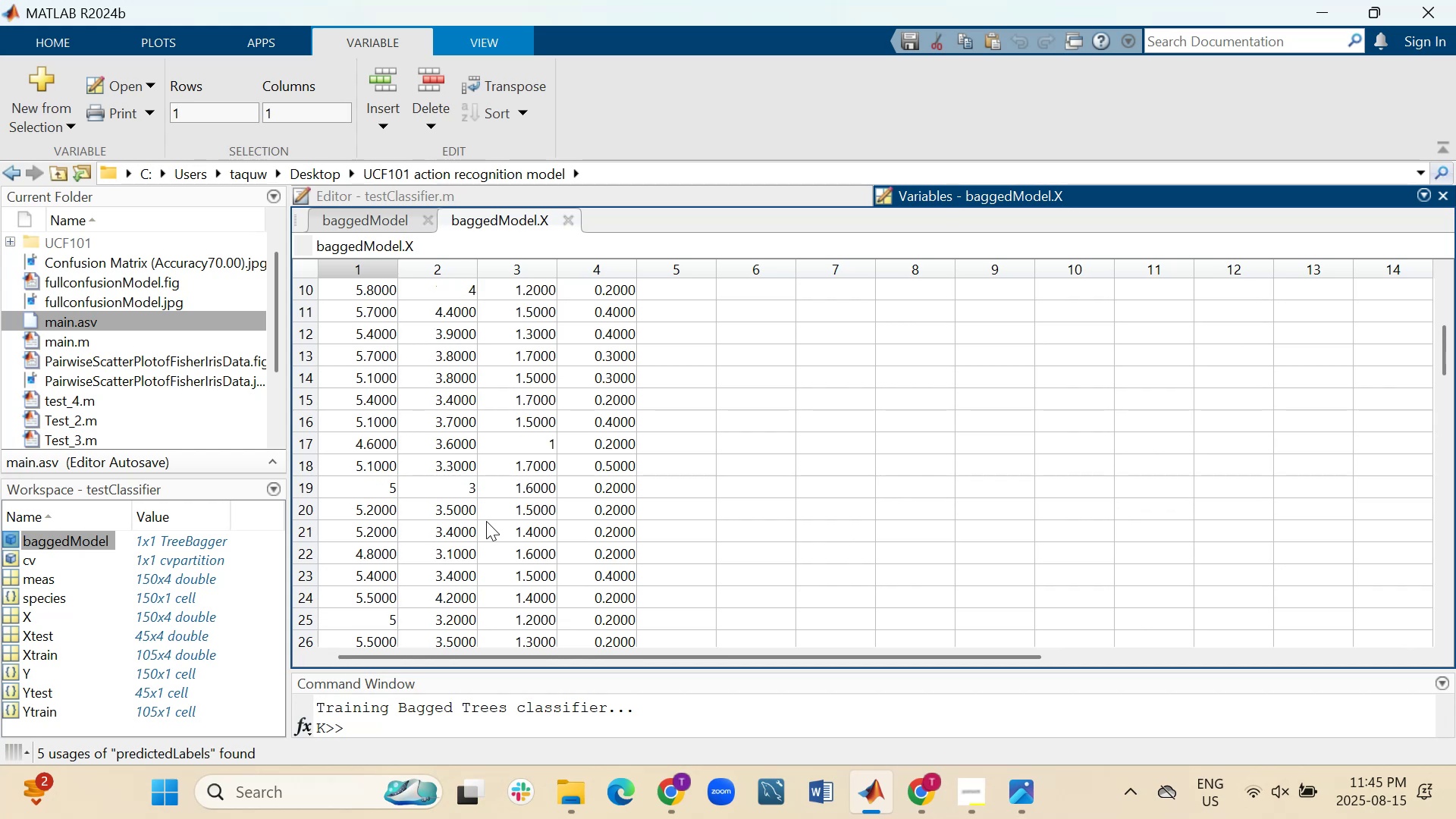 
scroll: coordinate [486, 521], scroll_direction: up, amount: 1.0
 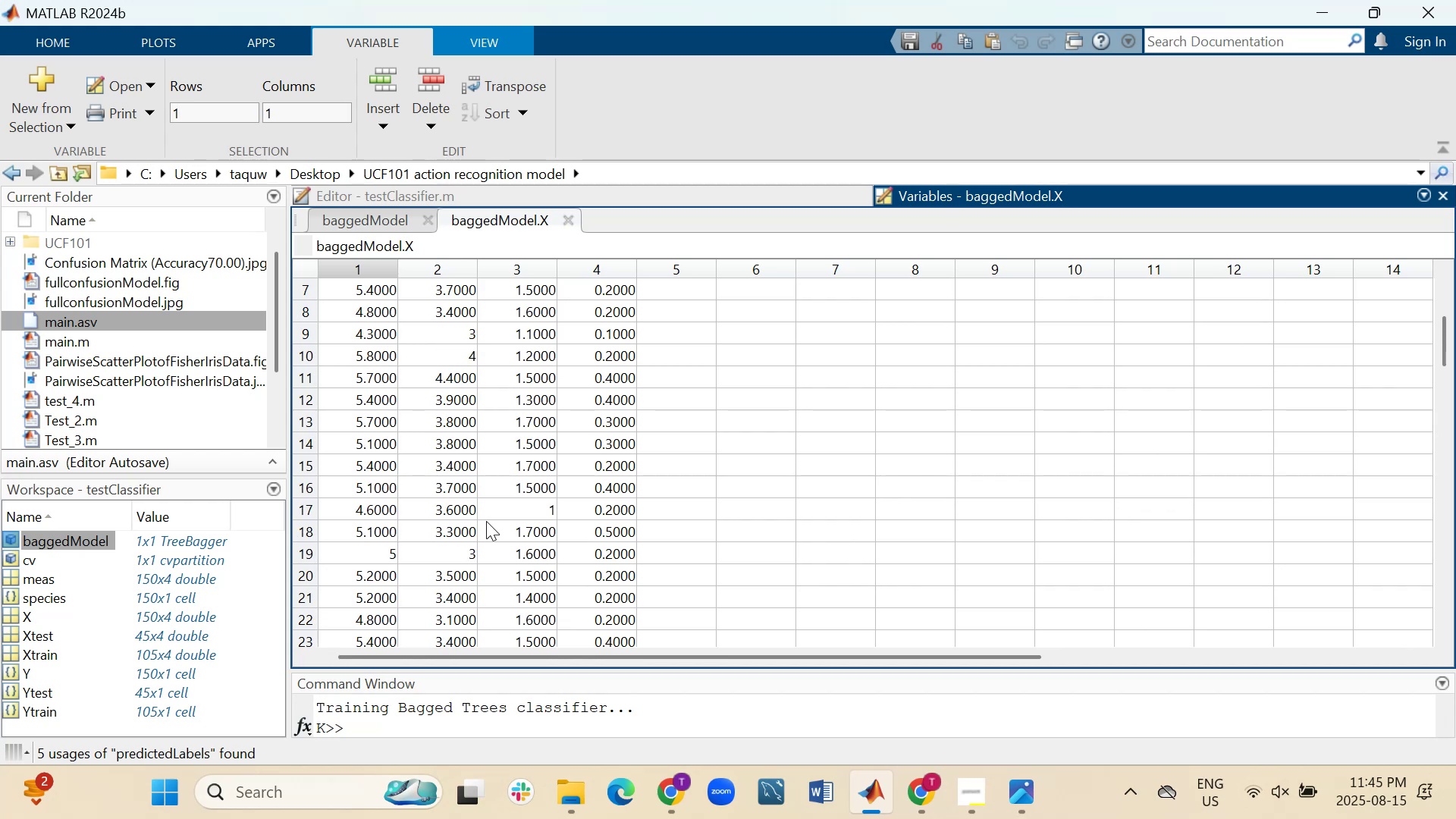 
scroll: coordinate [486, 521], scroll_direction: down, amount: 1.0
 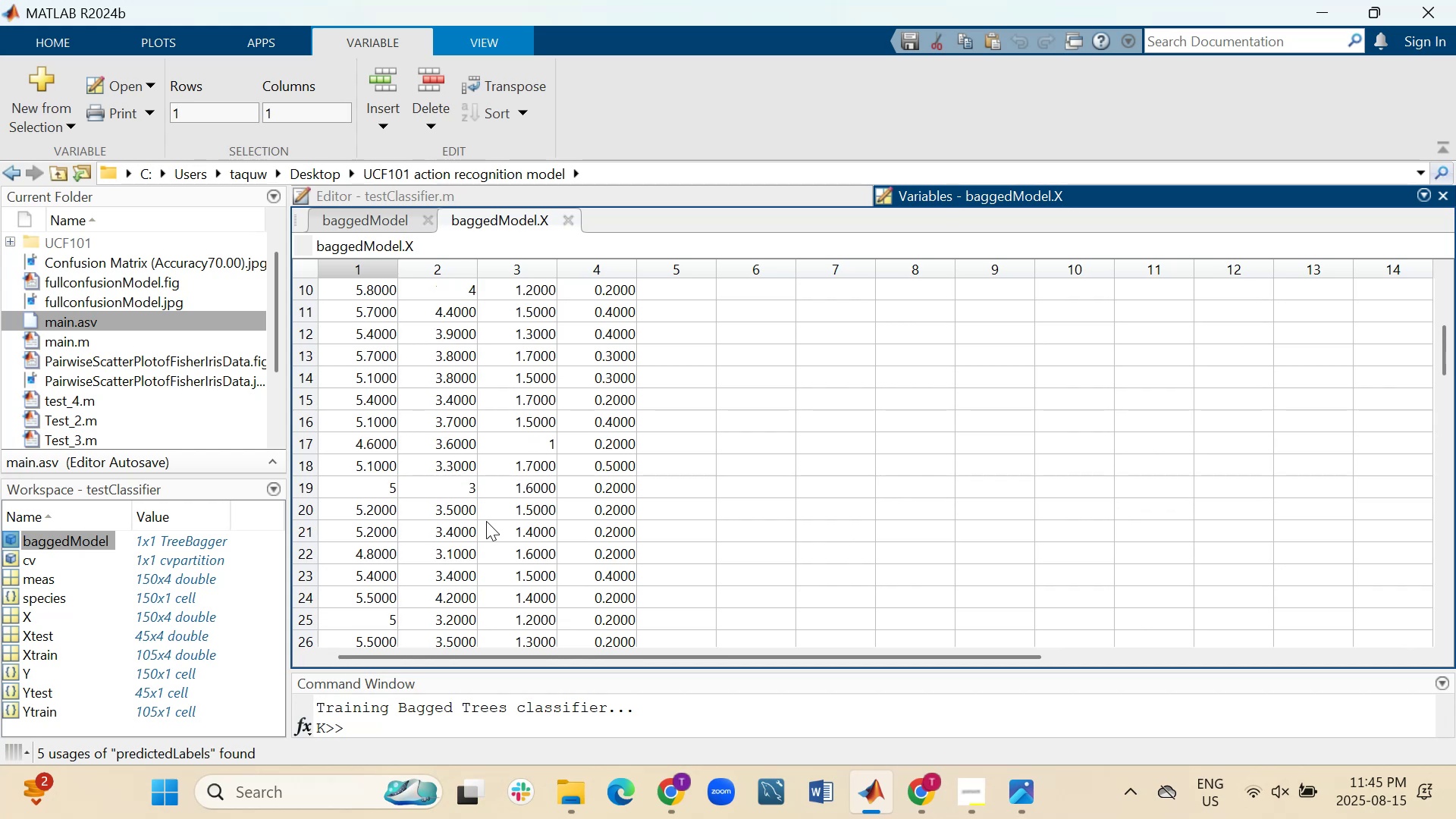 
wait(6.41)
 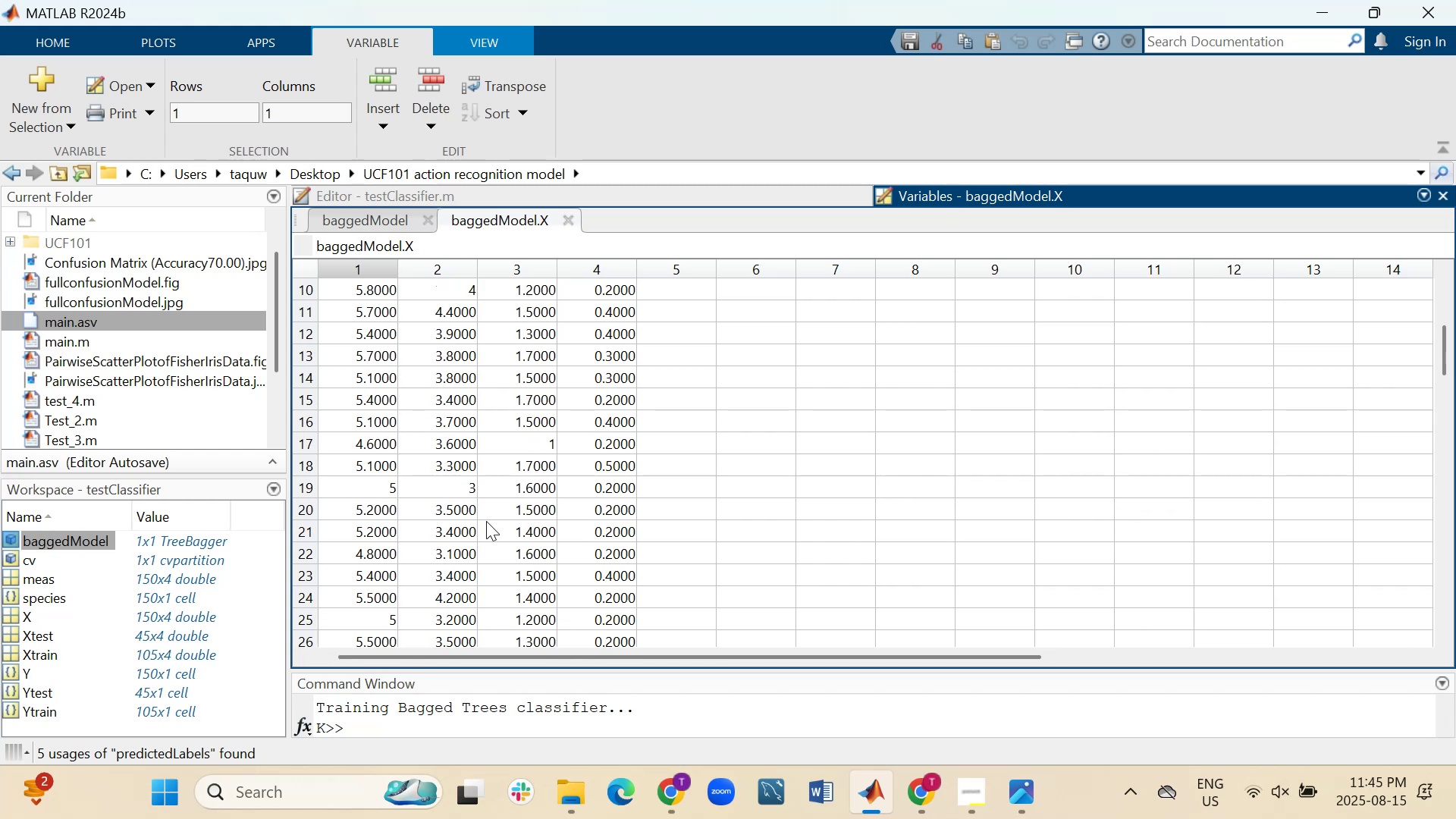 
scroll: coordinate [486, 521], scroll_direction: down, amount: 1.0
 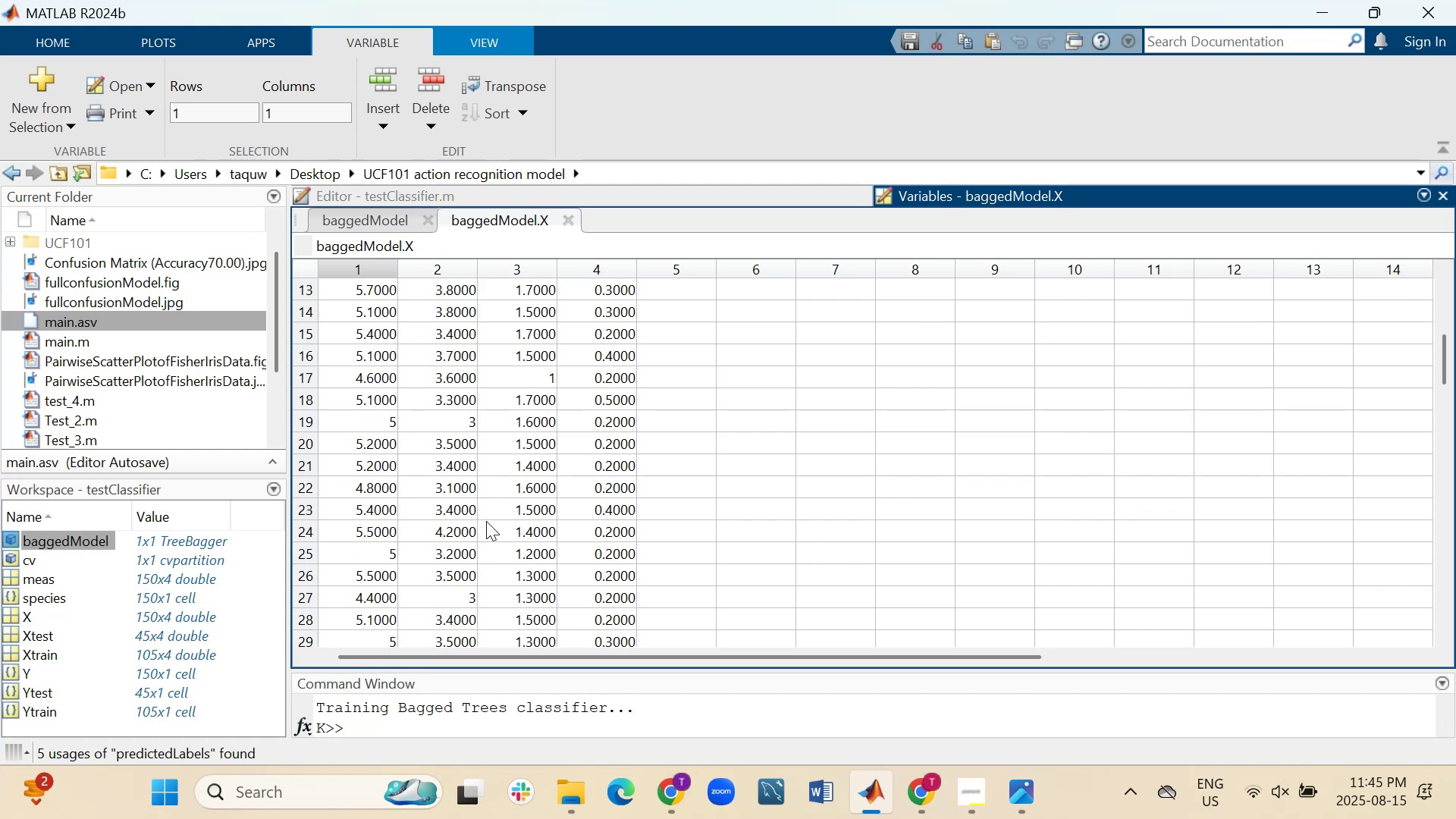 
wait(6.76)
 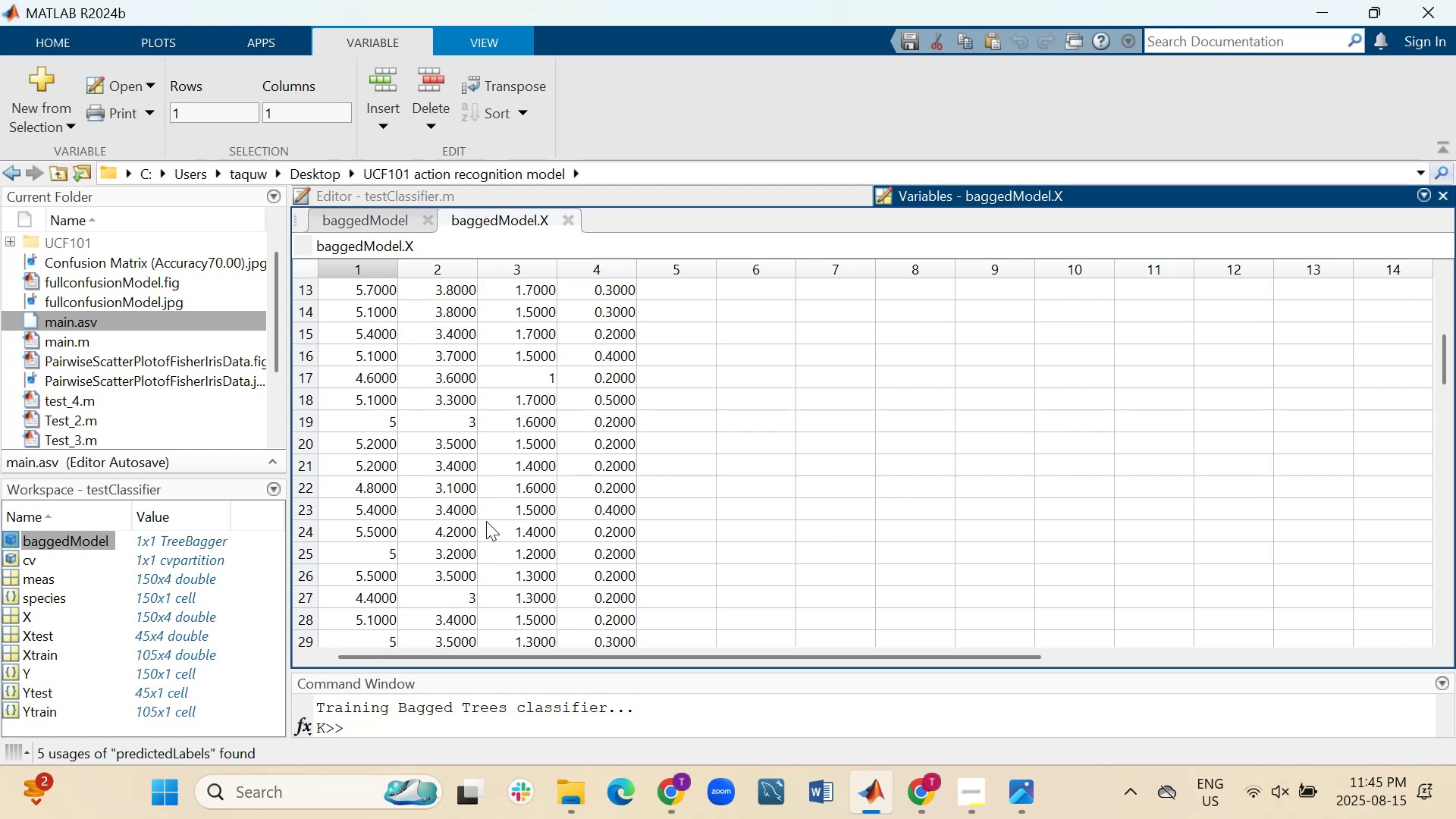 
scroll: coordinate [486, 520], scroll_direction: down, amount: 2.0
 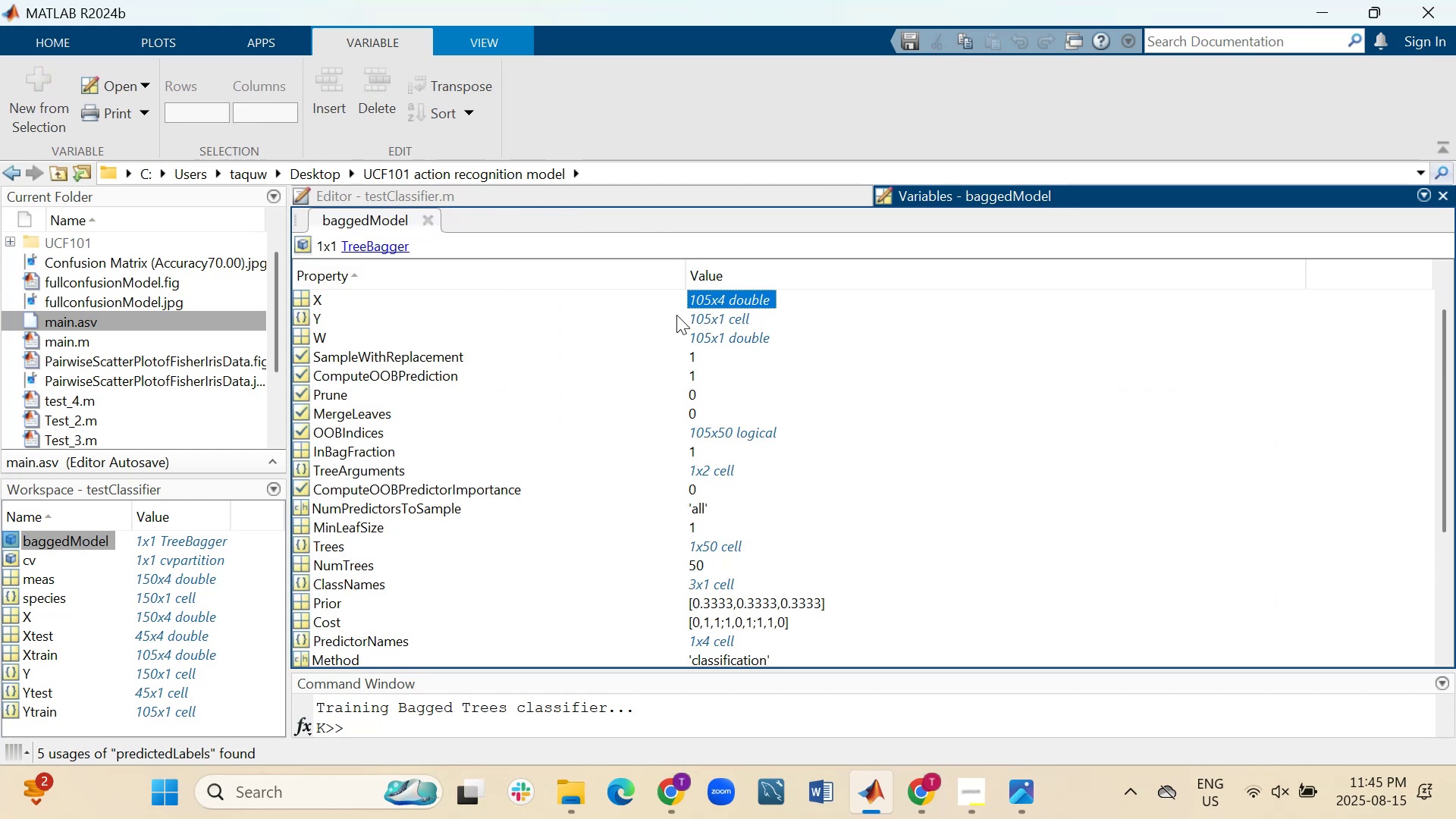 
wait(5.28)
 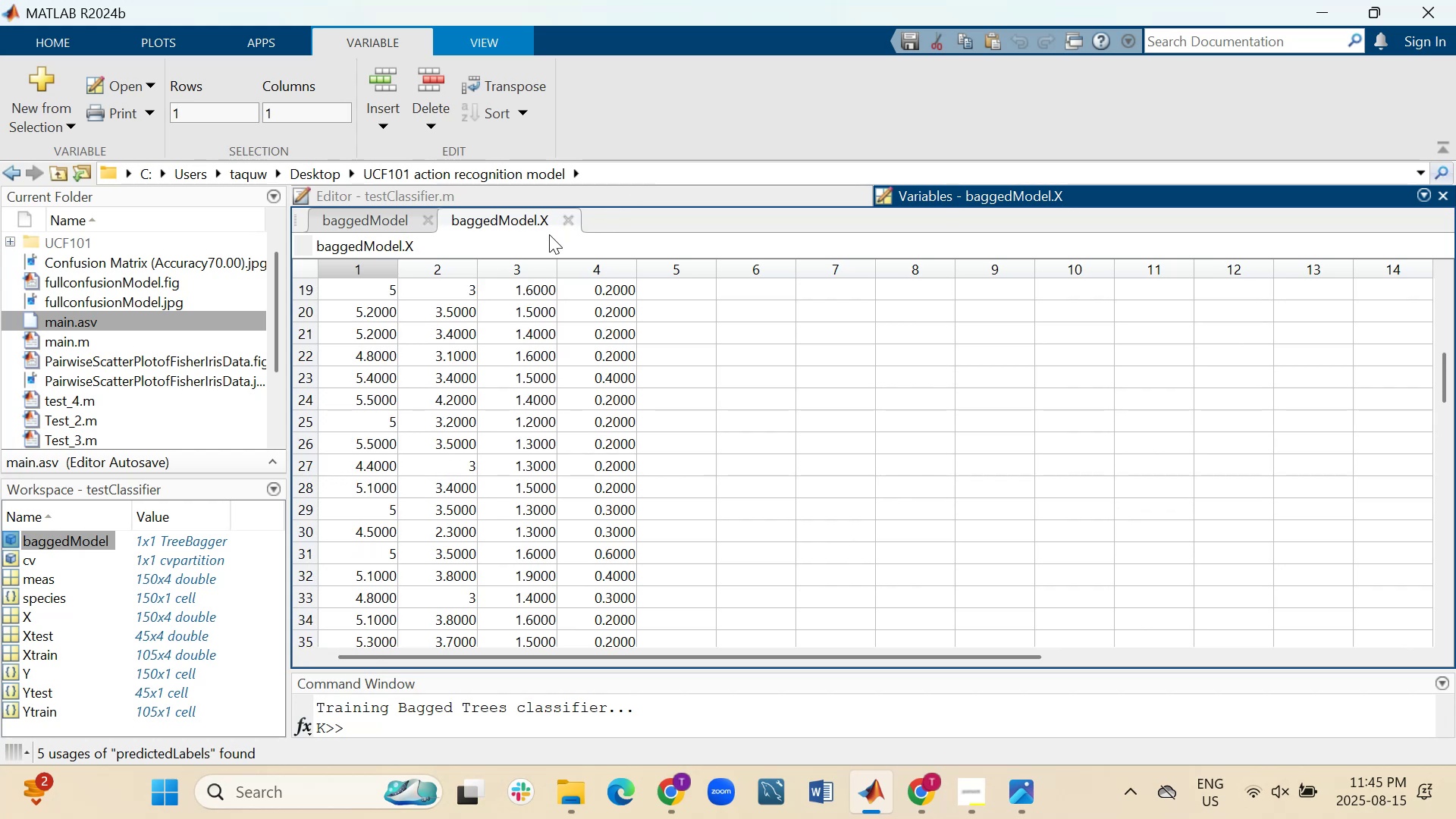 
double_click([720, 320])
 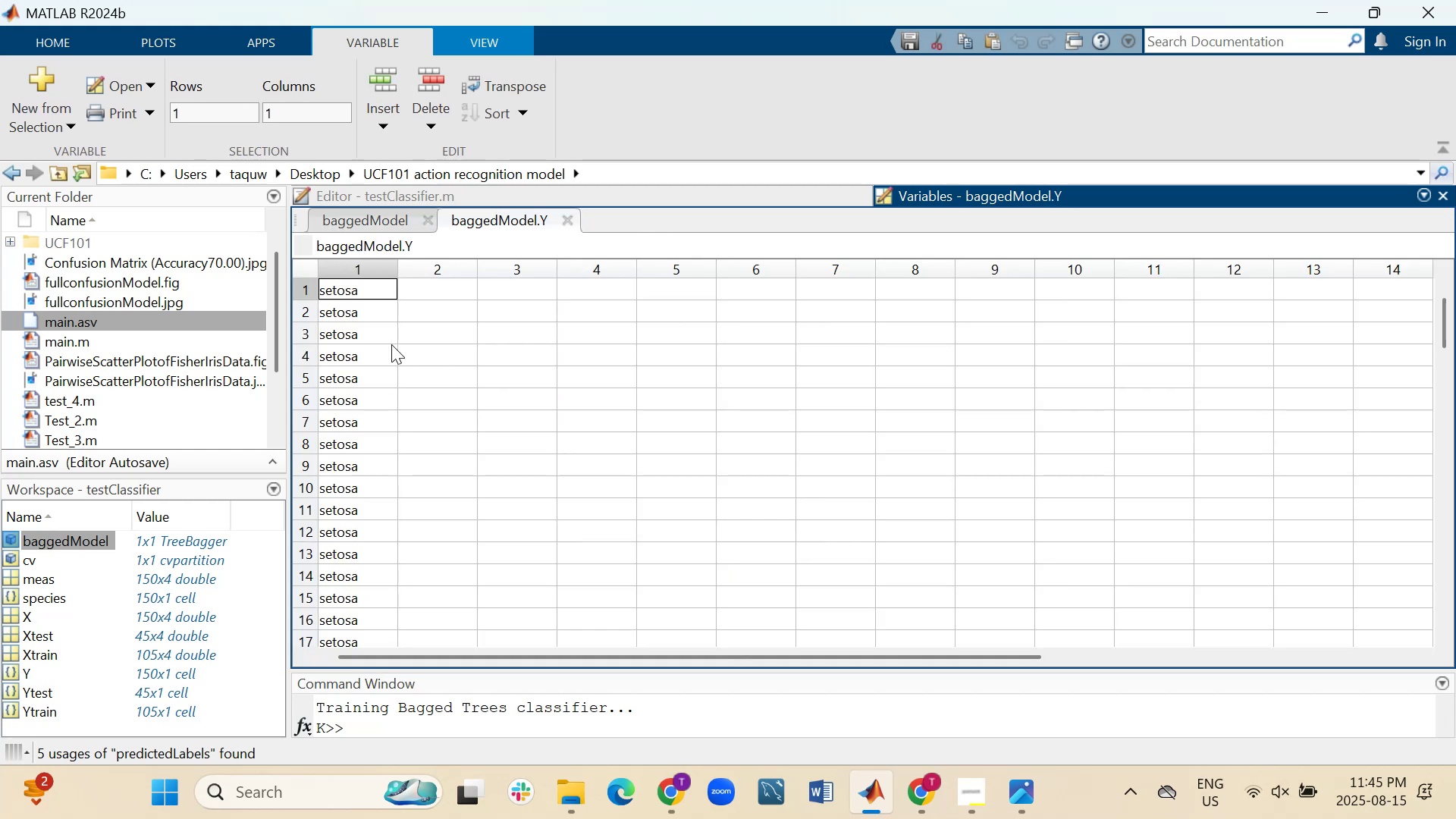 
scroll: coordinate [377, 336], scroll_direction: down, amount: 9.0
 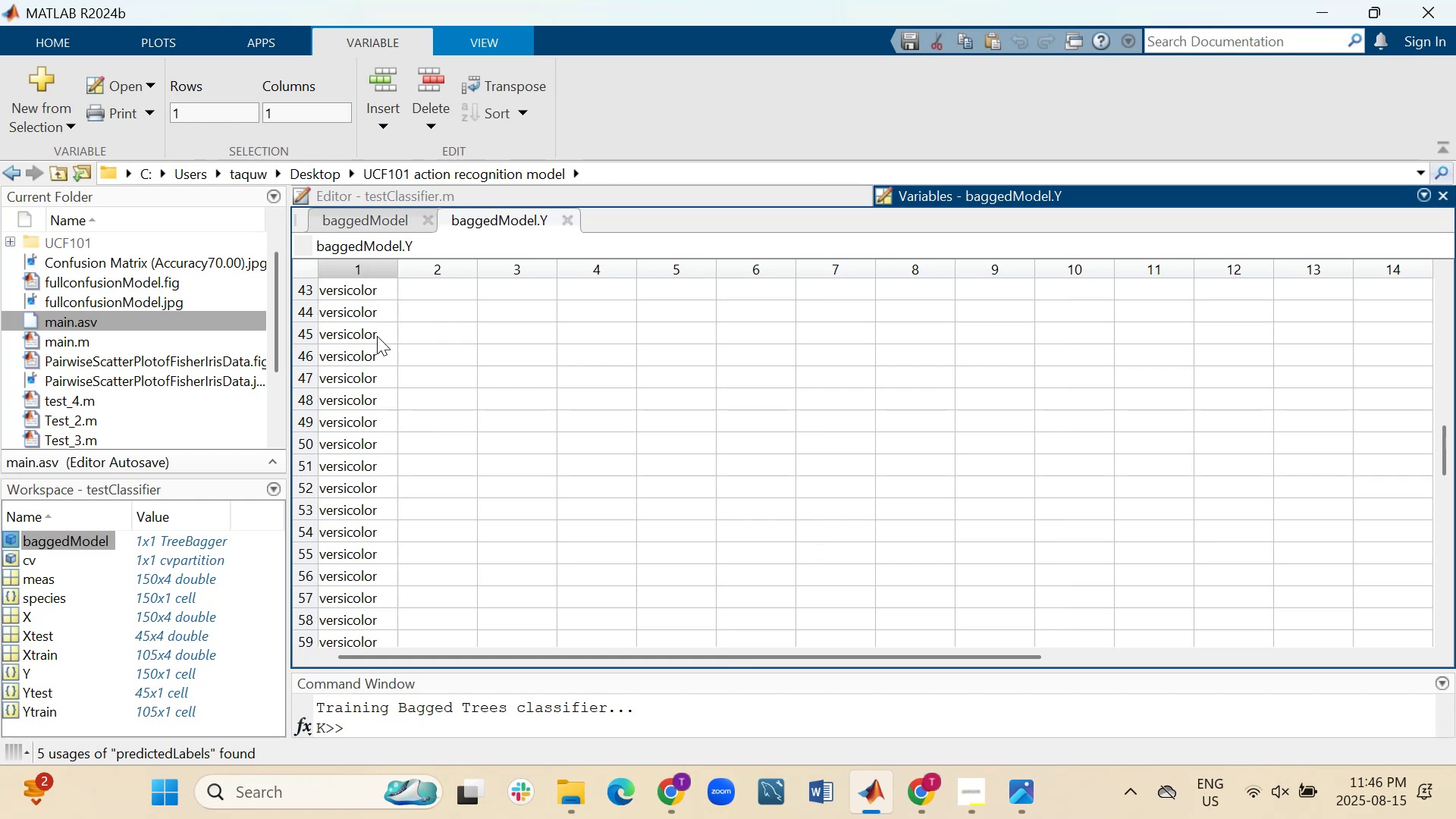 
wait(5.28)
 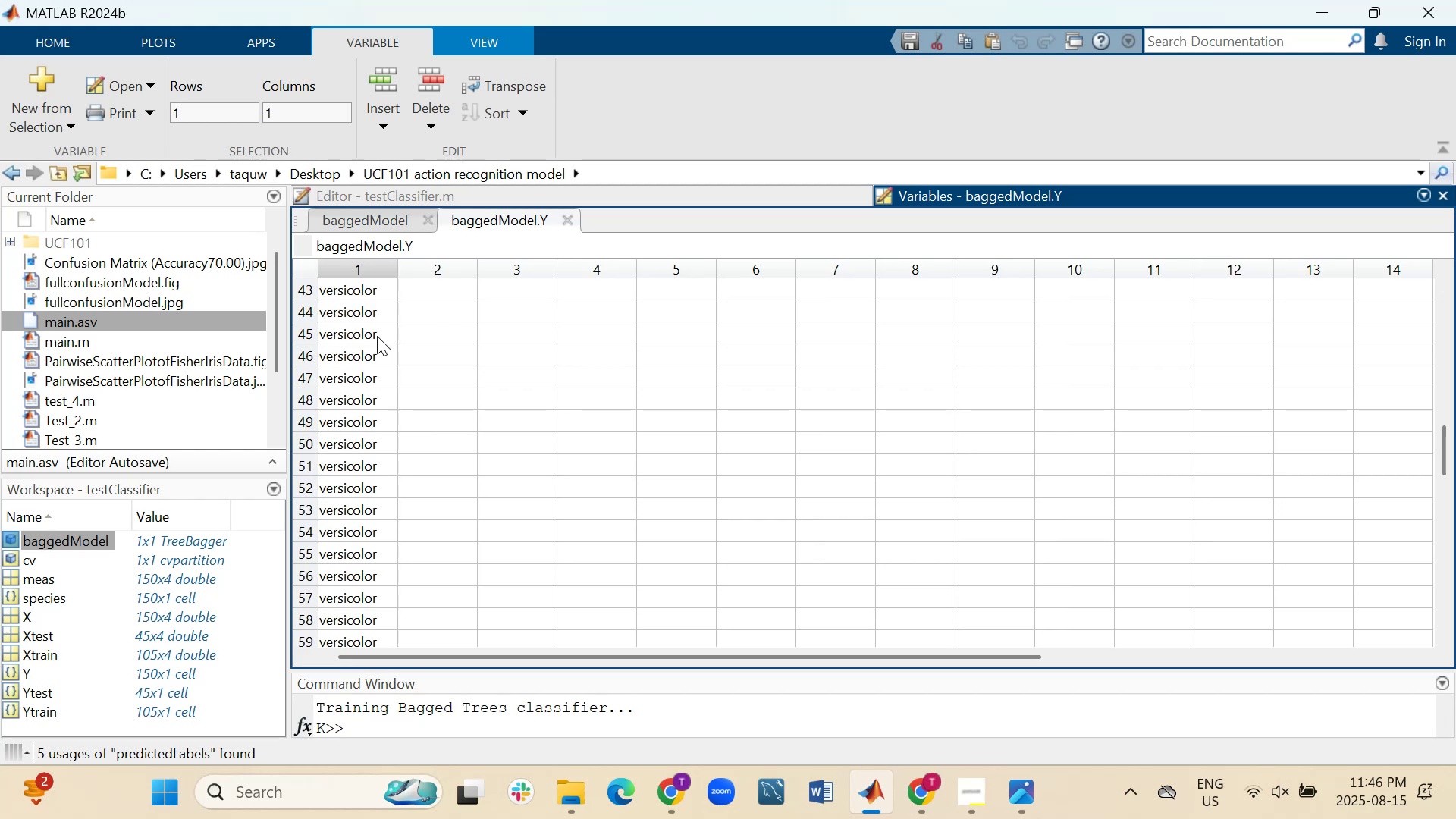 
scroll: coordinate [377, 335], scroll_direction: down, amount: 6.0
 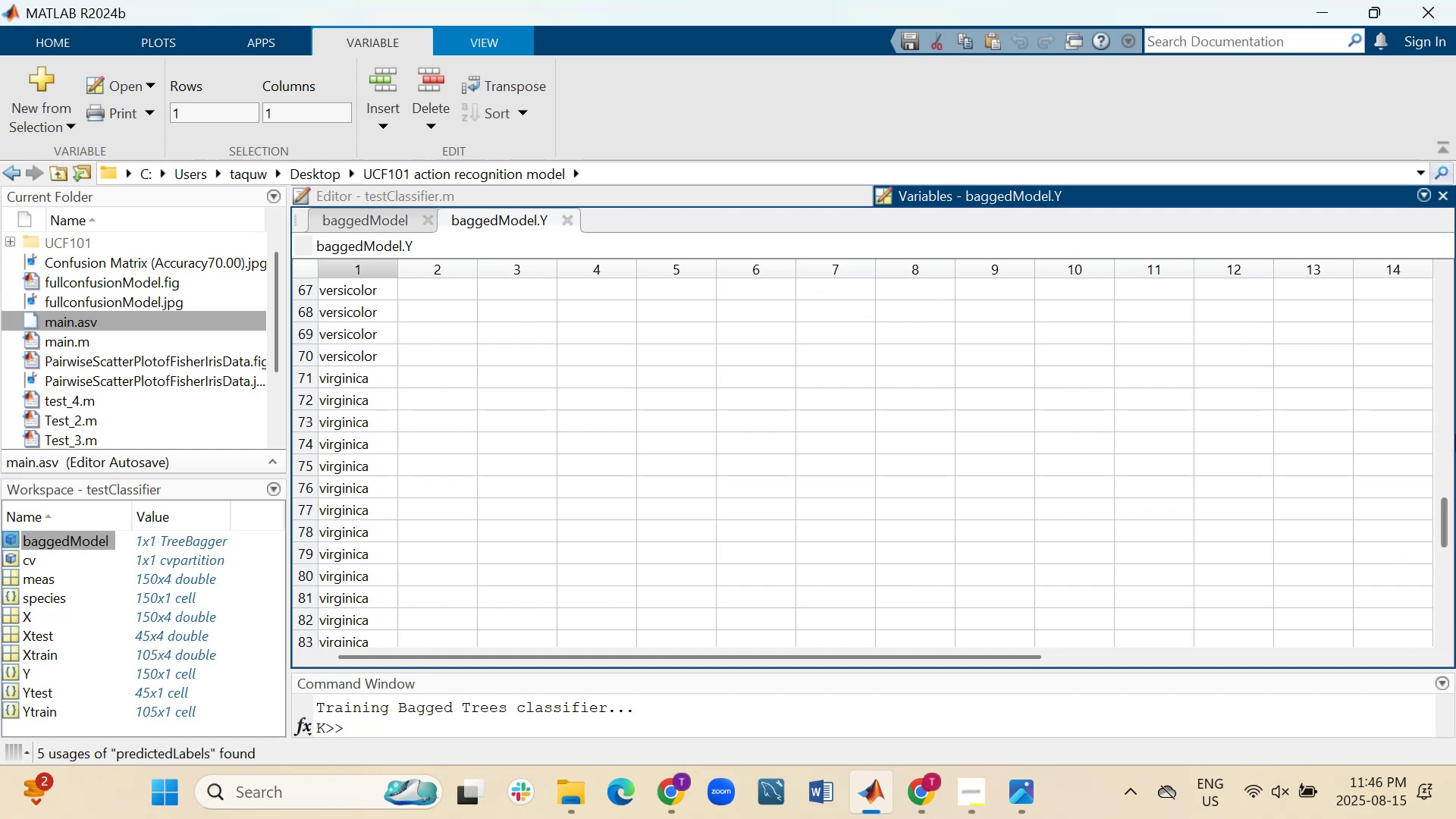 
wait(13.82)
 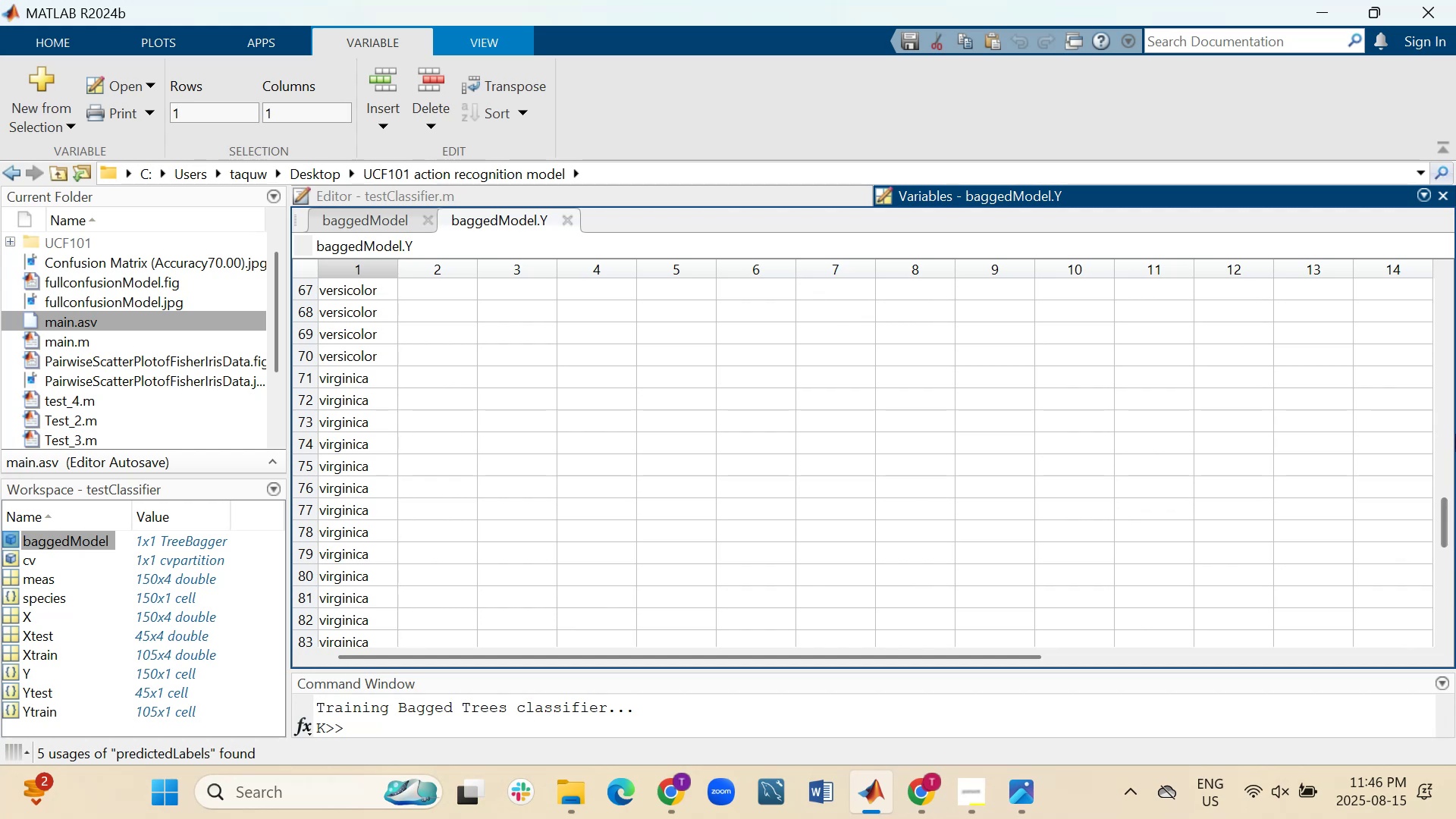 
left_click([566, 218])
 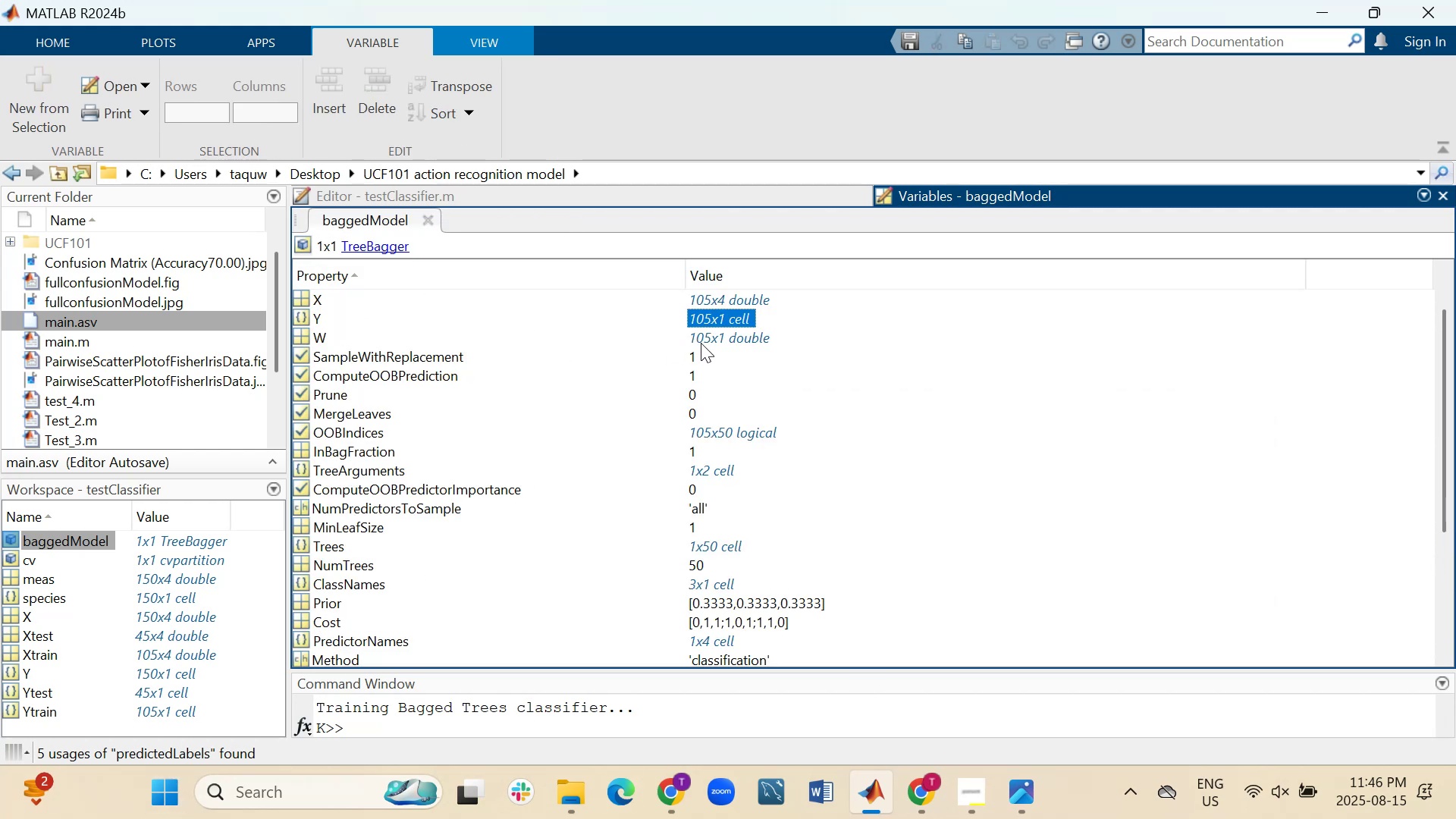 
double_click([716, 340])
 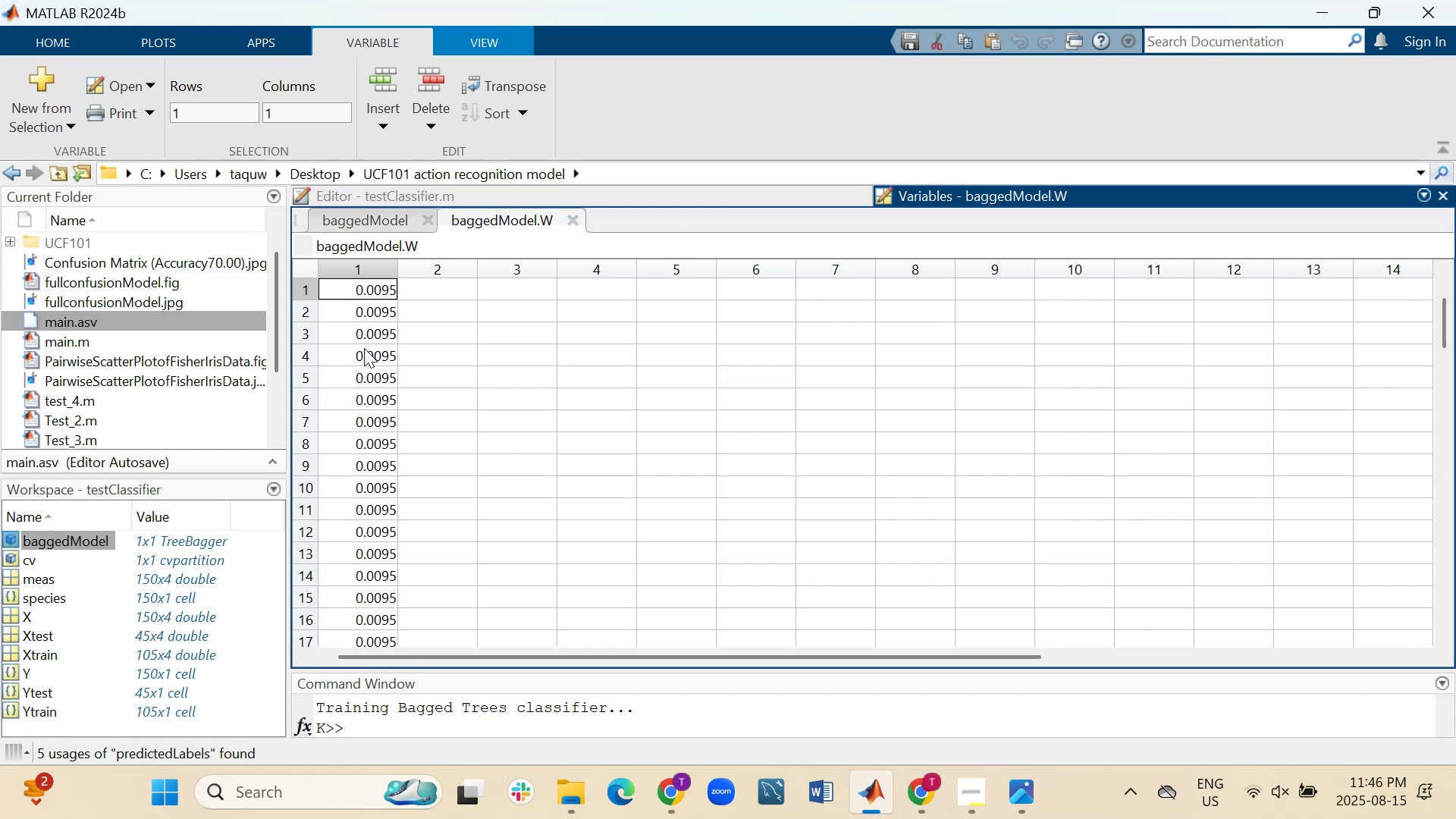 
scroll: coordinate [419, 328], scroll_direction: down, amount: 20.0
 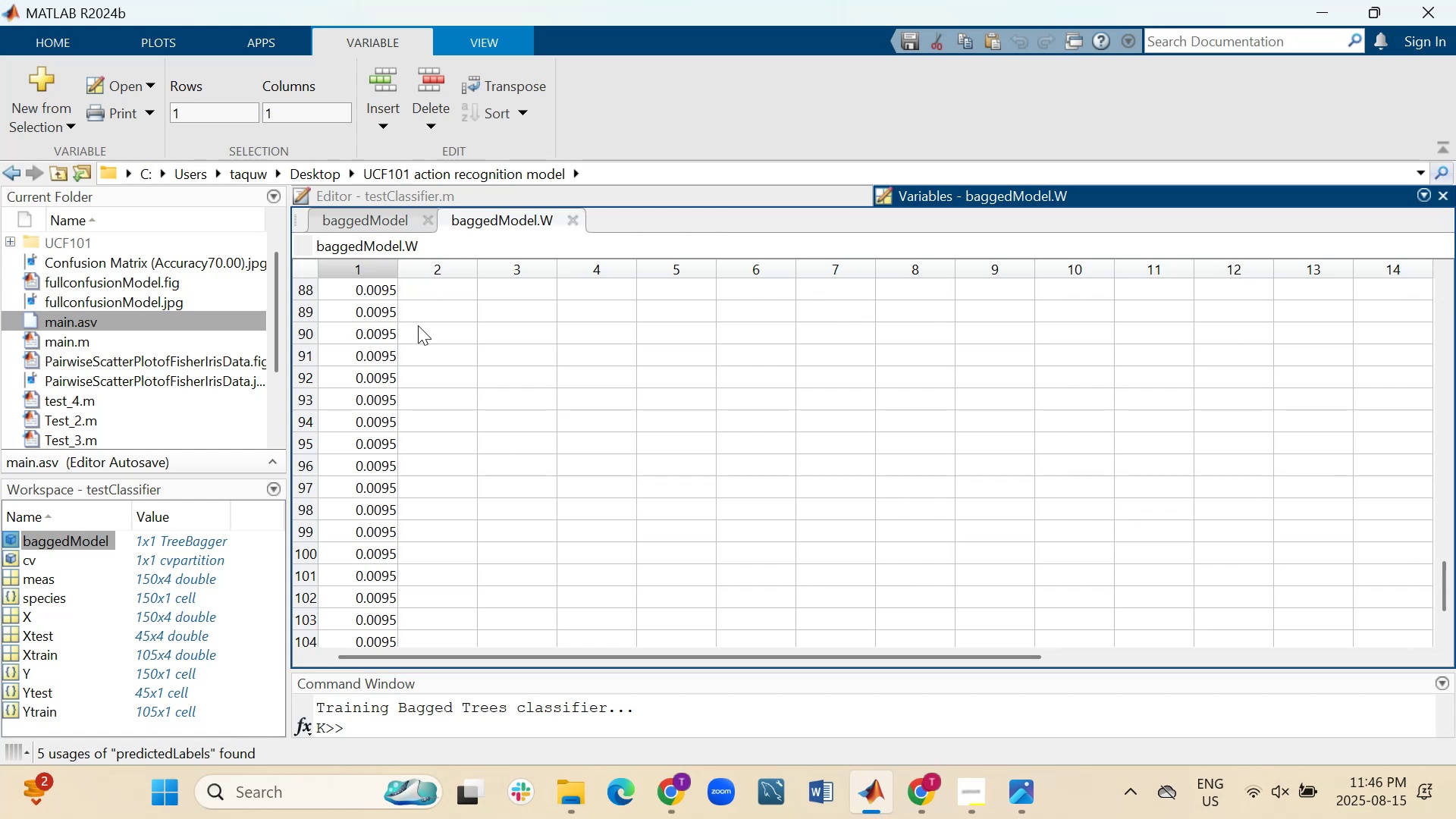 
scroll: coordinate [416, 325], scroll_direction: down, amount: 1.0
 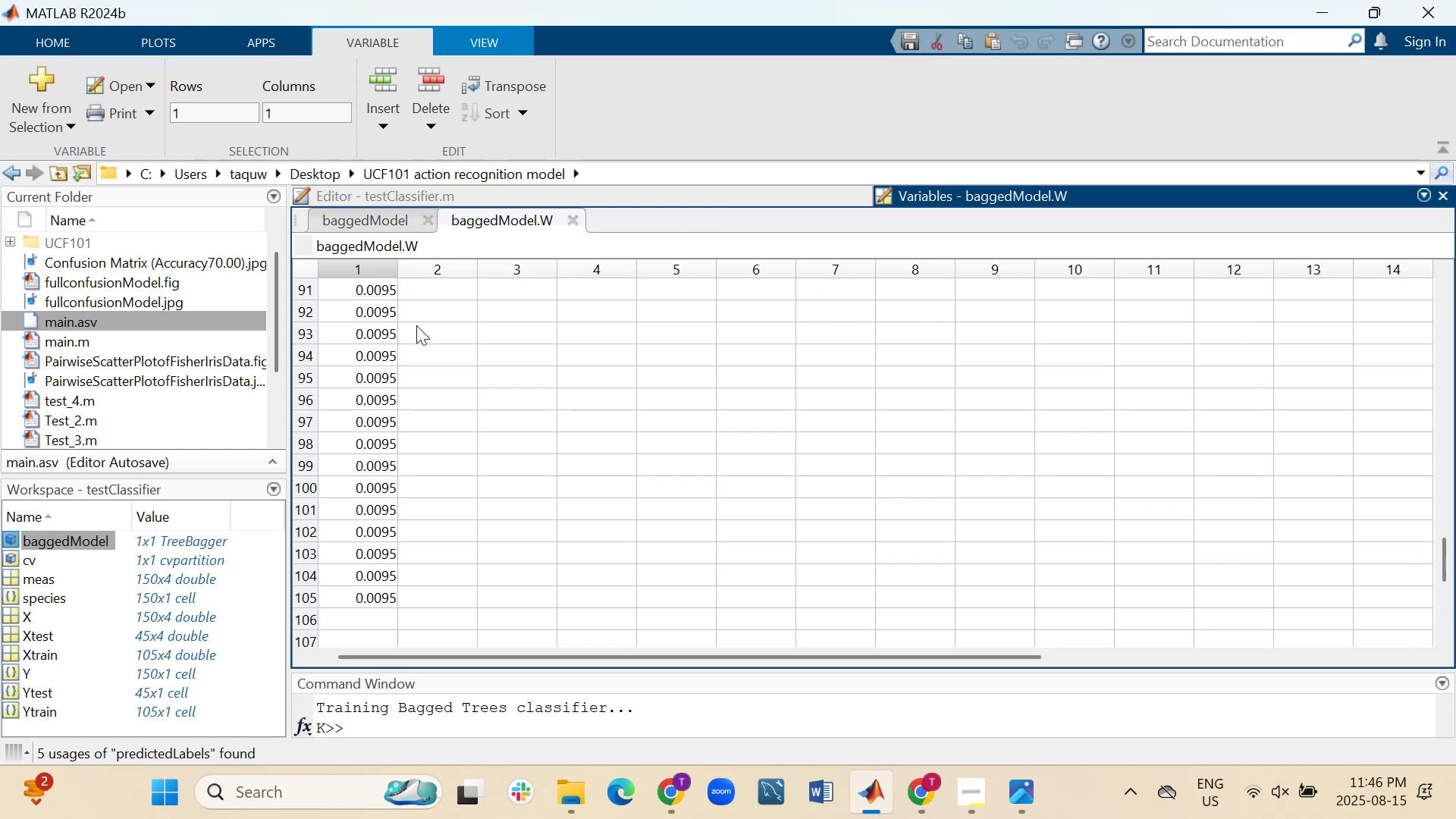 
scroll: coordinate [410, 325], scroll_direction: up, amount: 26.0
 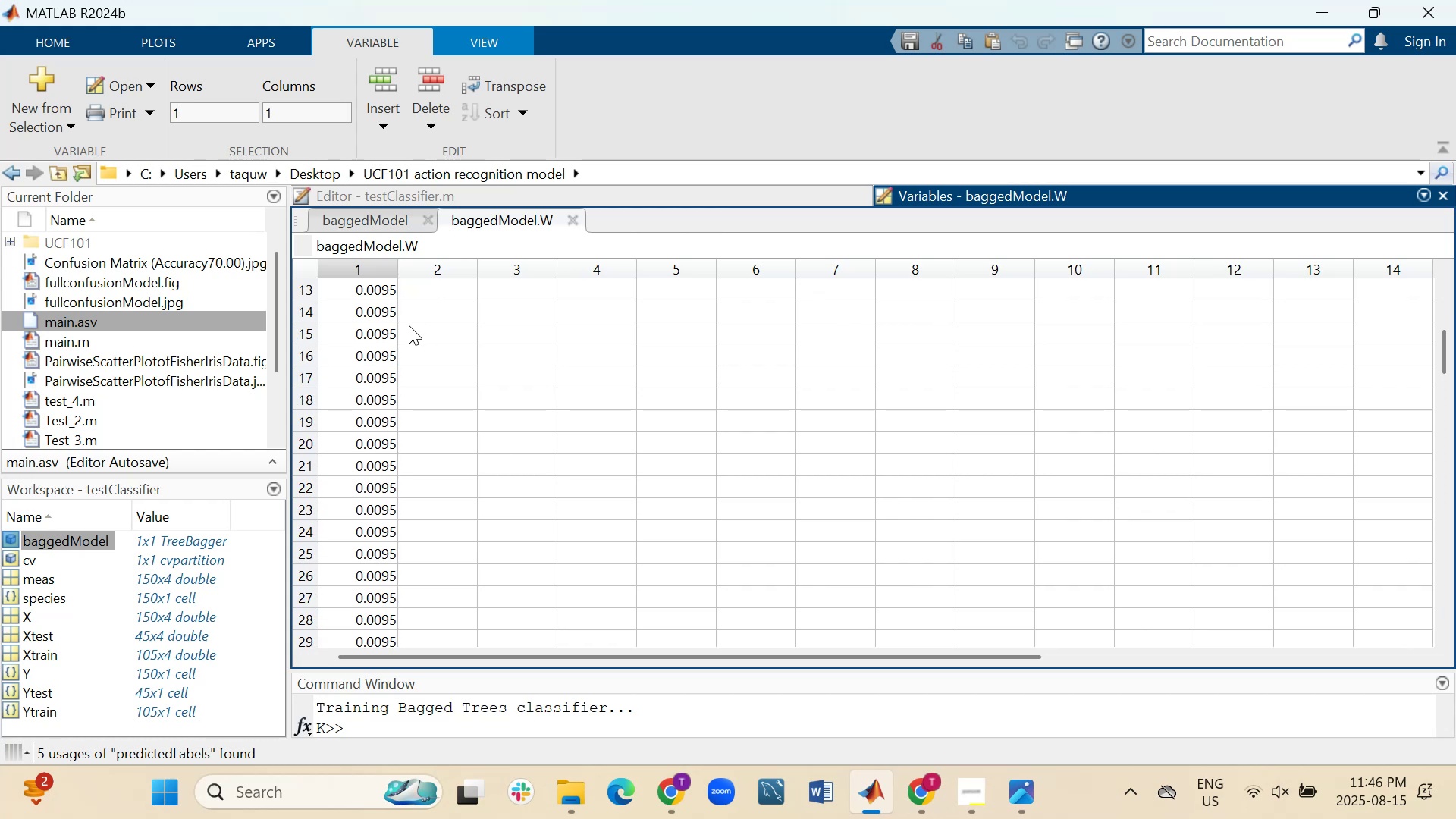 
scroll: coordinate [409, 325], scroll_direction: up, amount: 5.0
 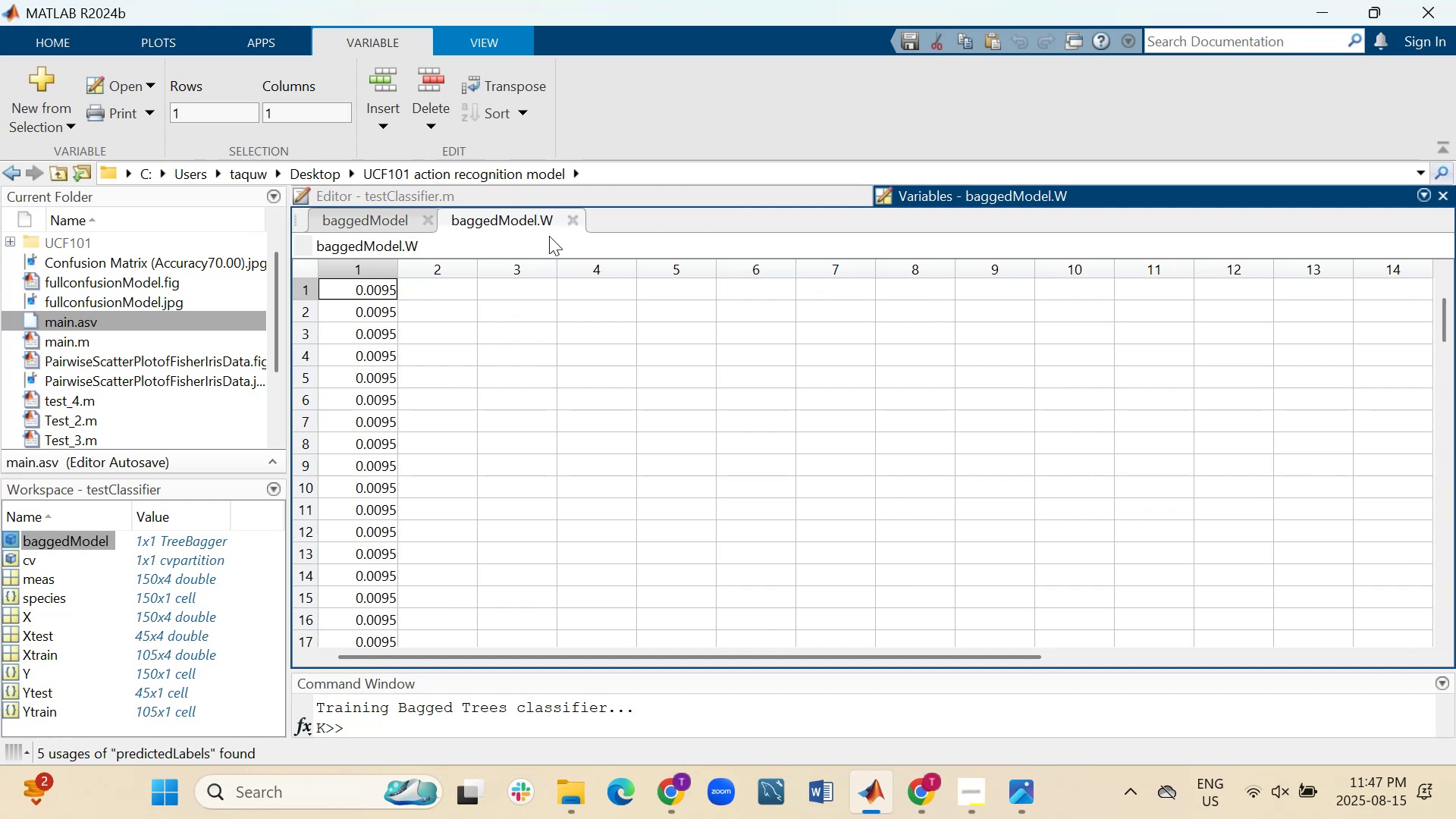 
left_click([573, 218])
 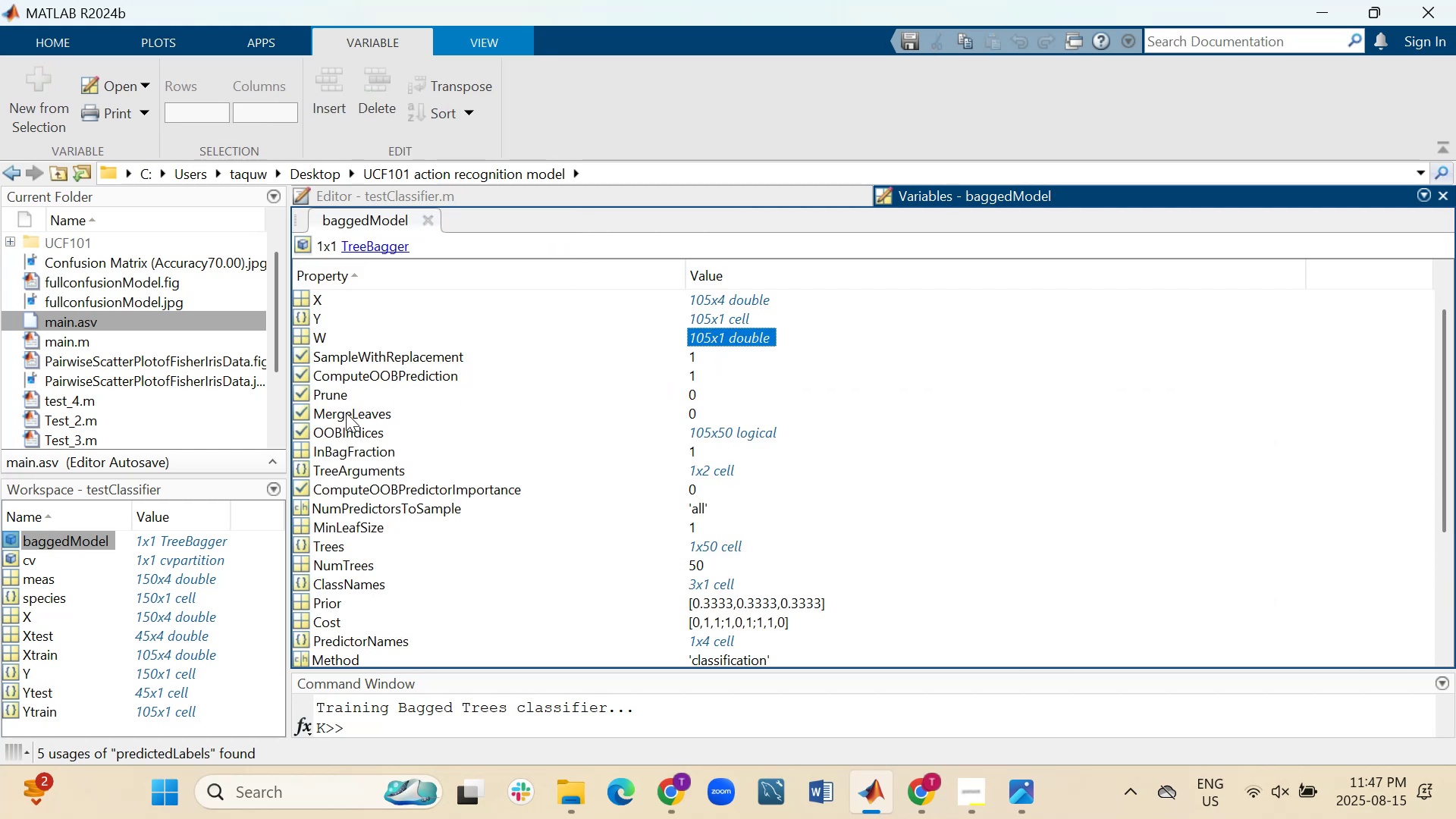 
wait(11.66)
 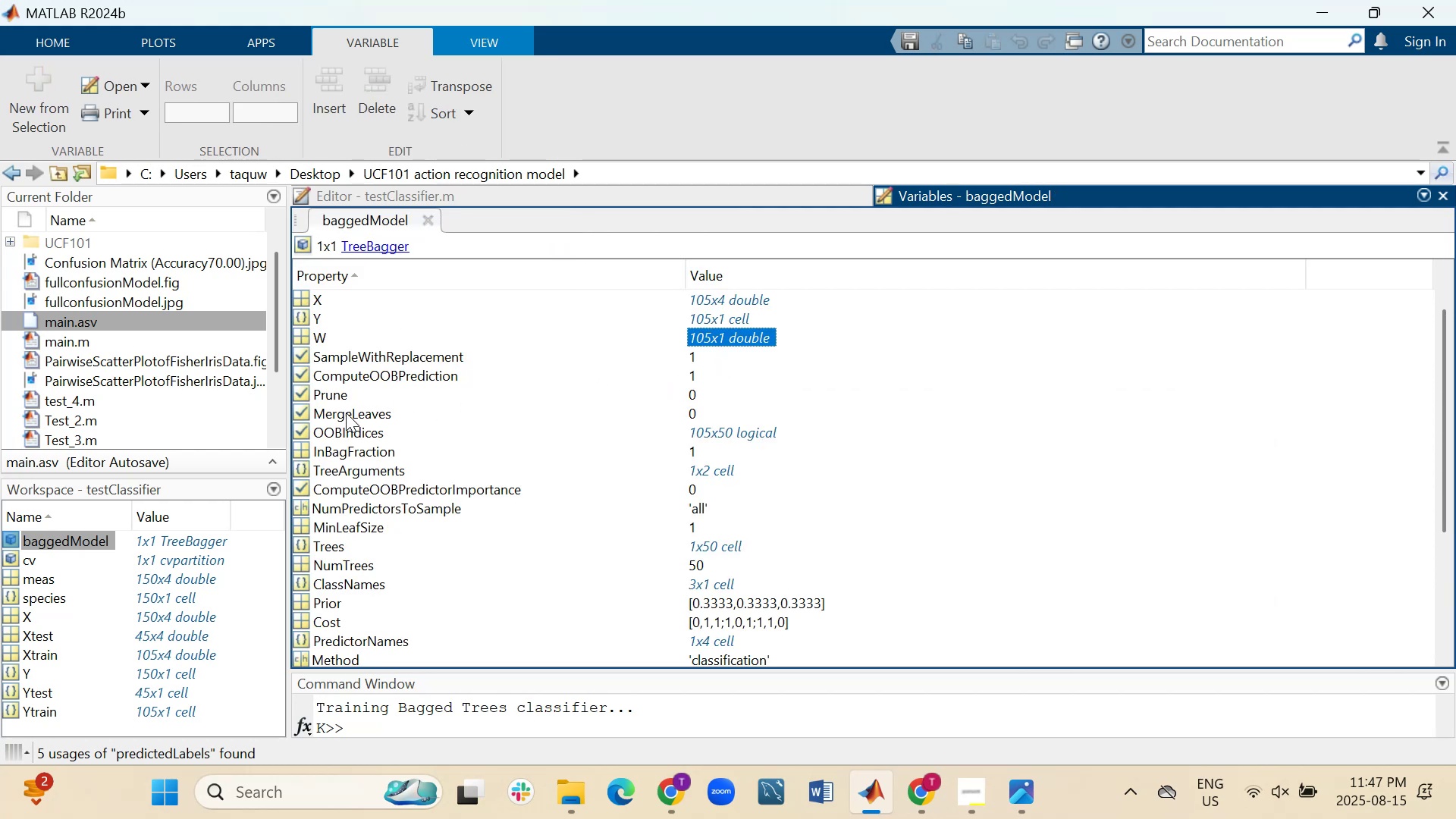 
double_click([726, 430])
 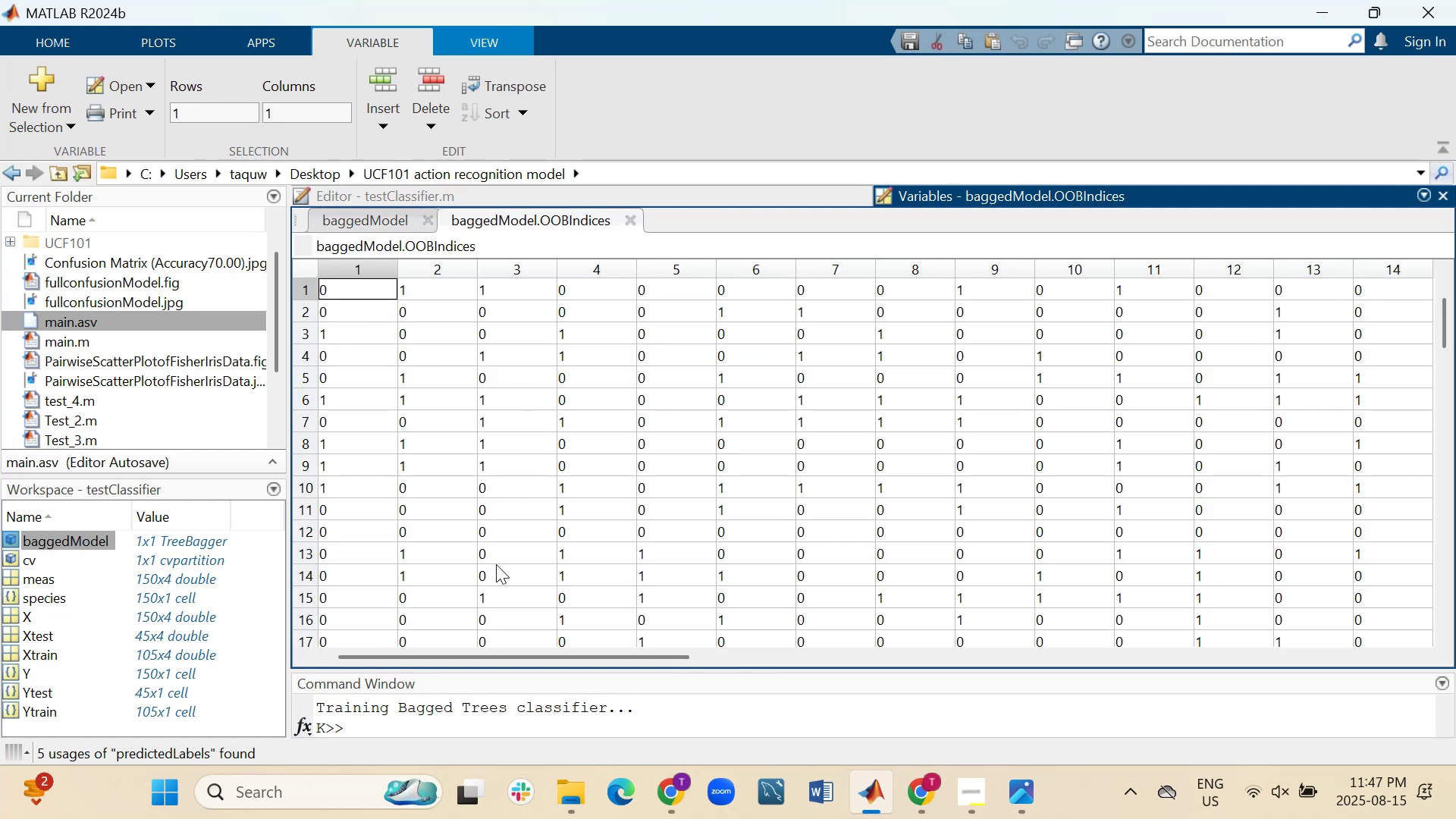 
left_click_drag(start_coordinate=[490, 657], to_coordinate=[476, 615])
 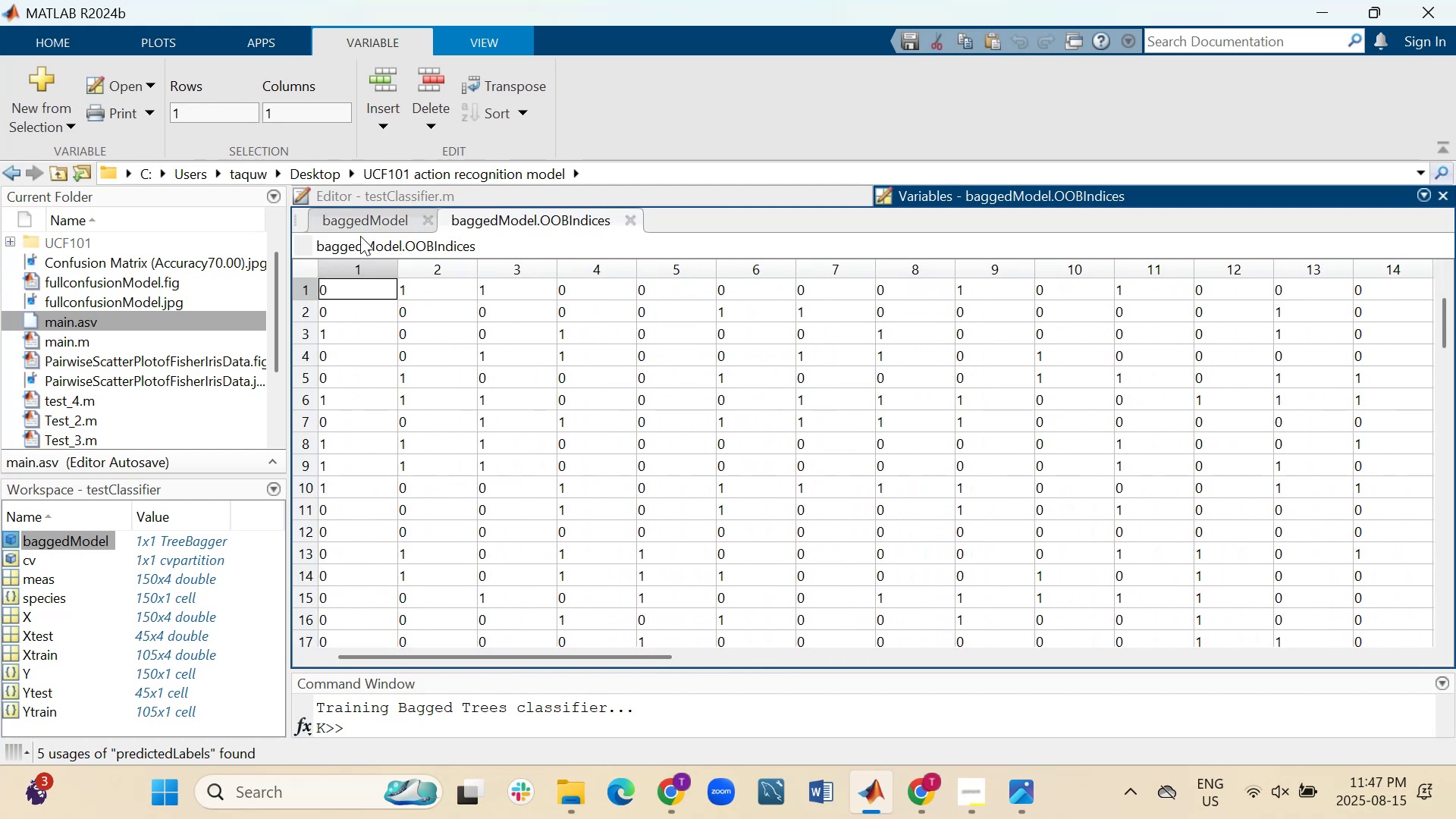 
left_click([364, 221])
 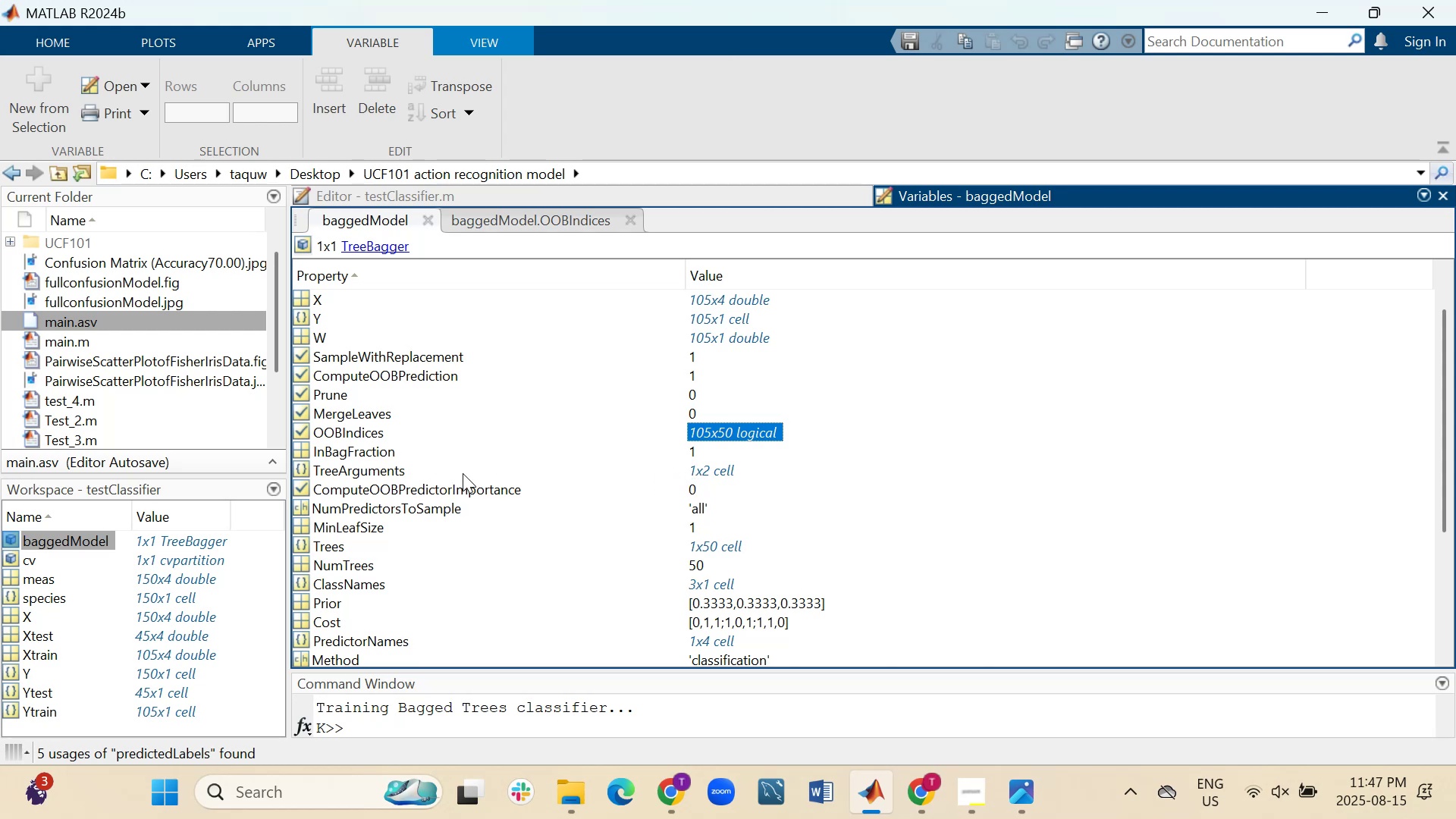 
wait(6.4)
 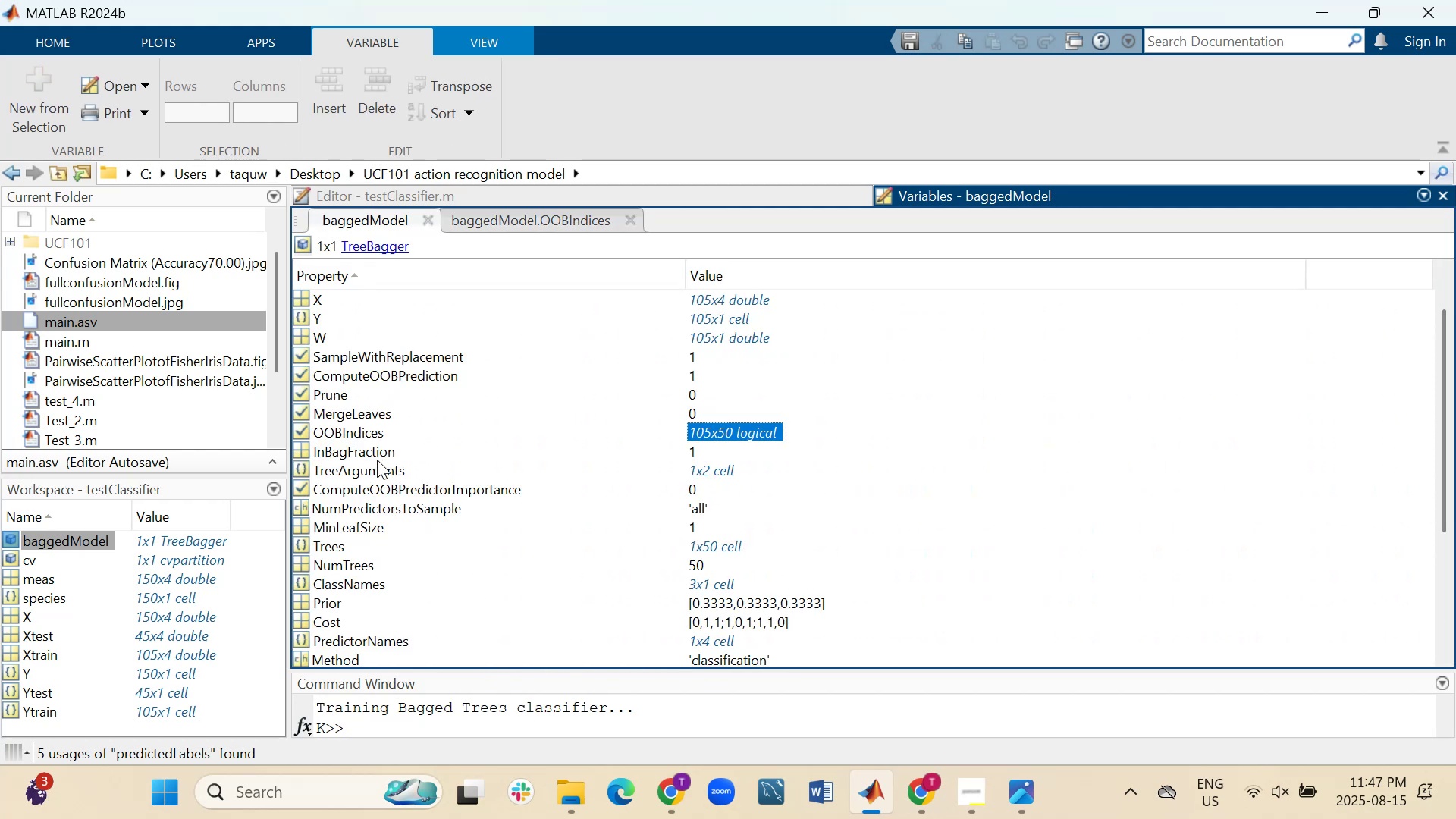 
double_click([721, 472])
 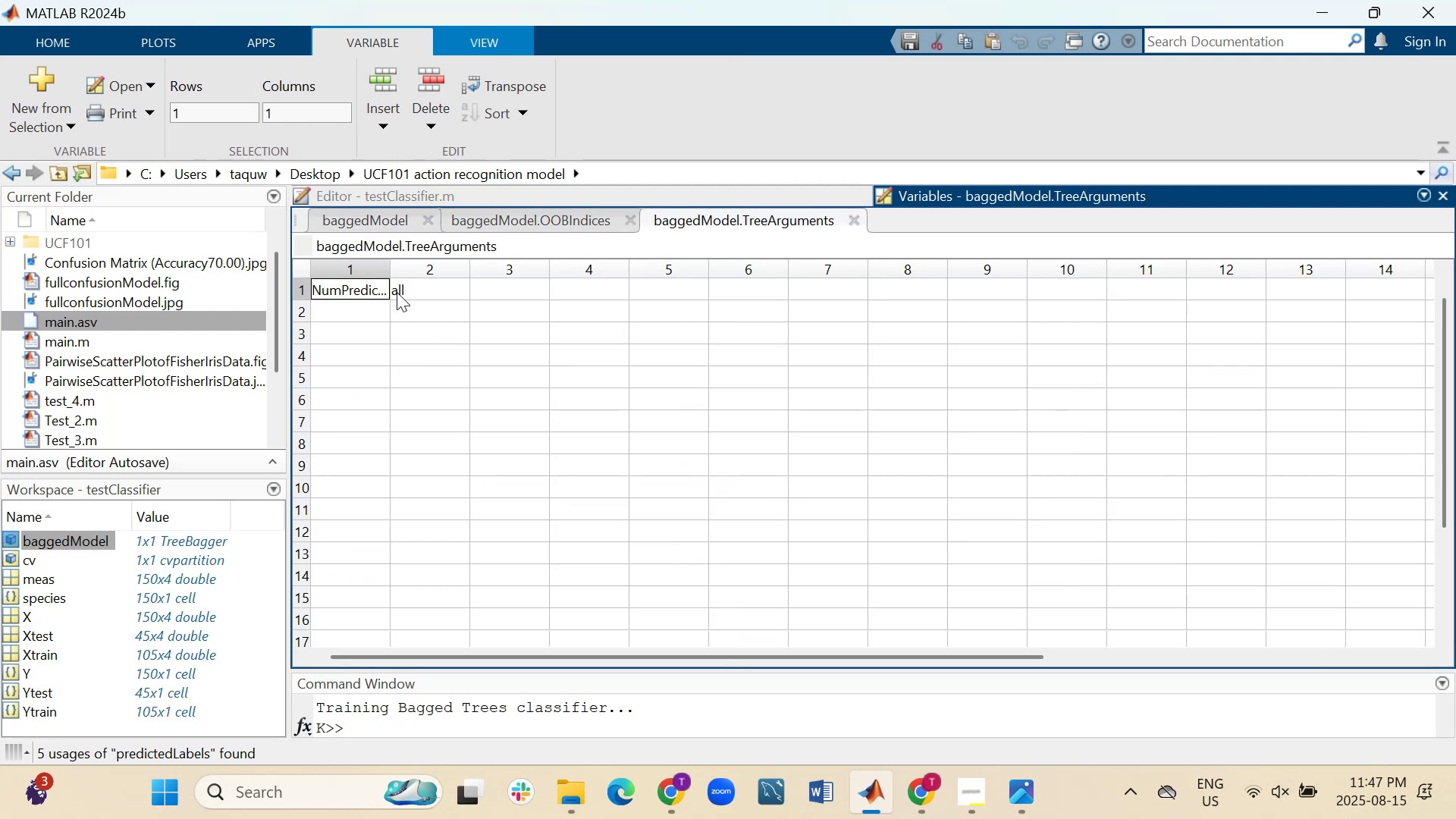 
wait(5.14)
 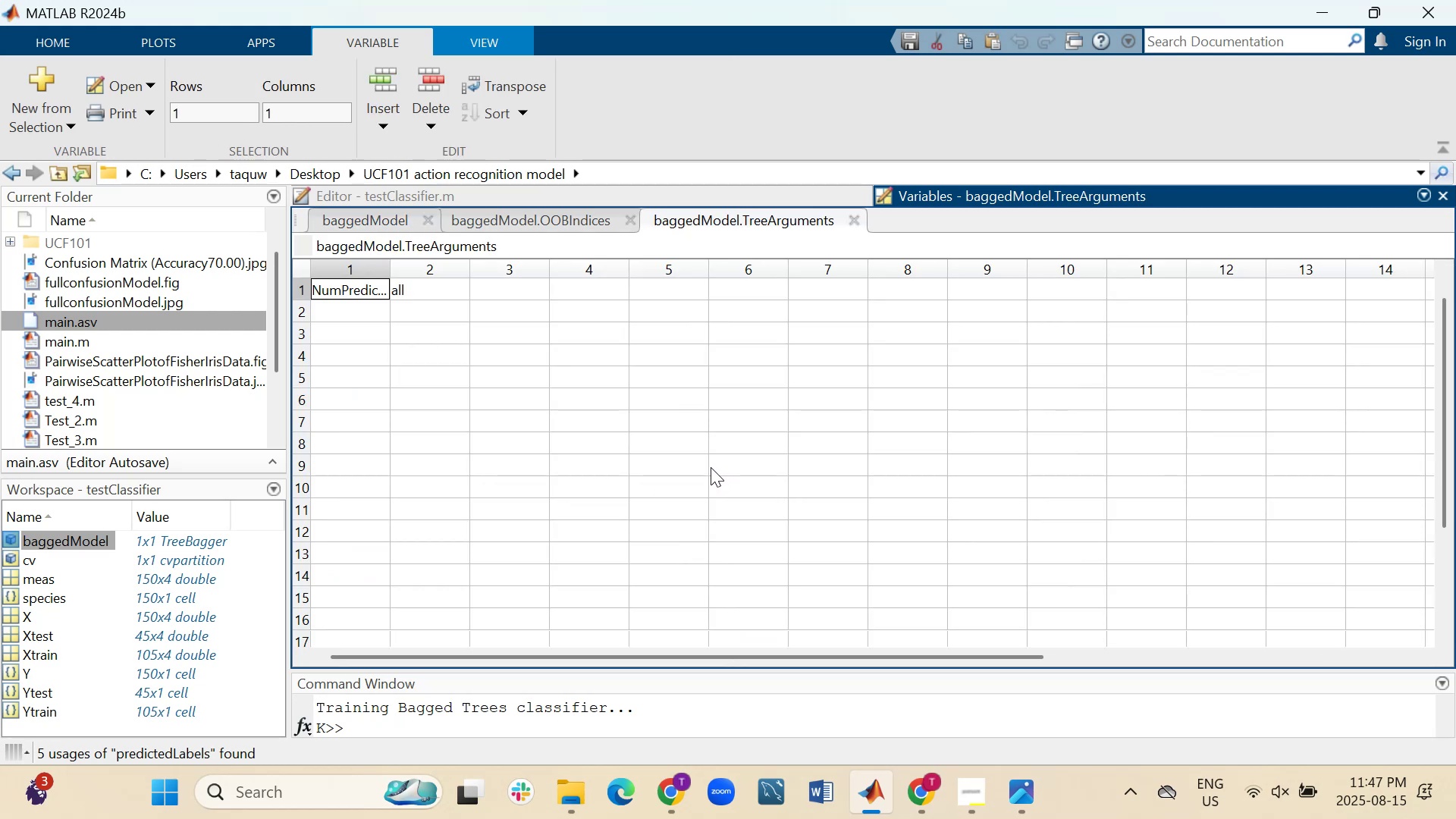 
left_click_drag(start_coordinate=[391, 269], to_coordinate=[523, 272])
 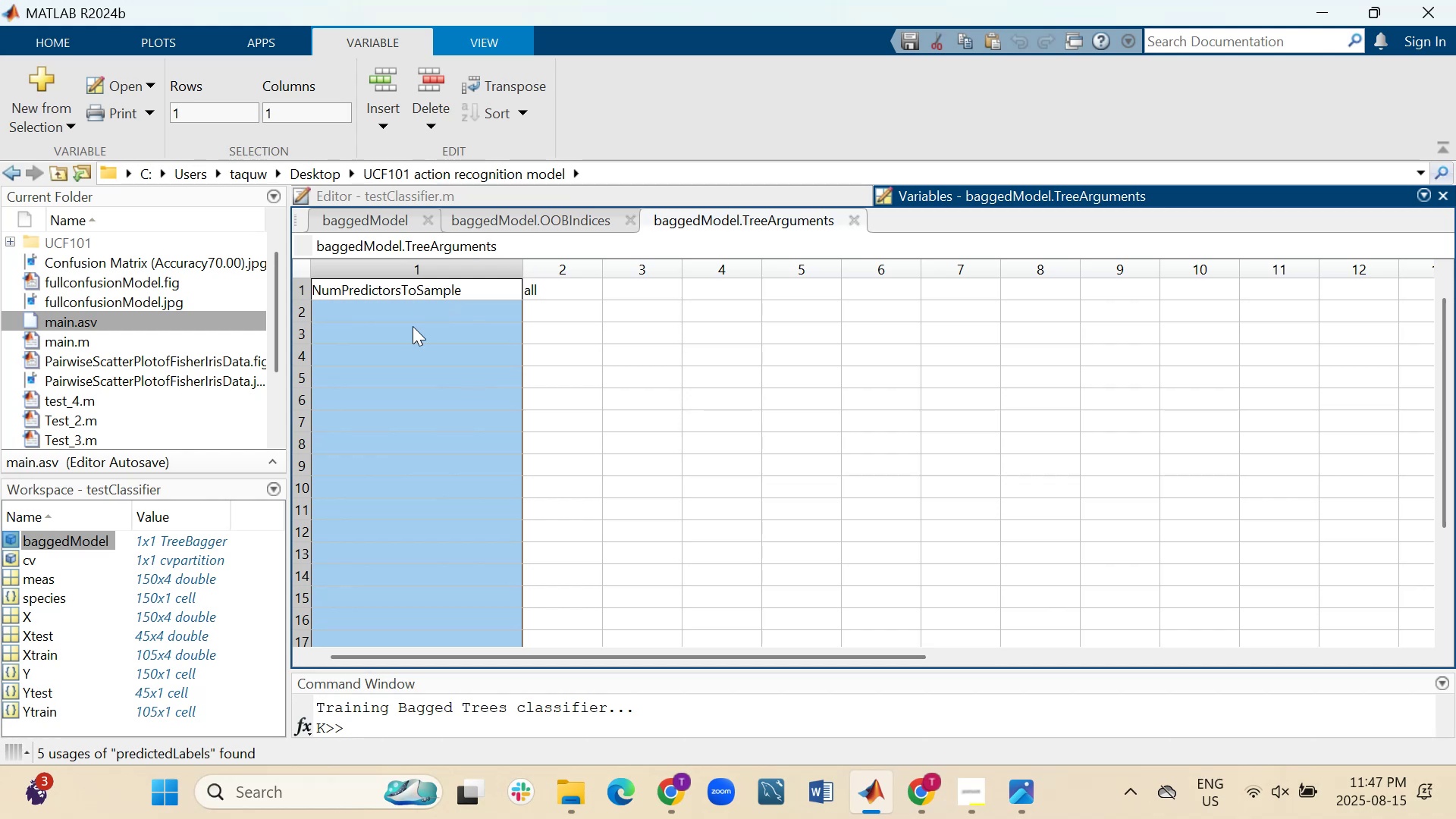 
left_click([406, 365])
 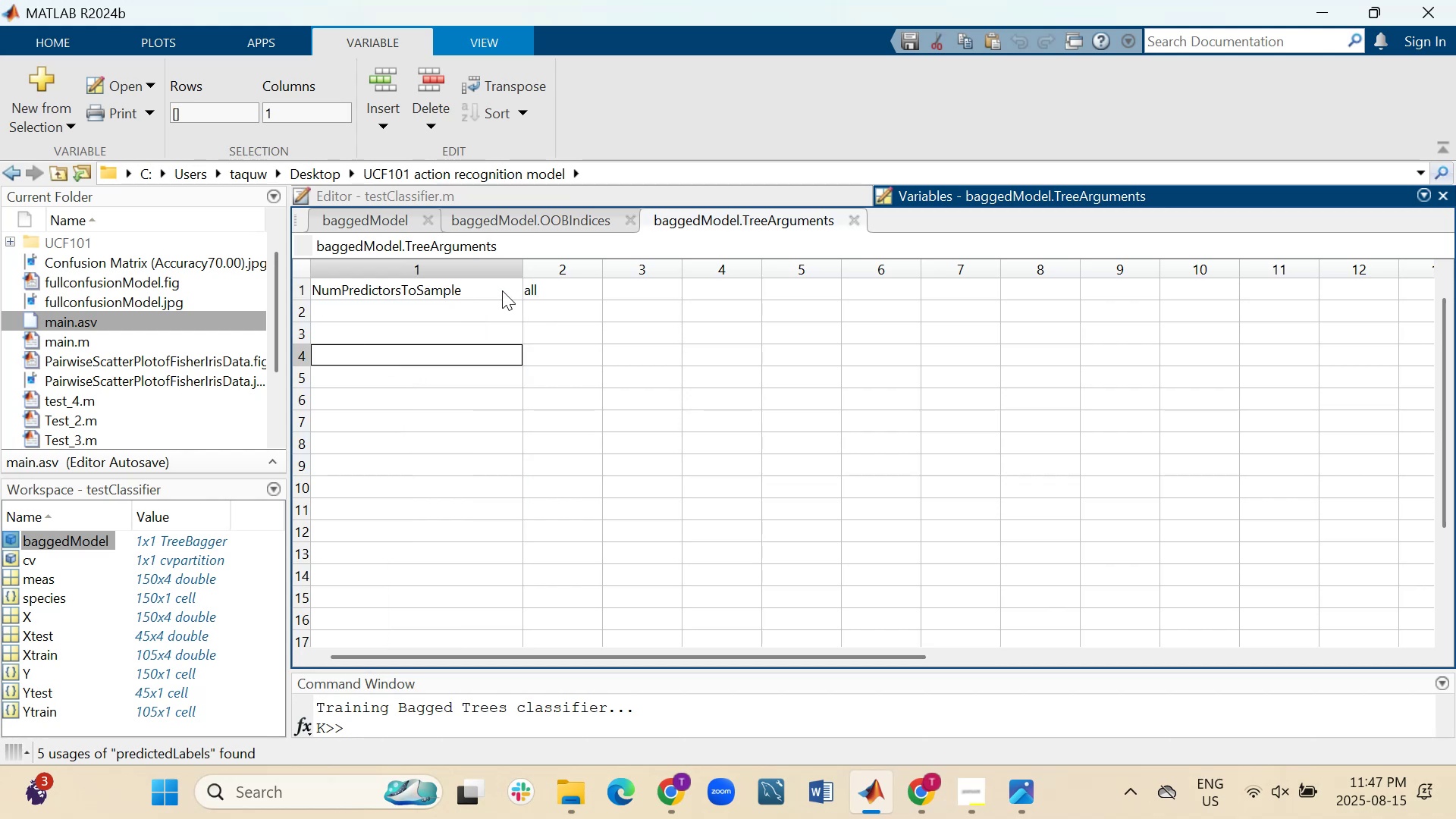 
left_click([538, 222])
 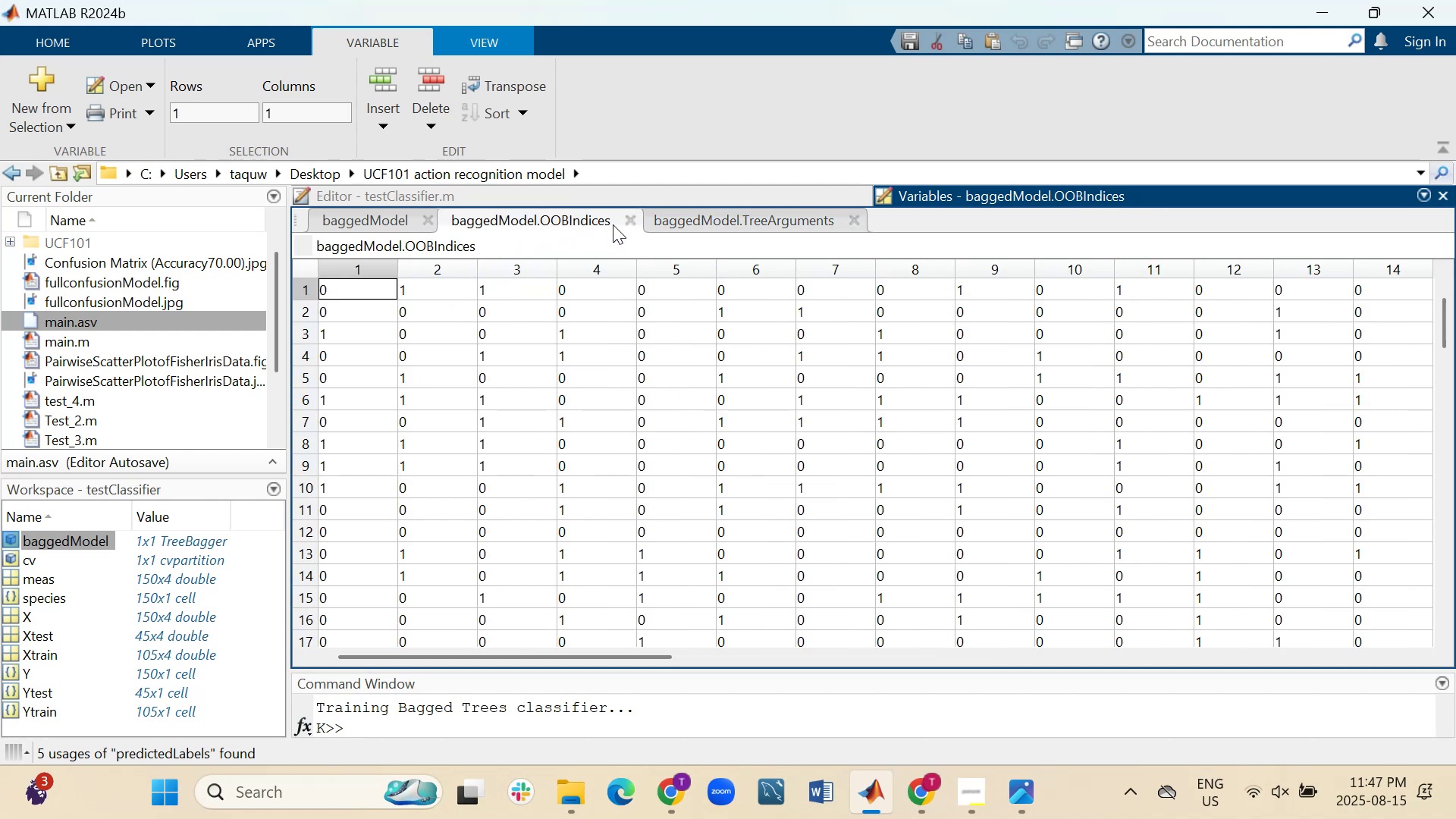 
left_click([628, 224])
 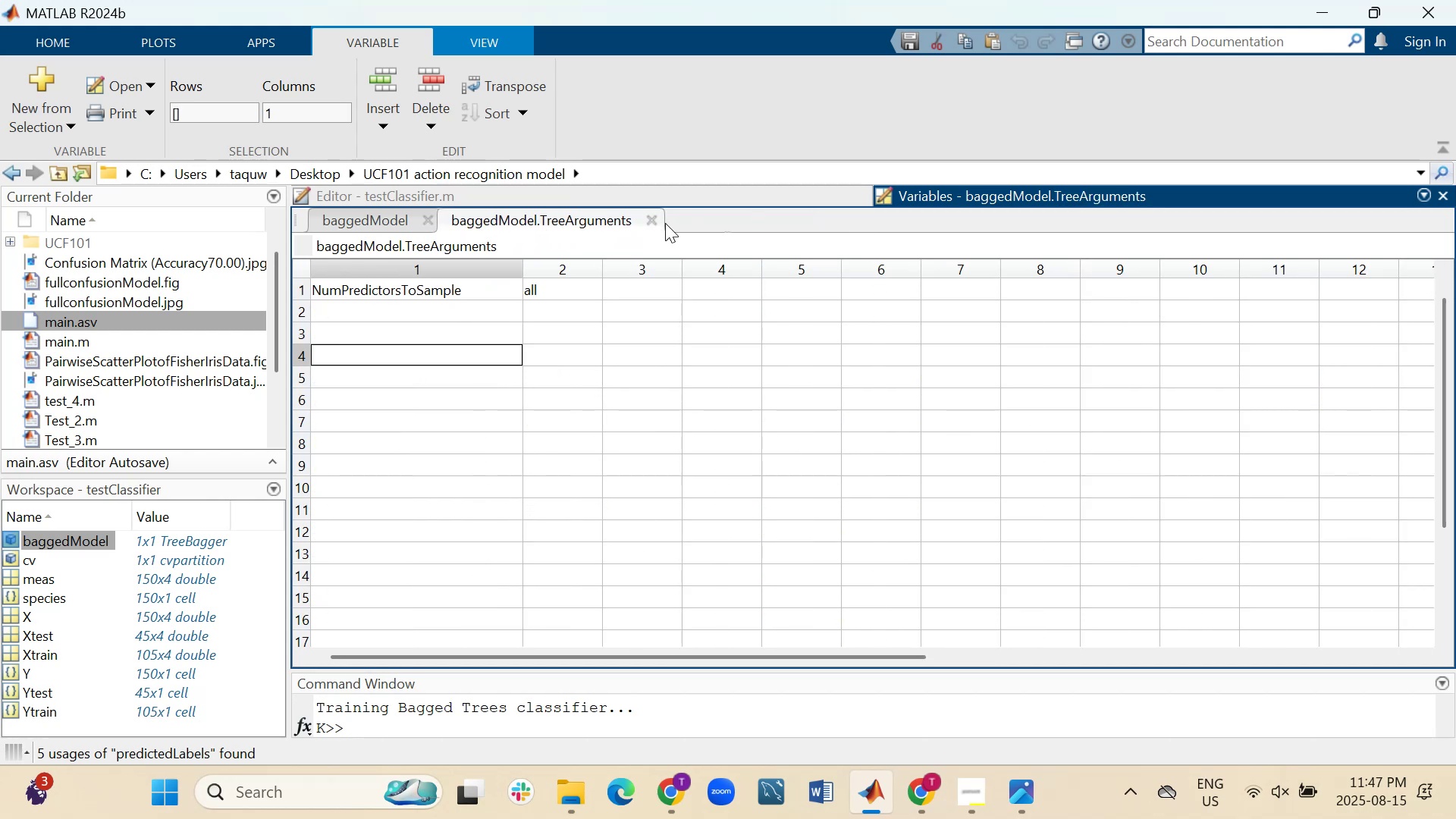 
left_click([652, 223])
 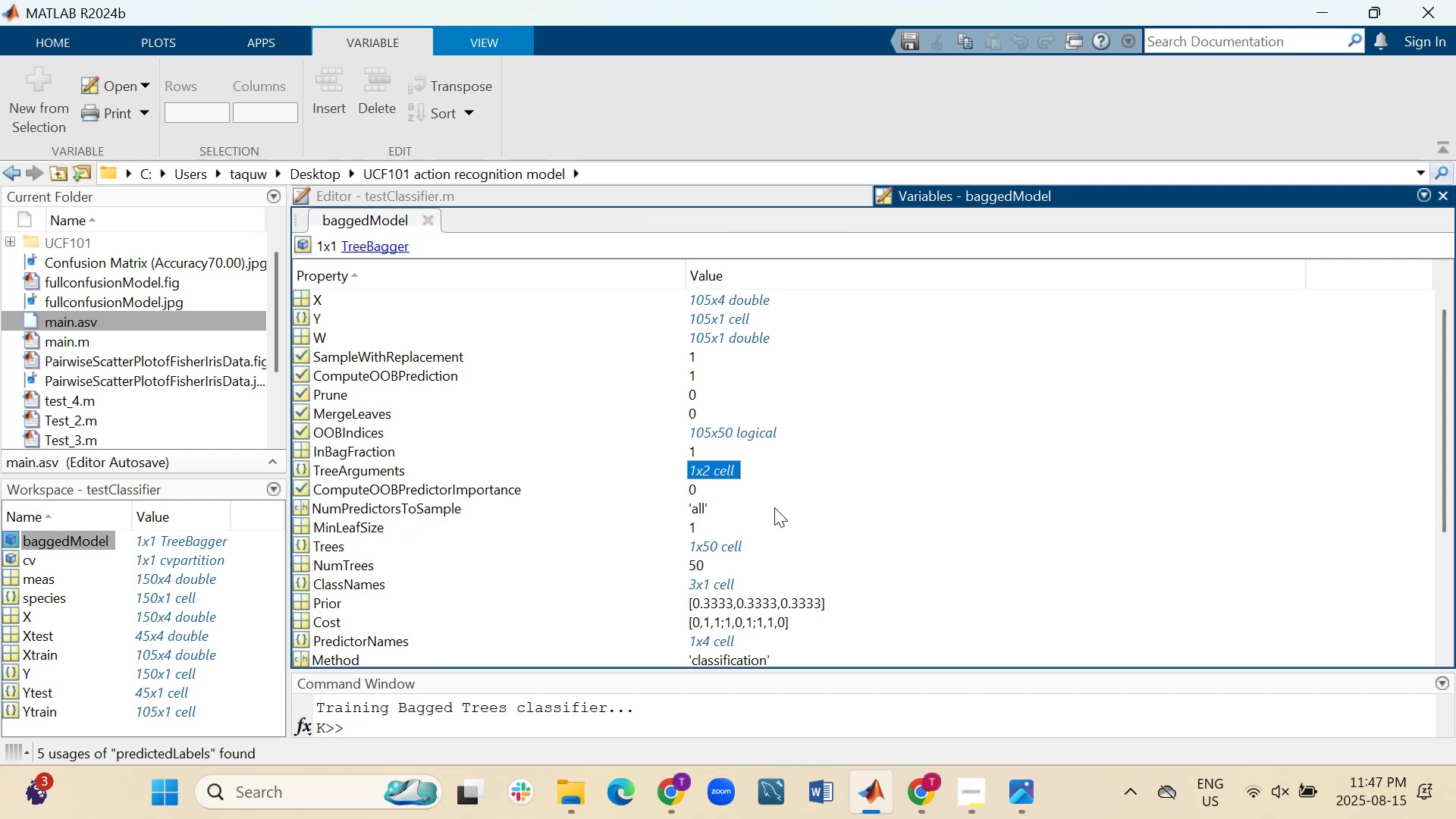 
wait(6.71)
 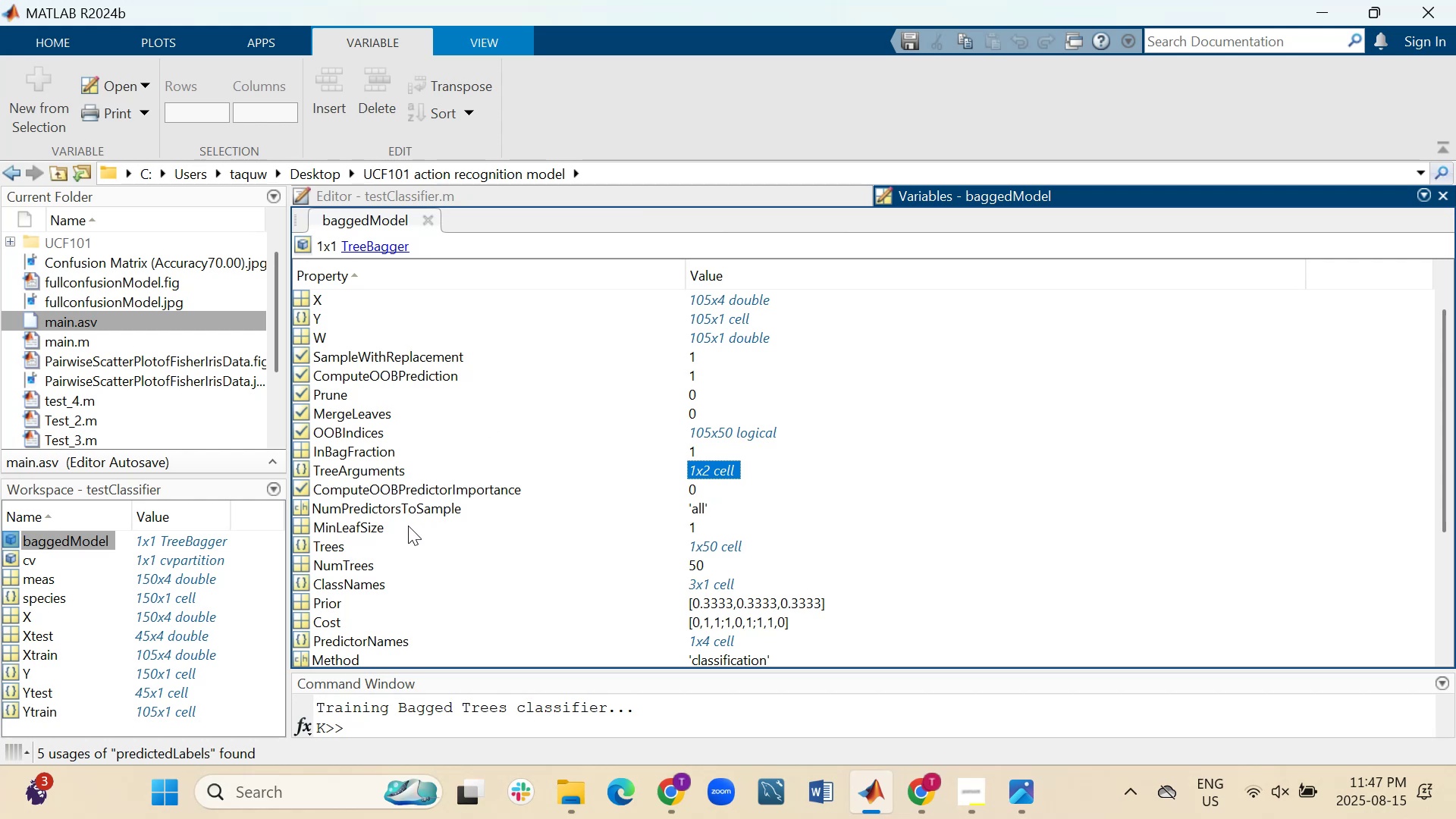 
double_click([726, 546])
 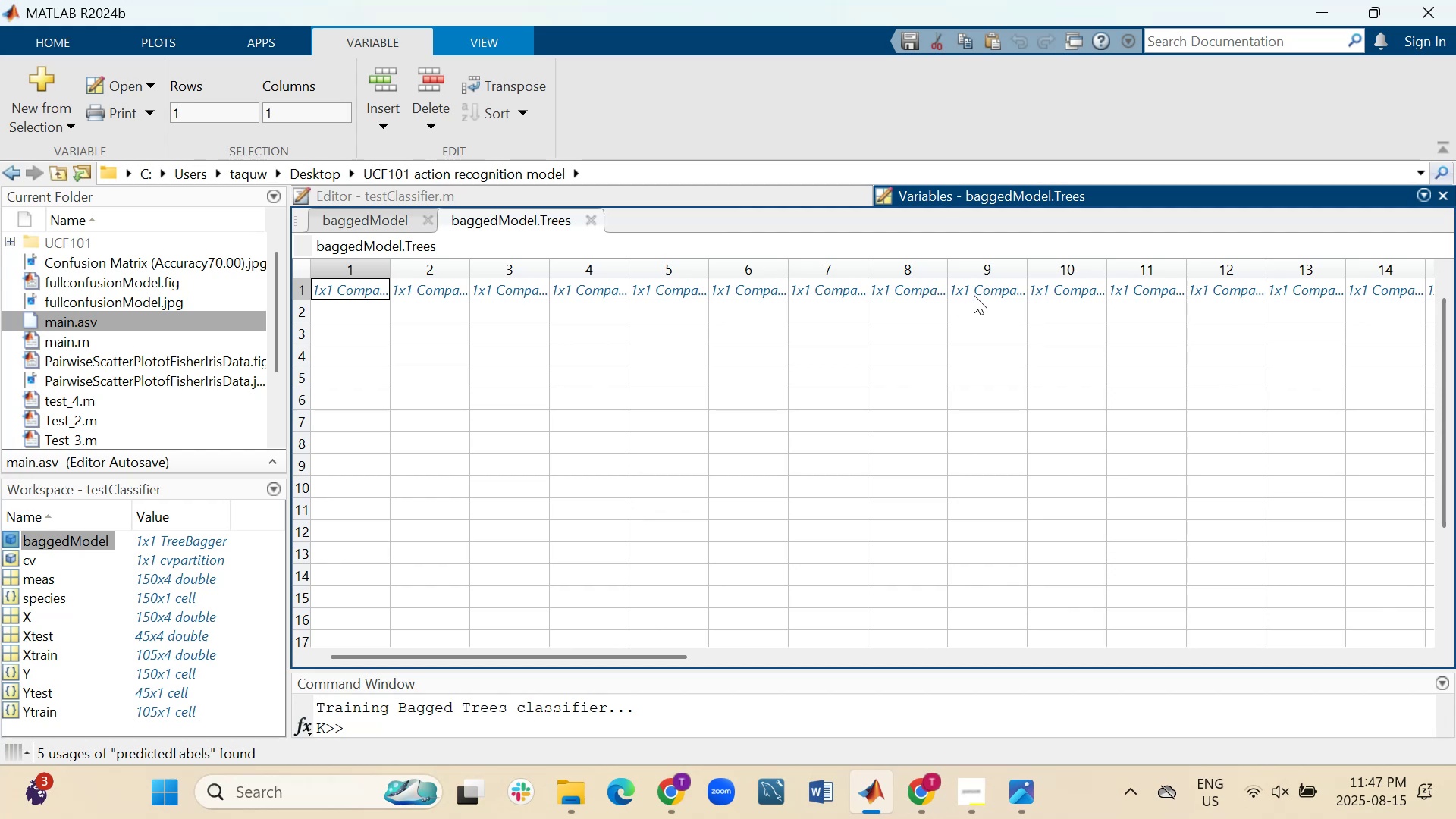 
wait(10.6)
 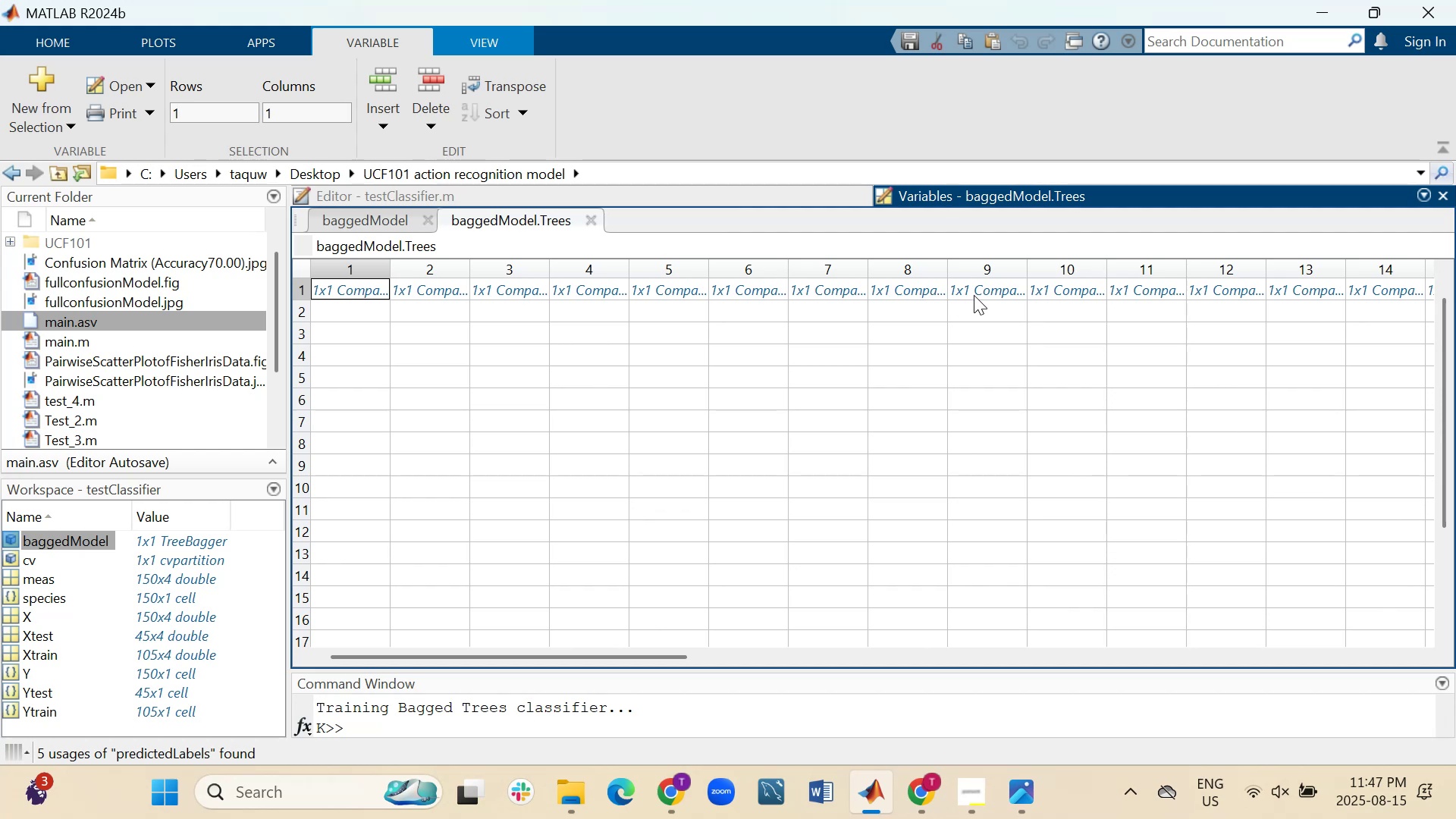 
double_click([828, 292])
 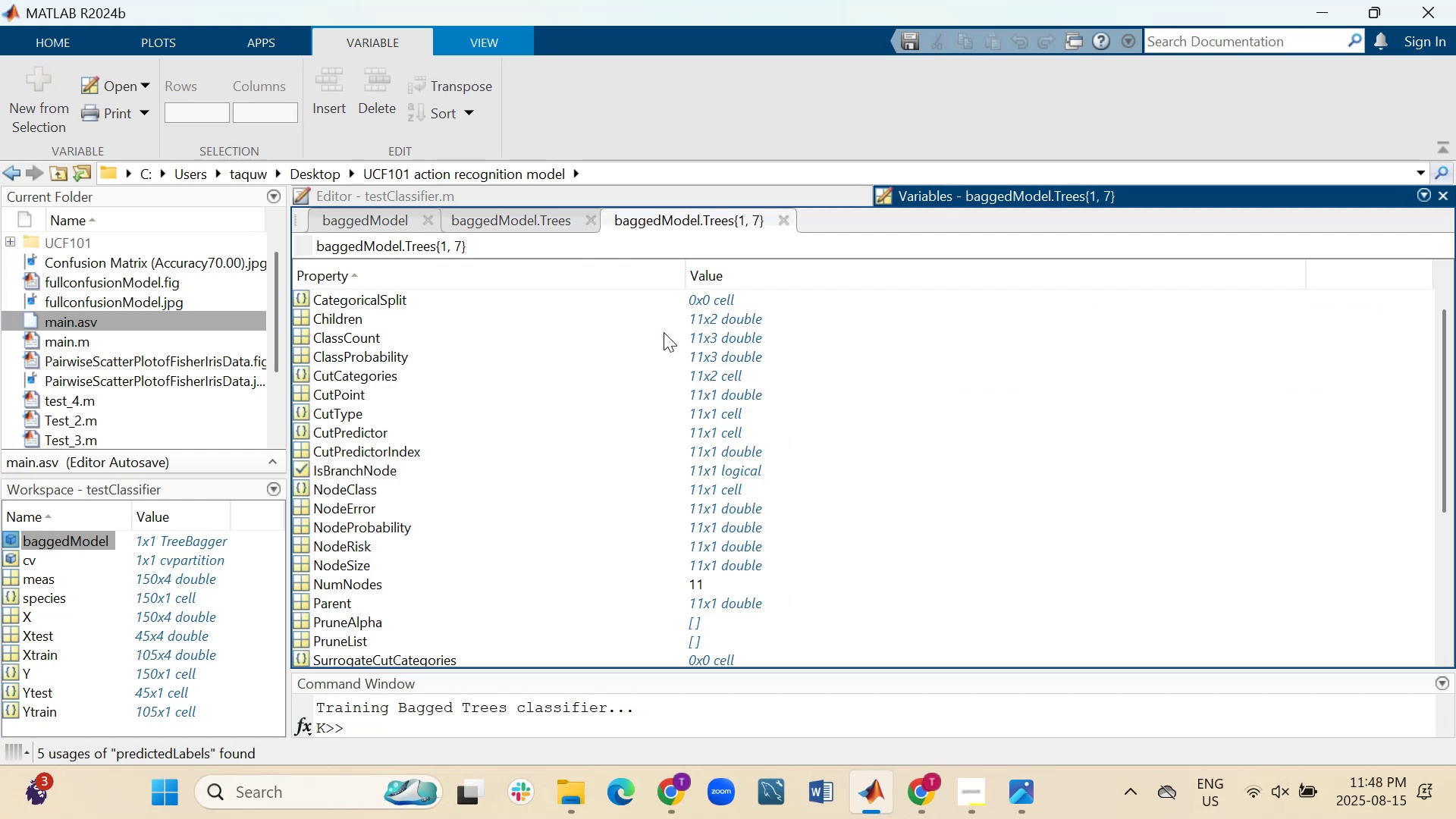 
scroll: coordinate [687, 356], scroll_direction: down, amount: 3.0
 